 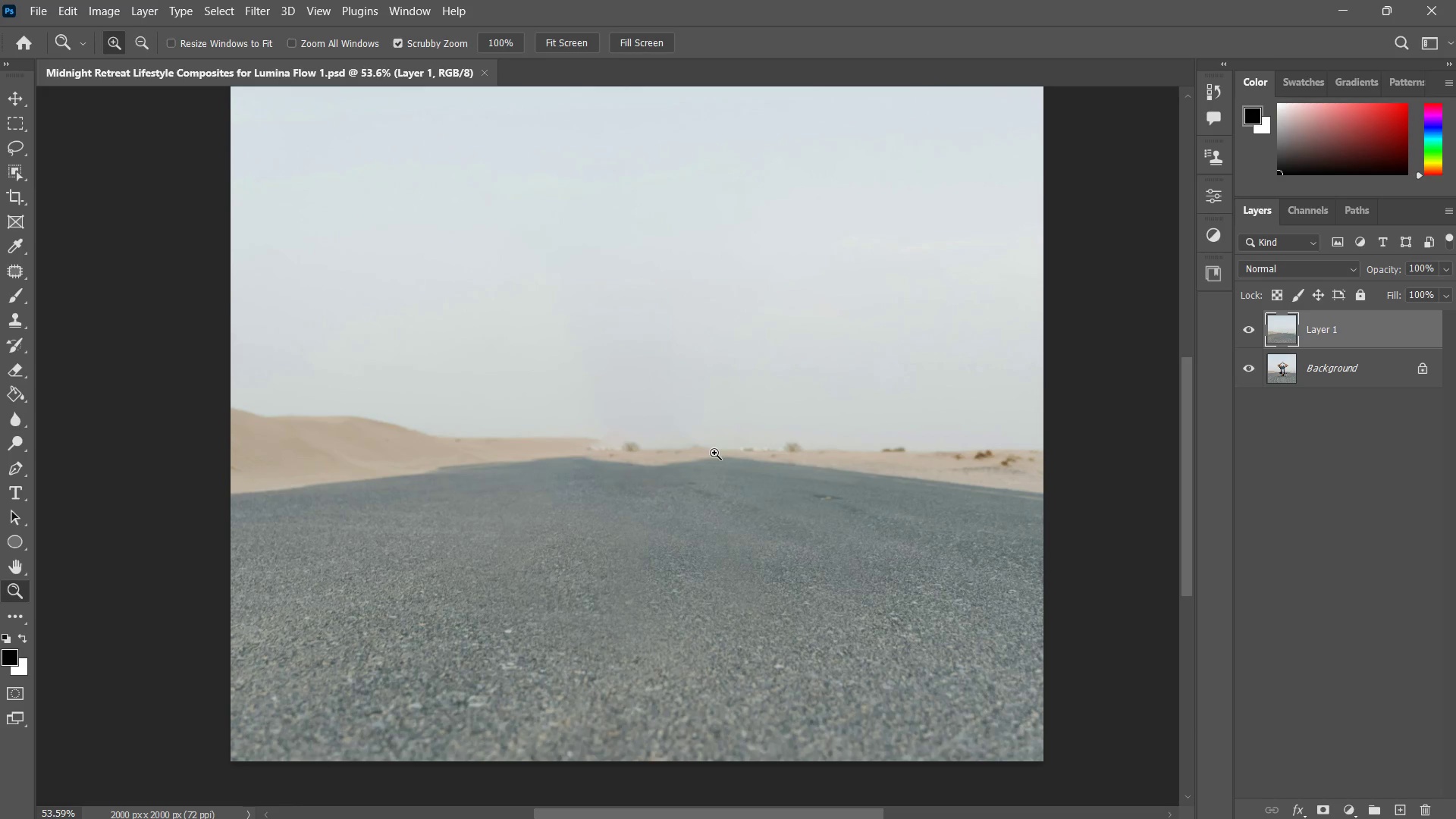 
hold_key(key=AltLeft, duration=0.92)
 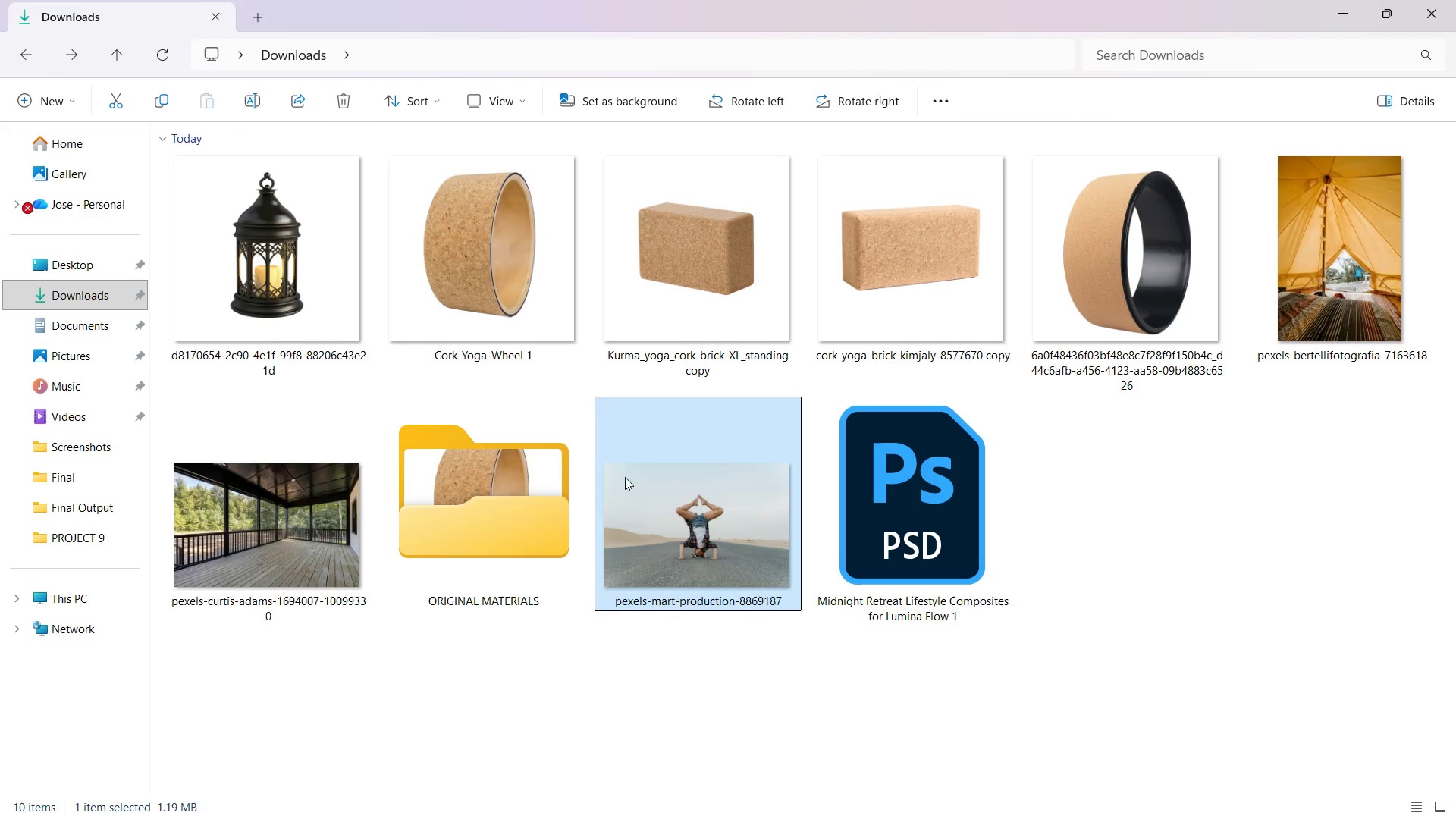 
key(Alt+AltLeft)
 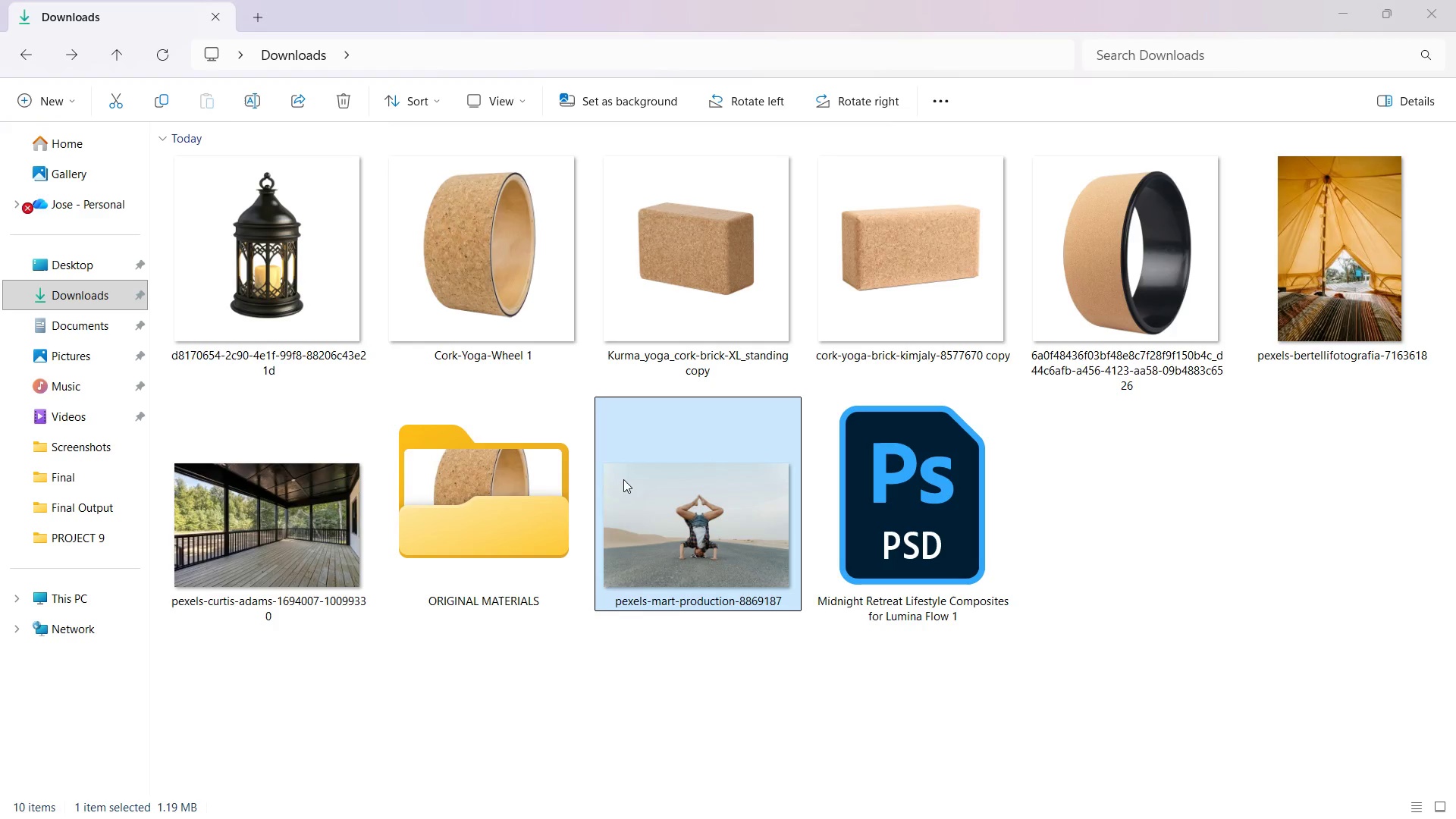 
key(Tab)
type(zs)
 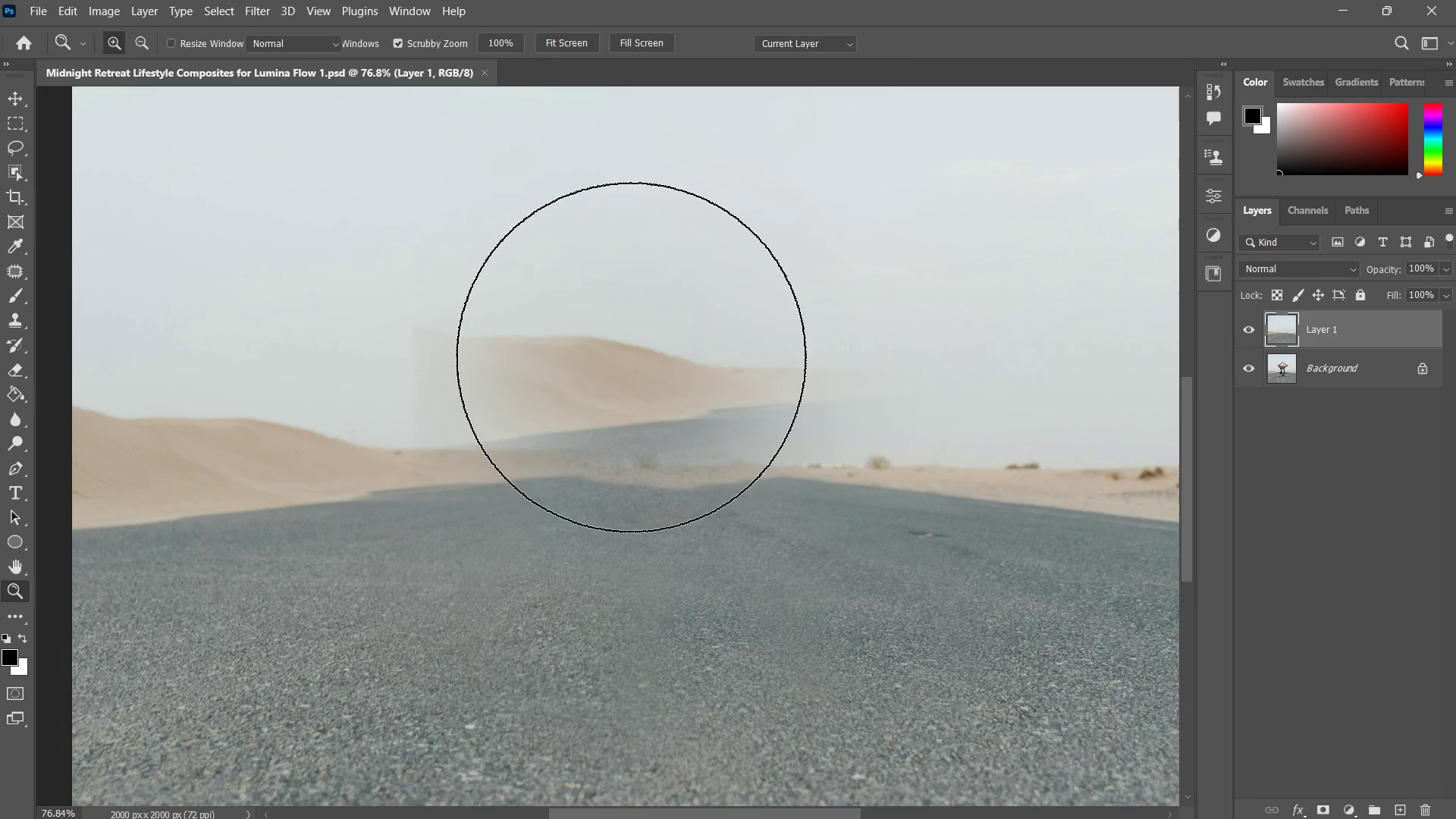 
left_click_drag(start_coordinate=[597, 412], to_coordinate=[627, 401])
 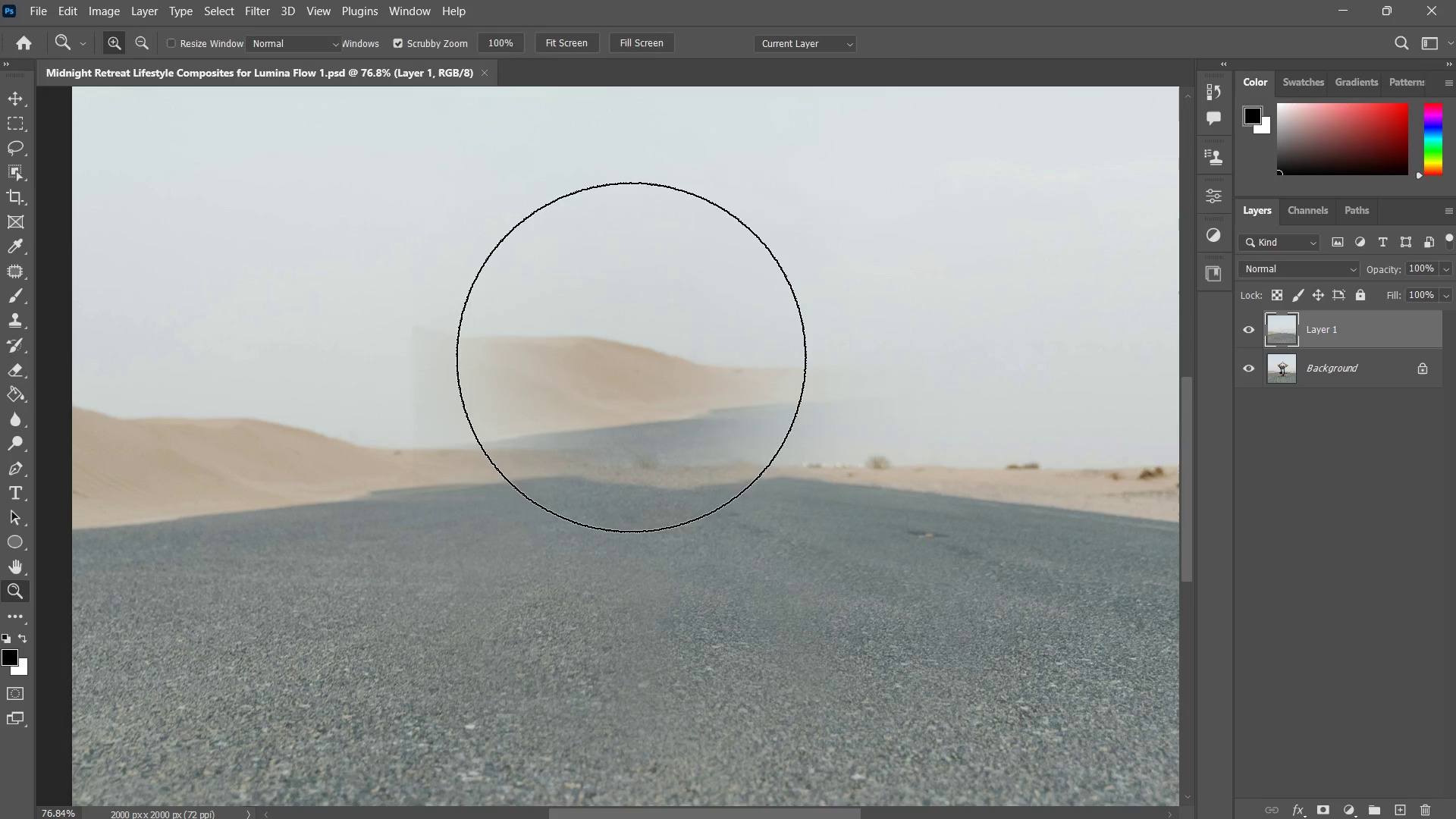 
hold_key(key=AltLeft, duration=0.94)
 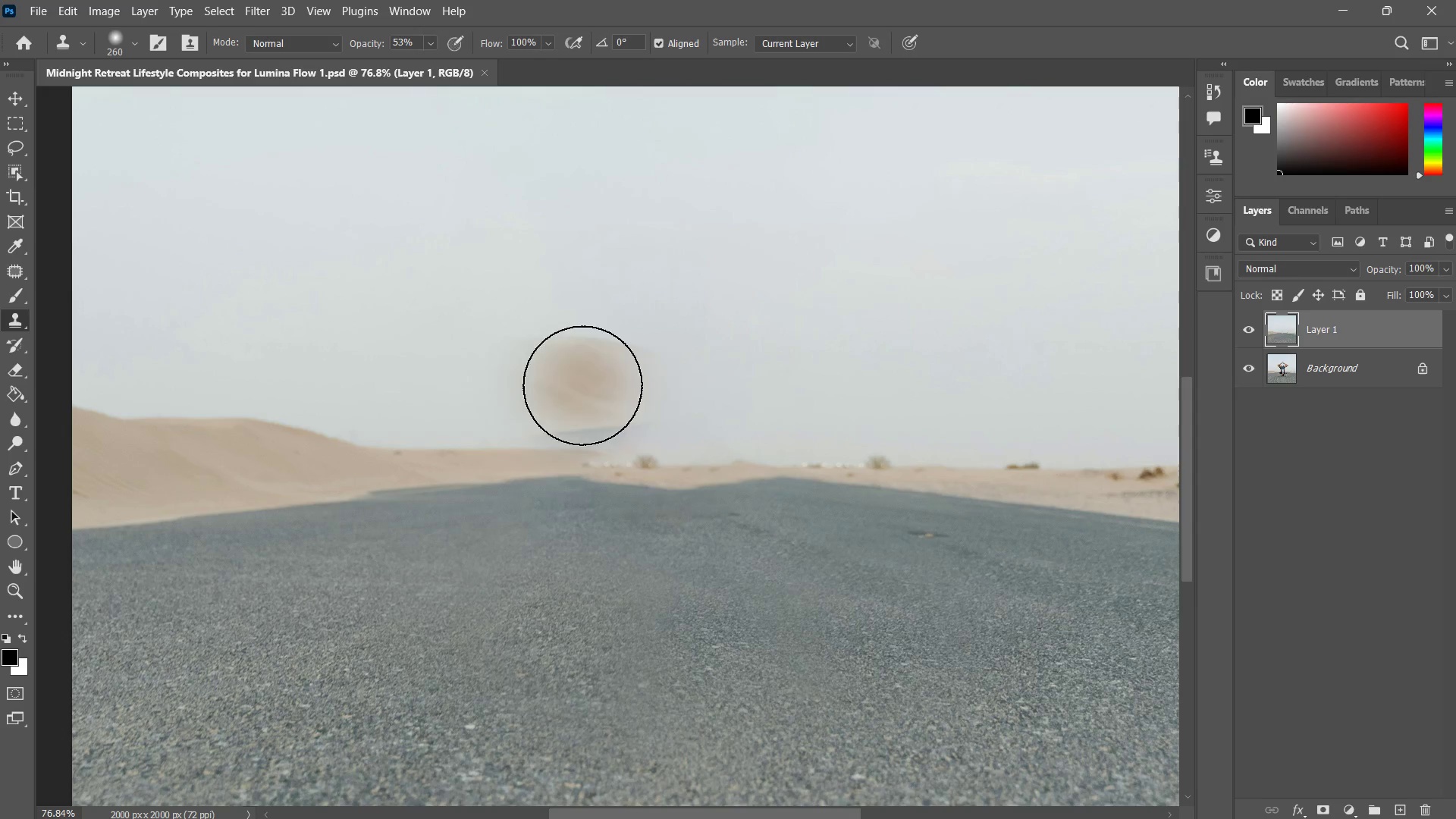 
hold_key(key=AltLeft, duration=0.42)
left_click([592, 343])
 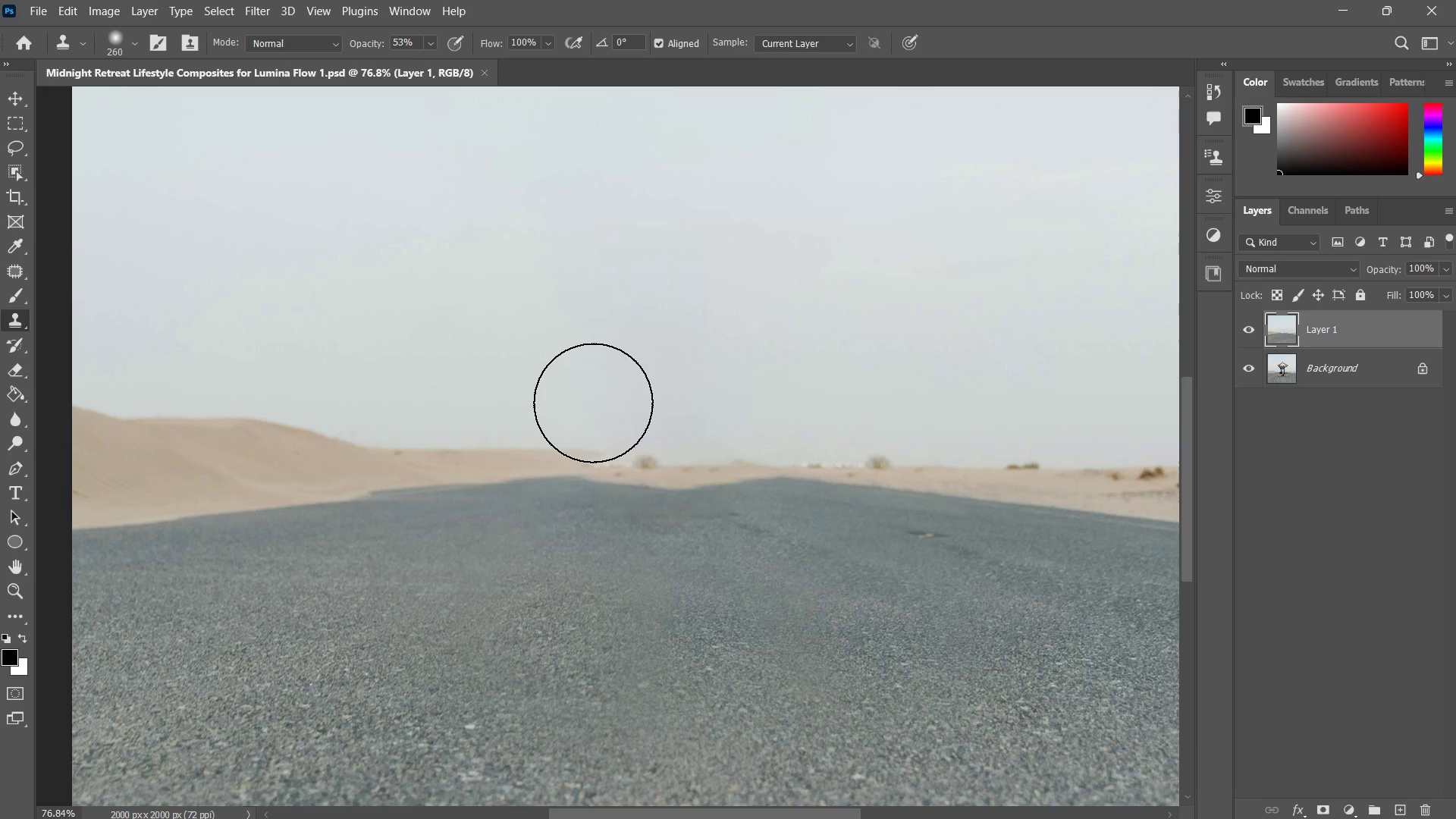 
double_click([591, 404])
 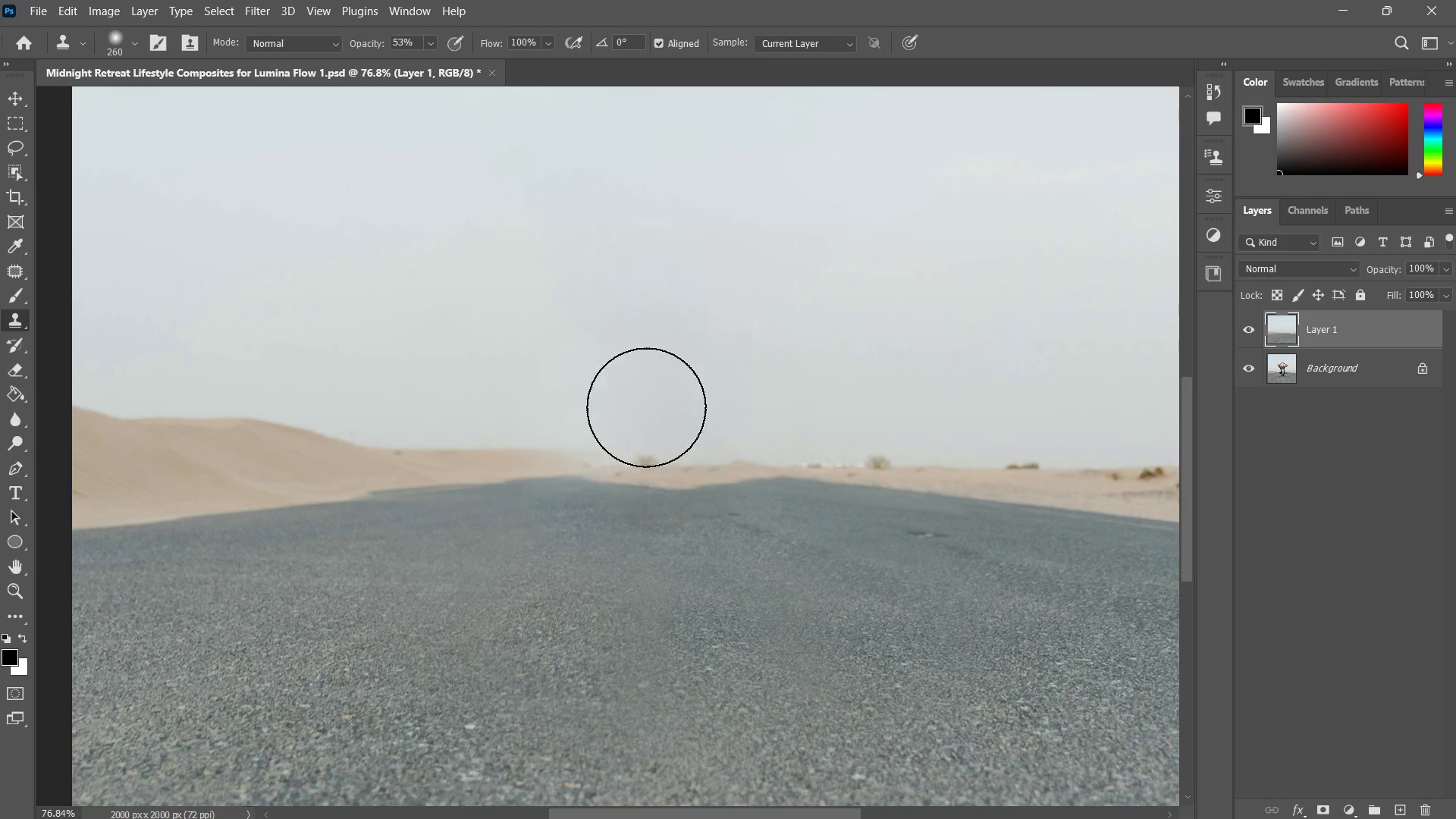 
key(Control+ControlLeft)
 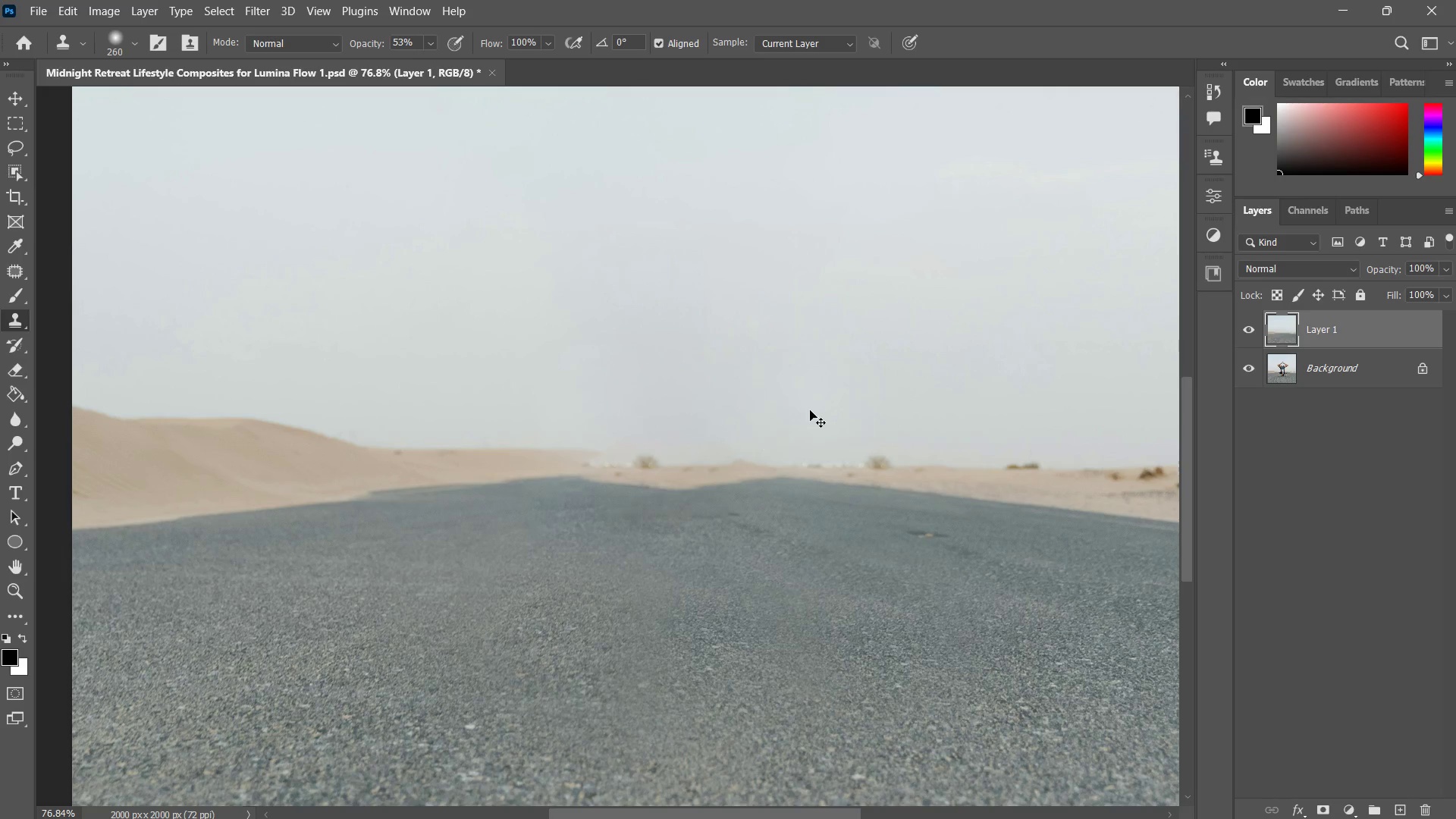 
key(Control+Z)
 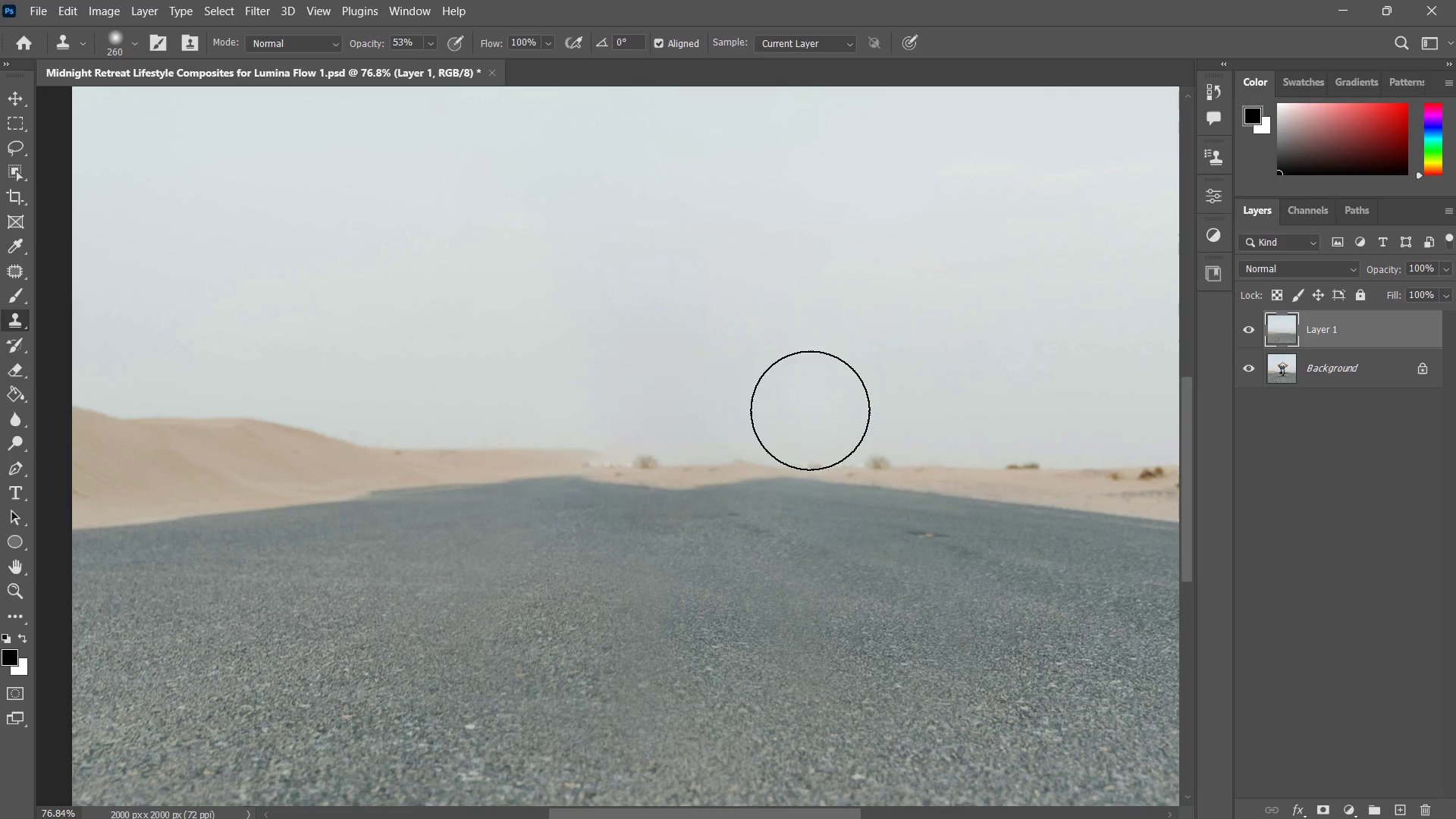 
key(Control+ControlLeft)
 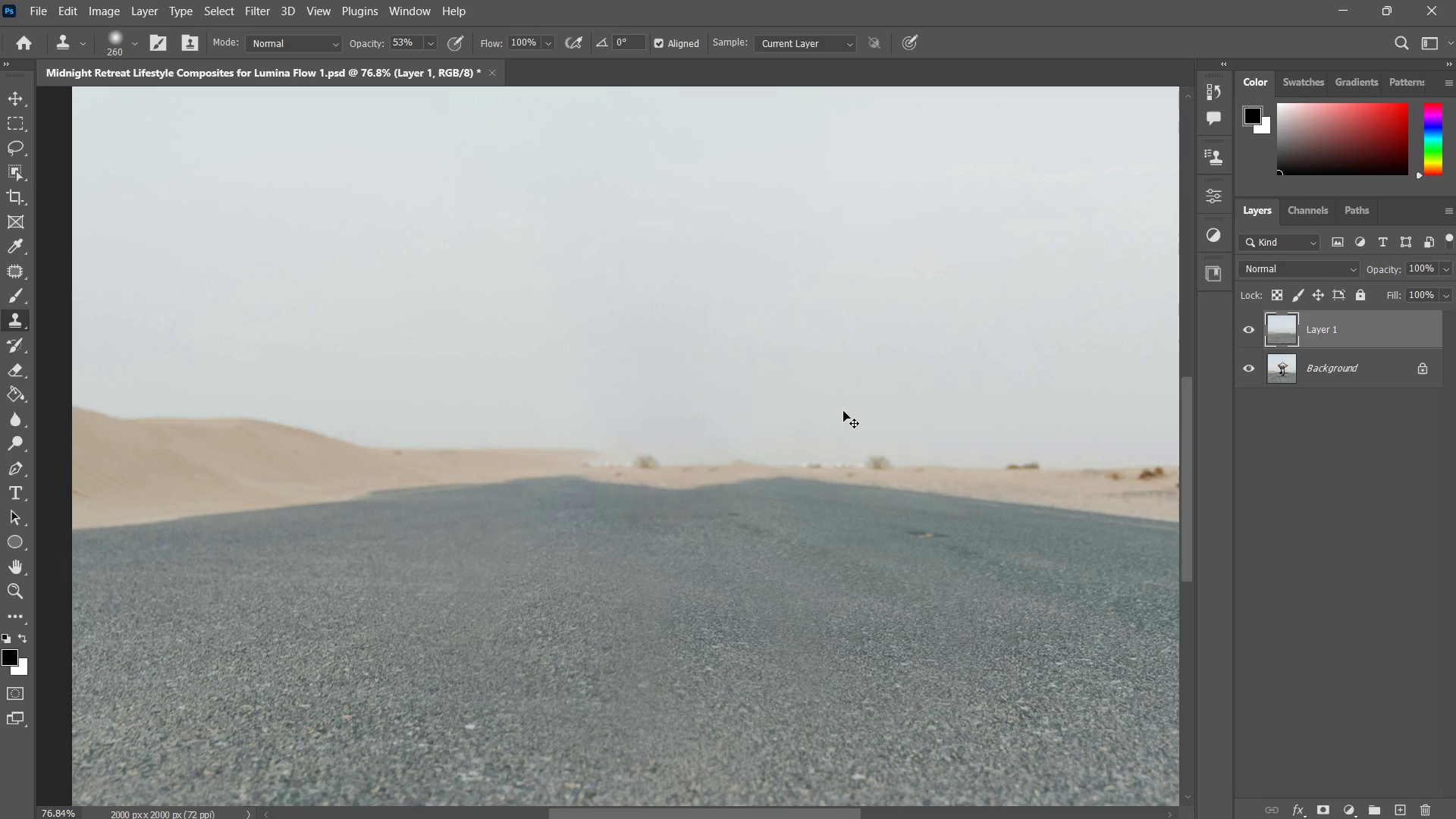 
key(Control+Z)
 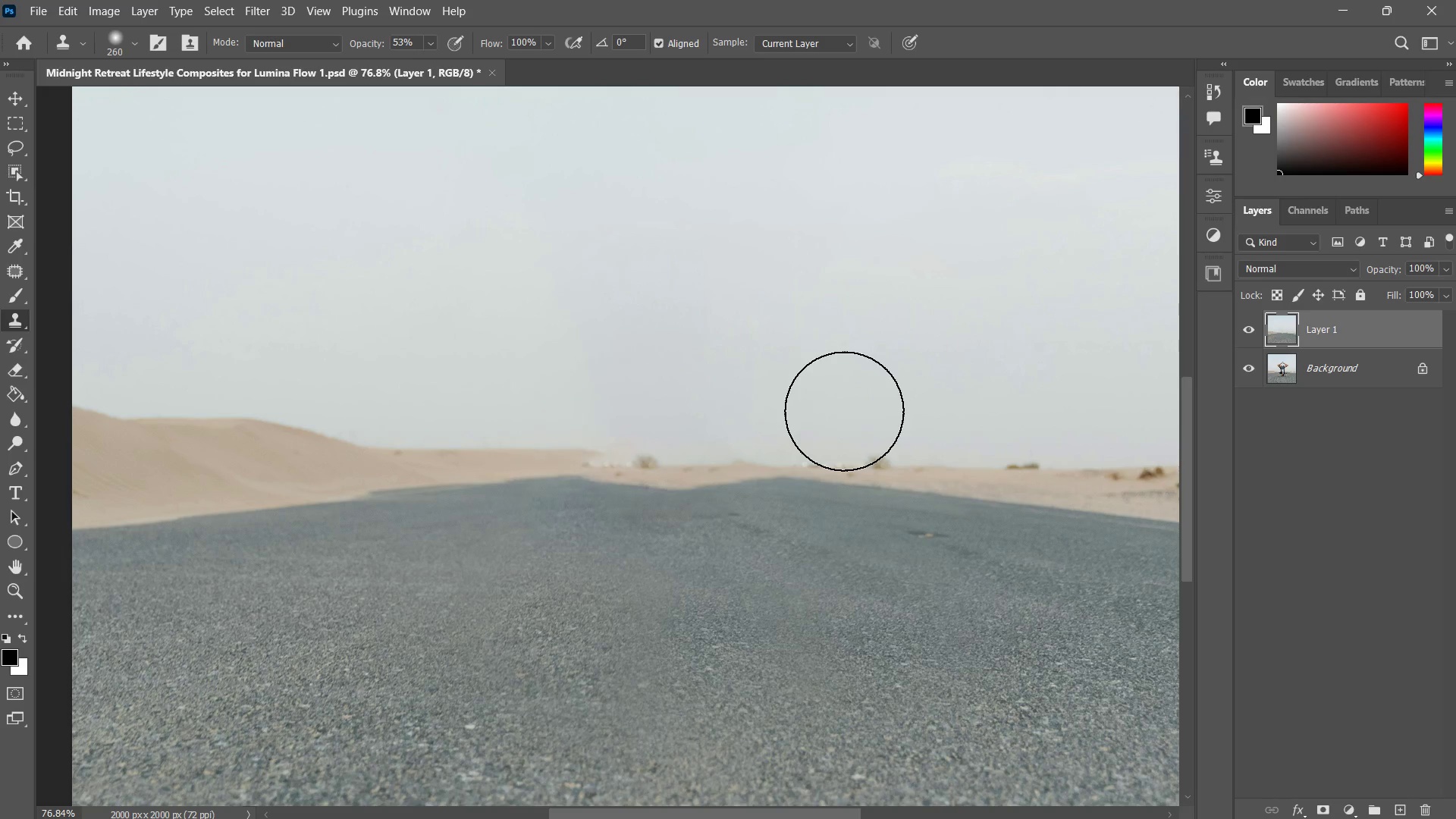 
type(zz)
 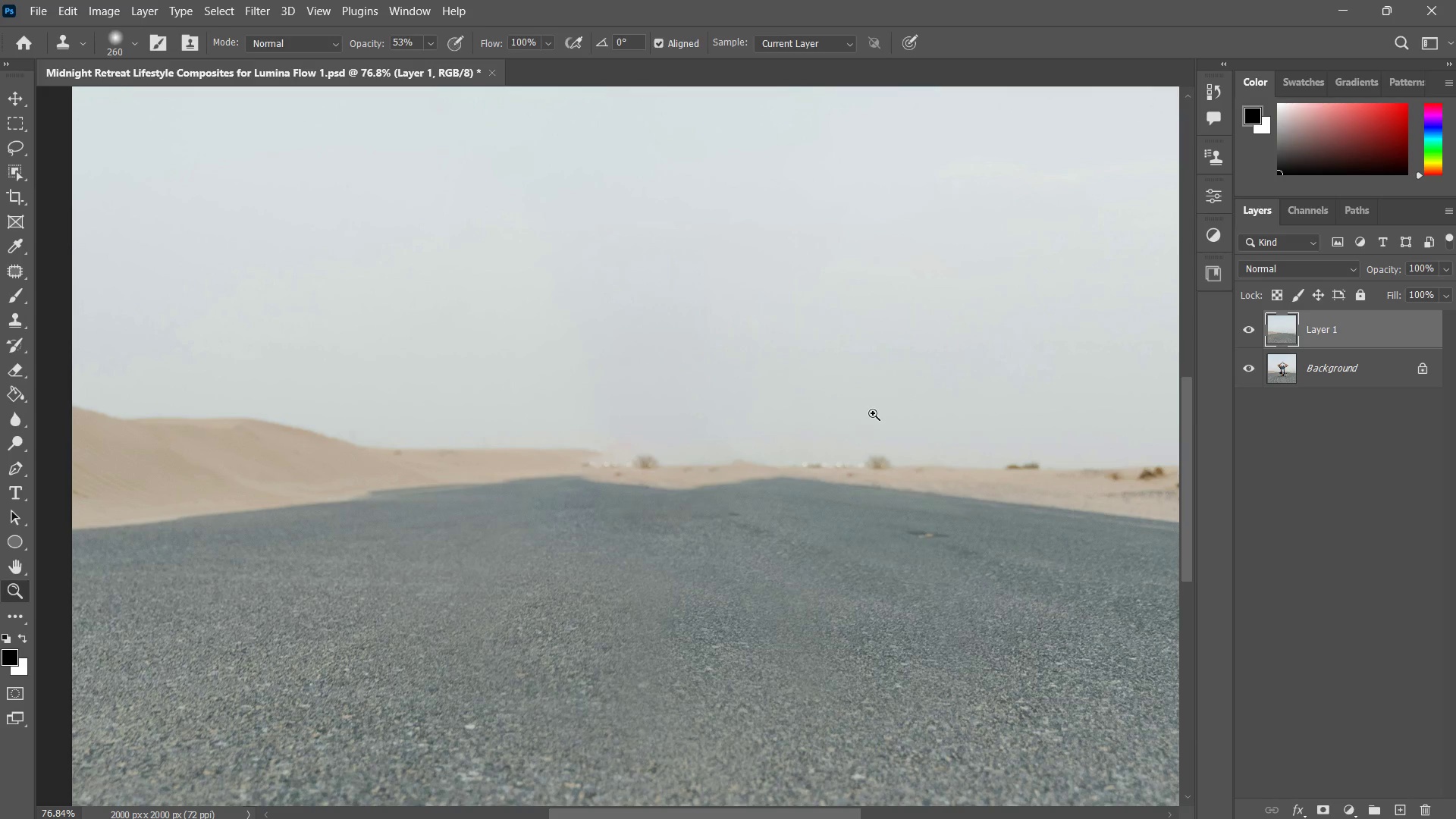 
left_click_drag(start_coordinate=[872, 413], to_coordinate=[868, 492])
 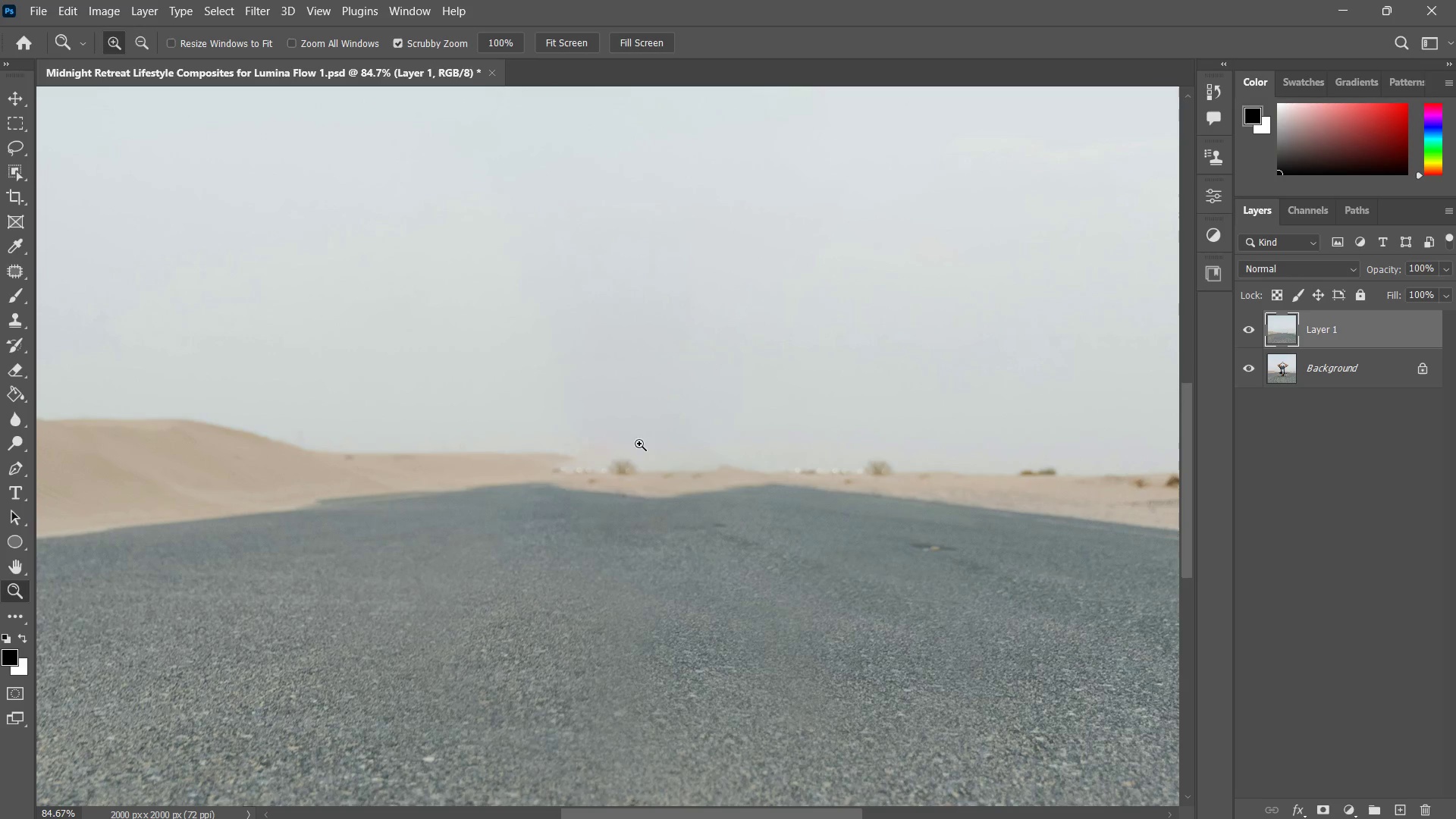 
key(M)
 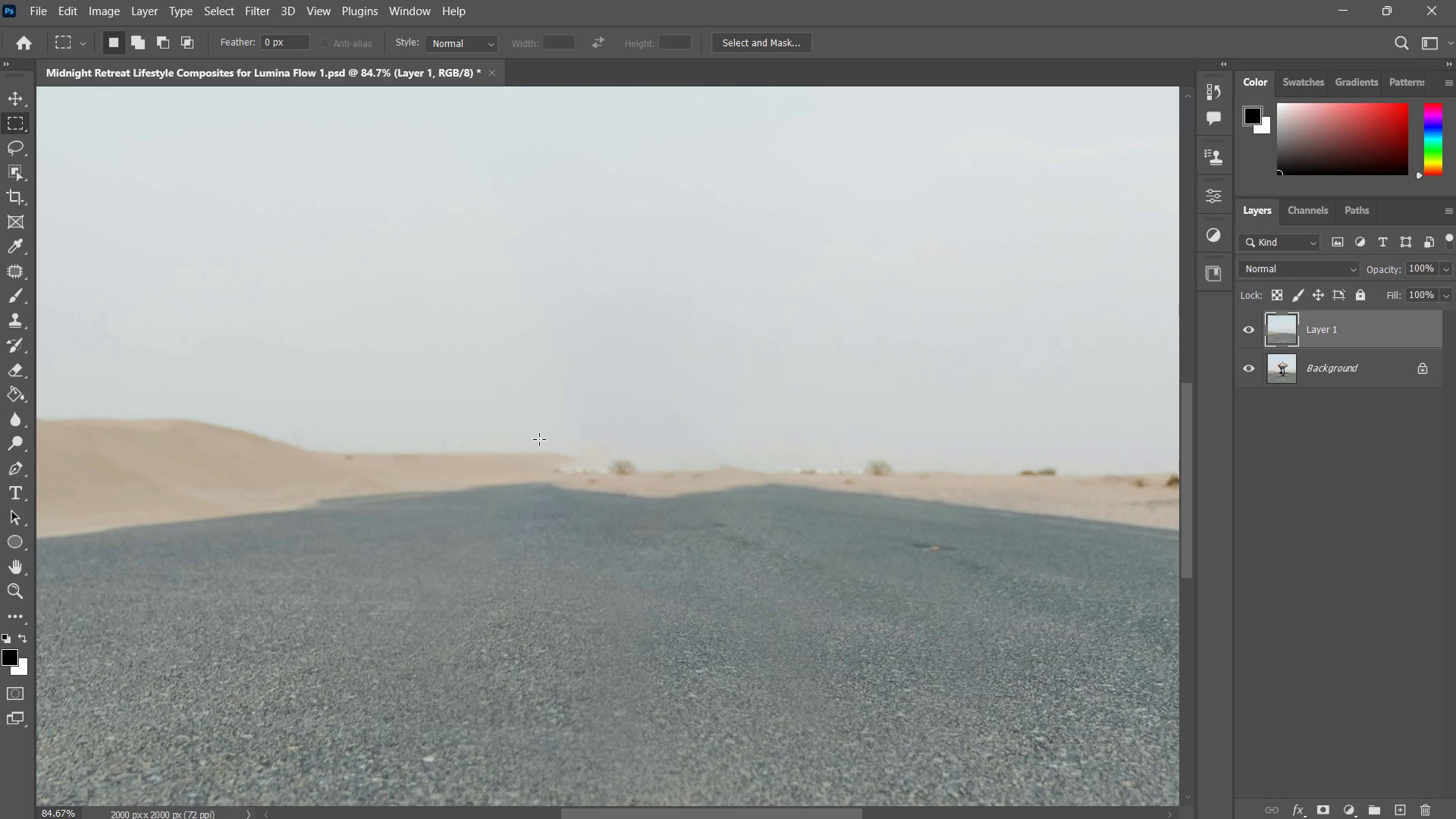 
left_click_drag(start_coordinate=[524, 437], to_coordinate=[790, 512])
 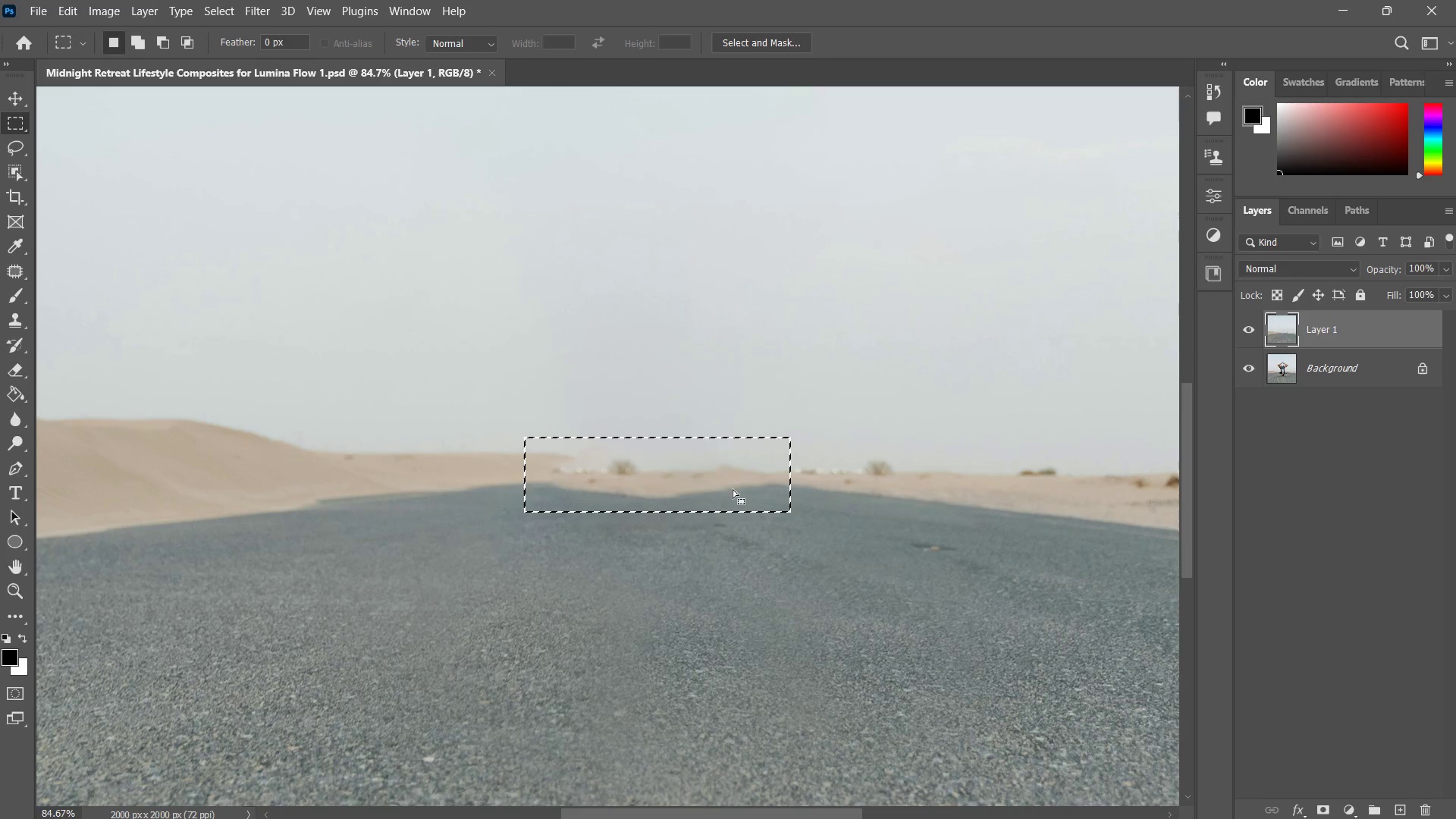 
right_click([683, 467])
 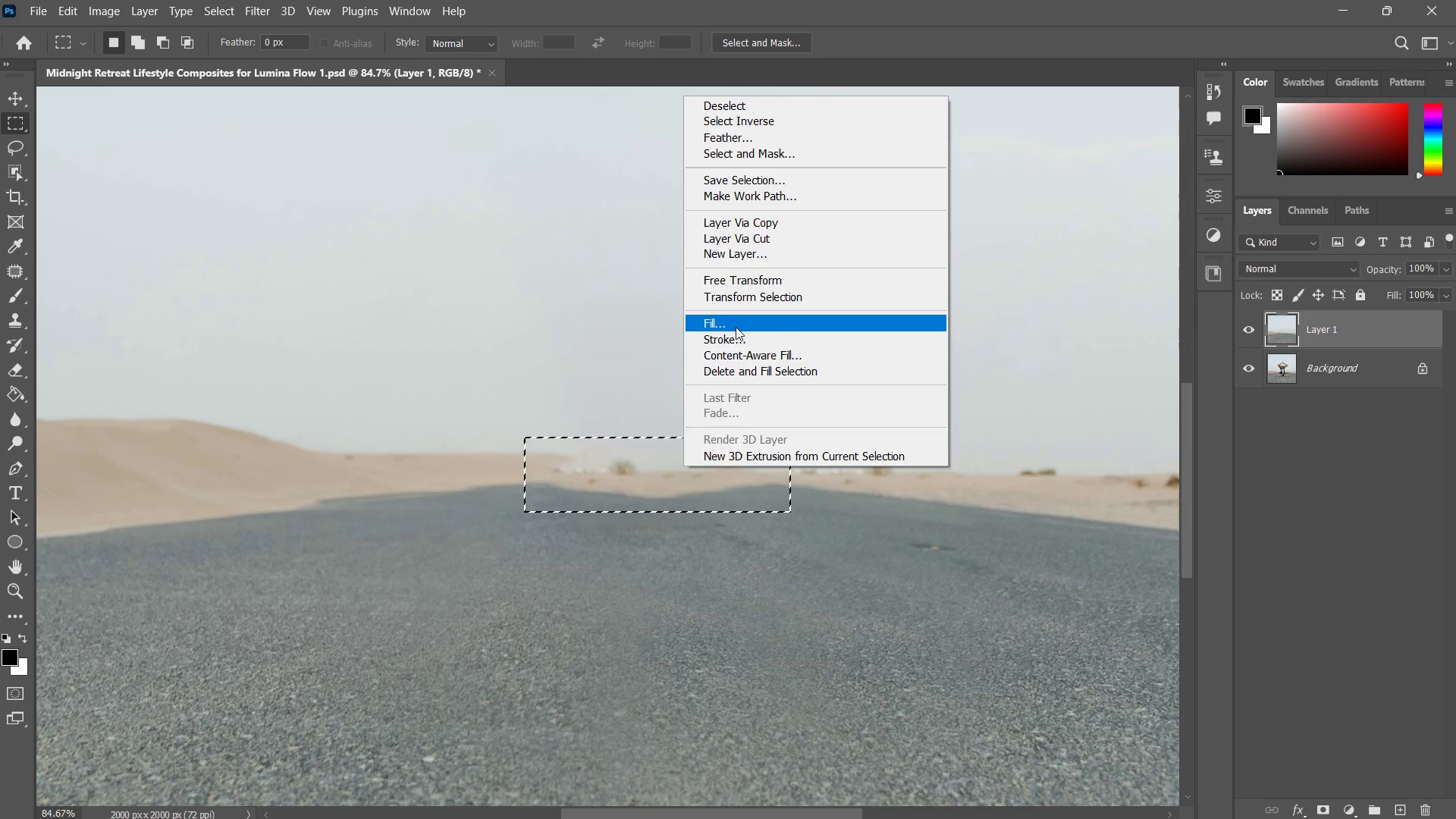 
left_click([736, 327])
 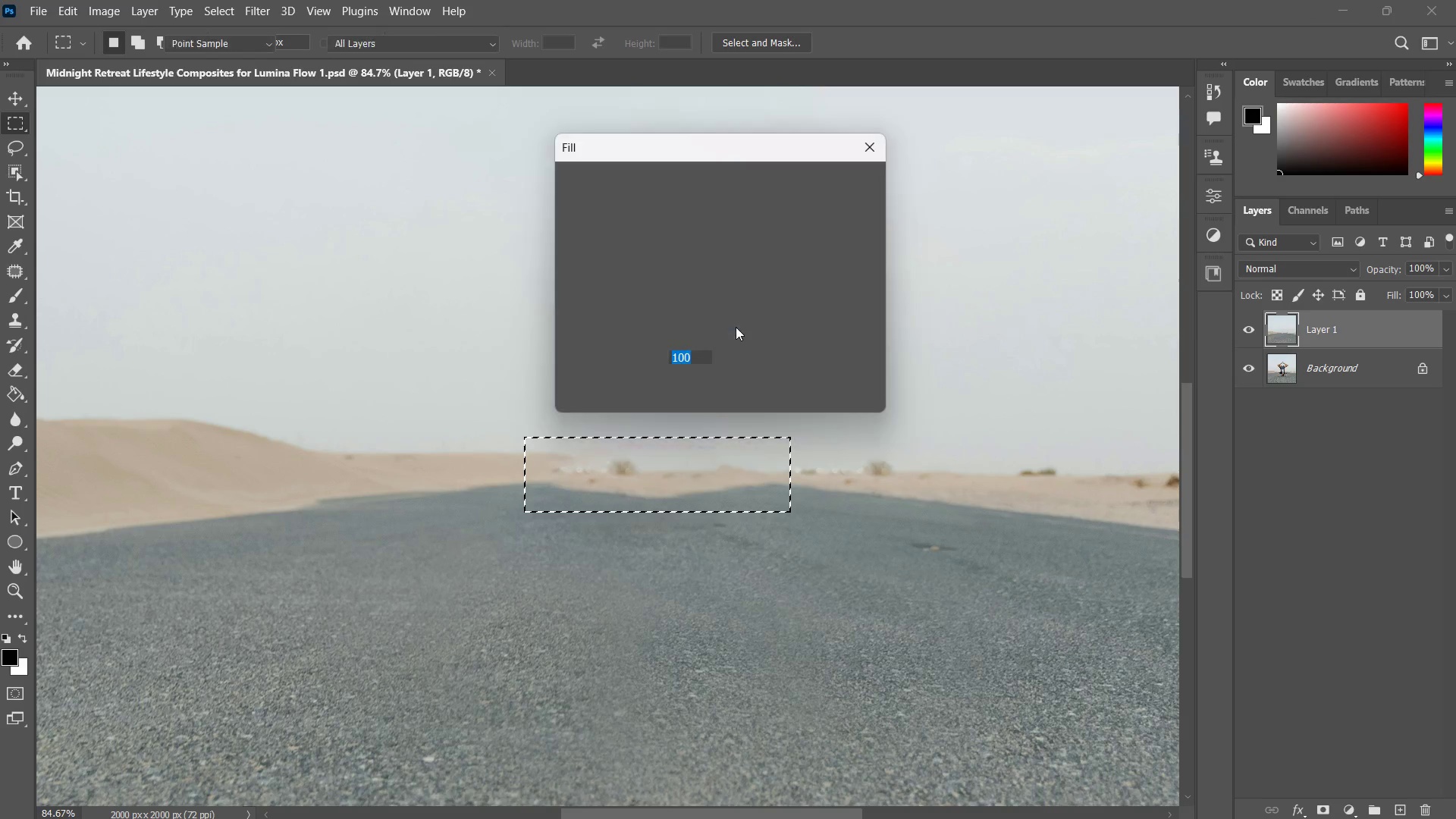 
key(Enter)
 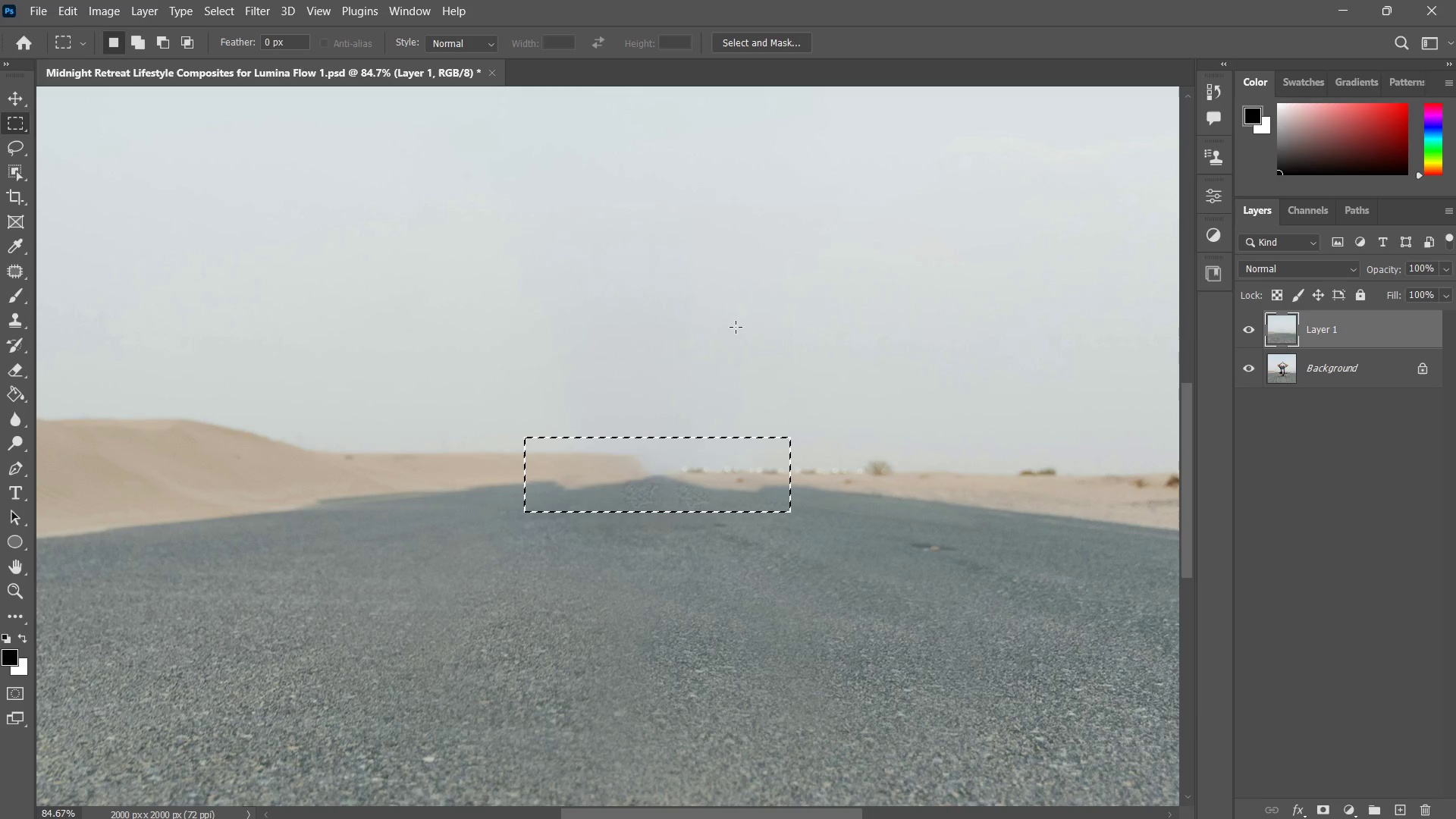 
key(Control+D)
 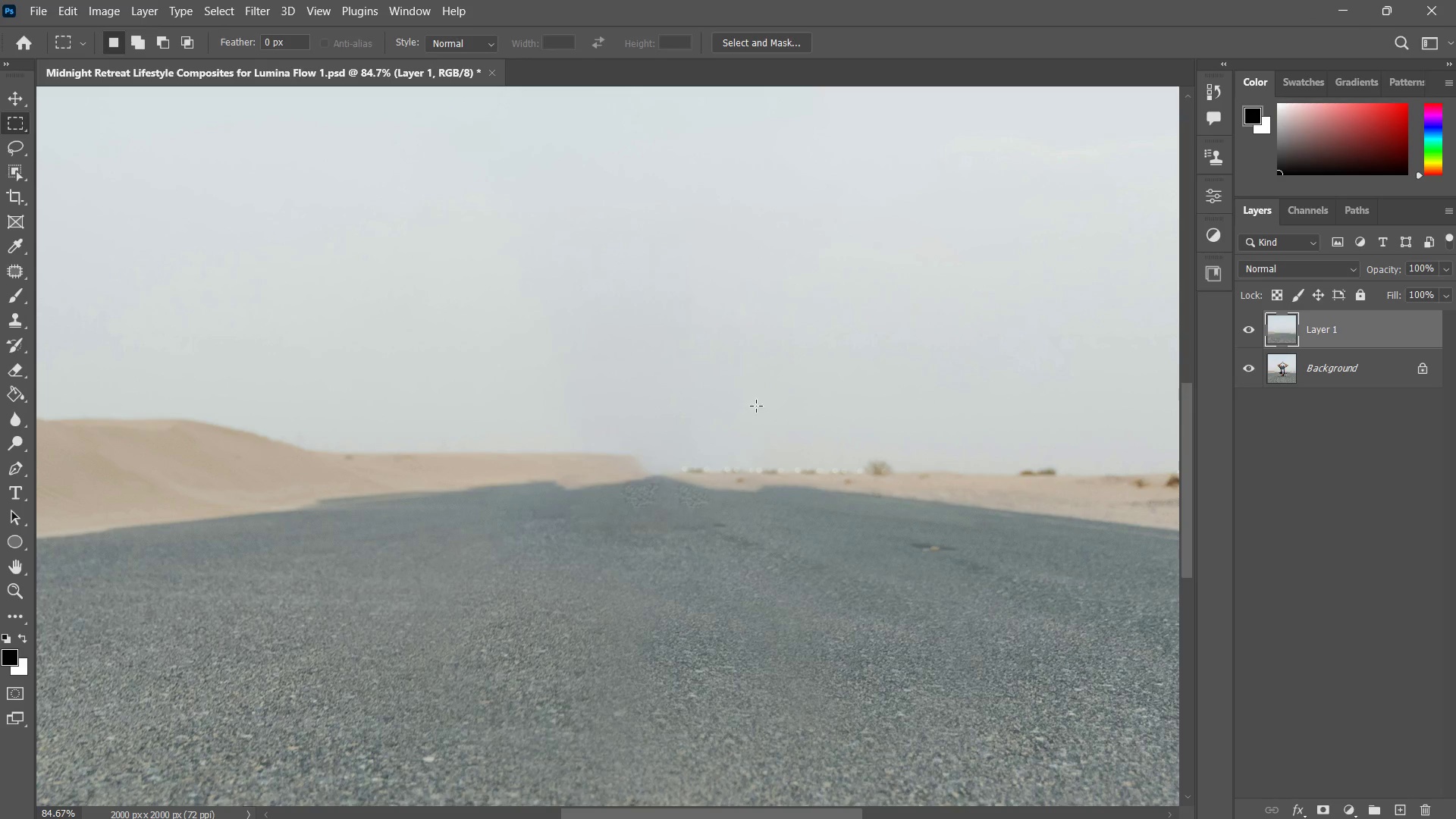 
key(Z)
 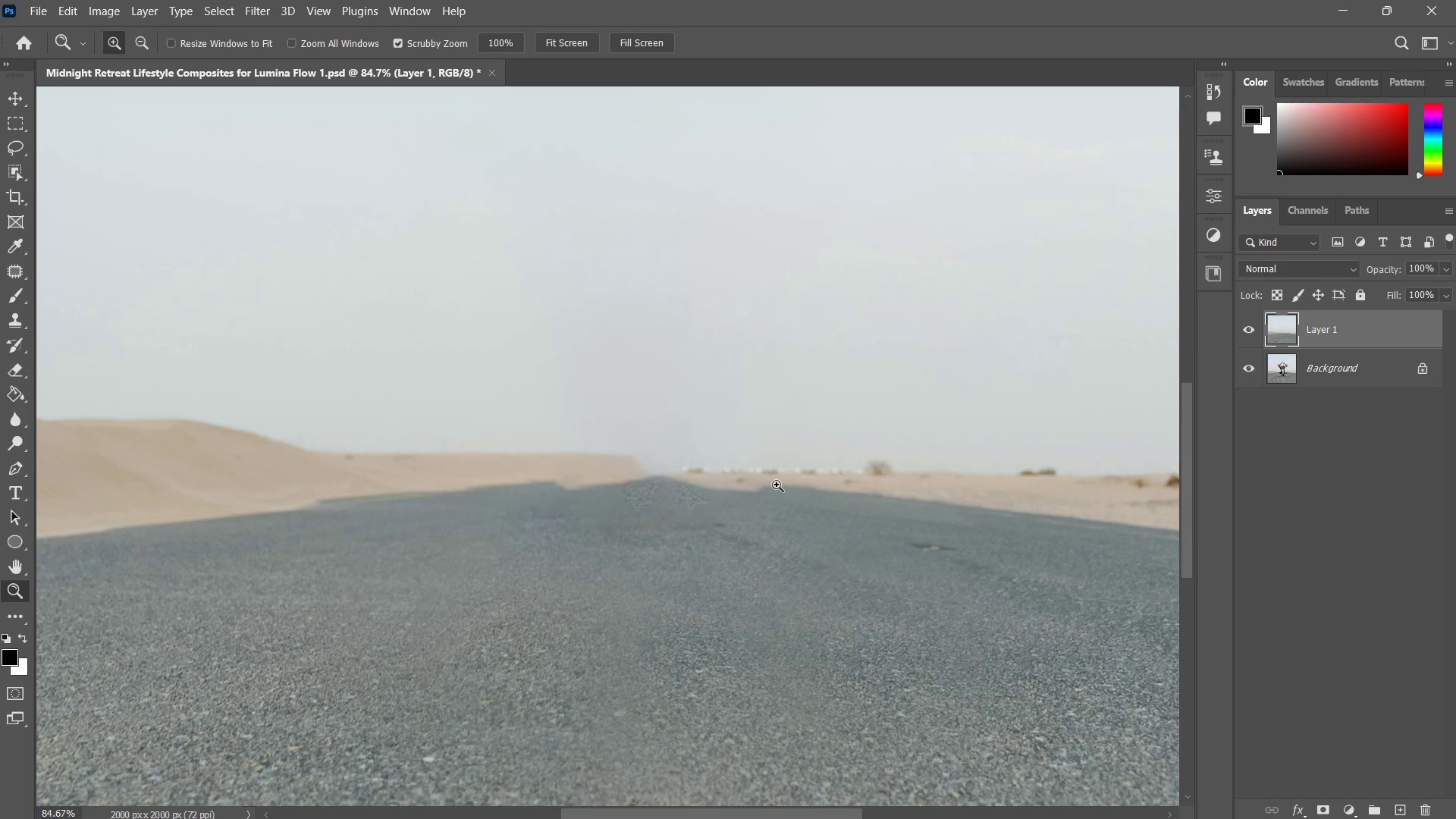 
left_click_drag(start_coordinate=[769, 489], to_coordinate=[748, 566])
 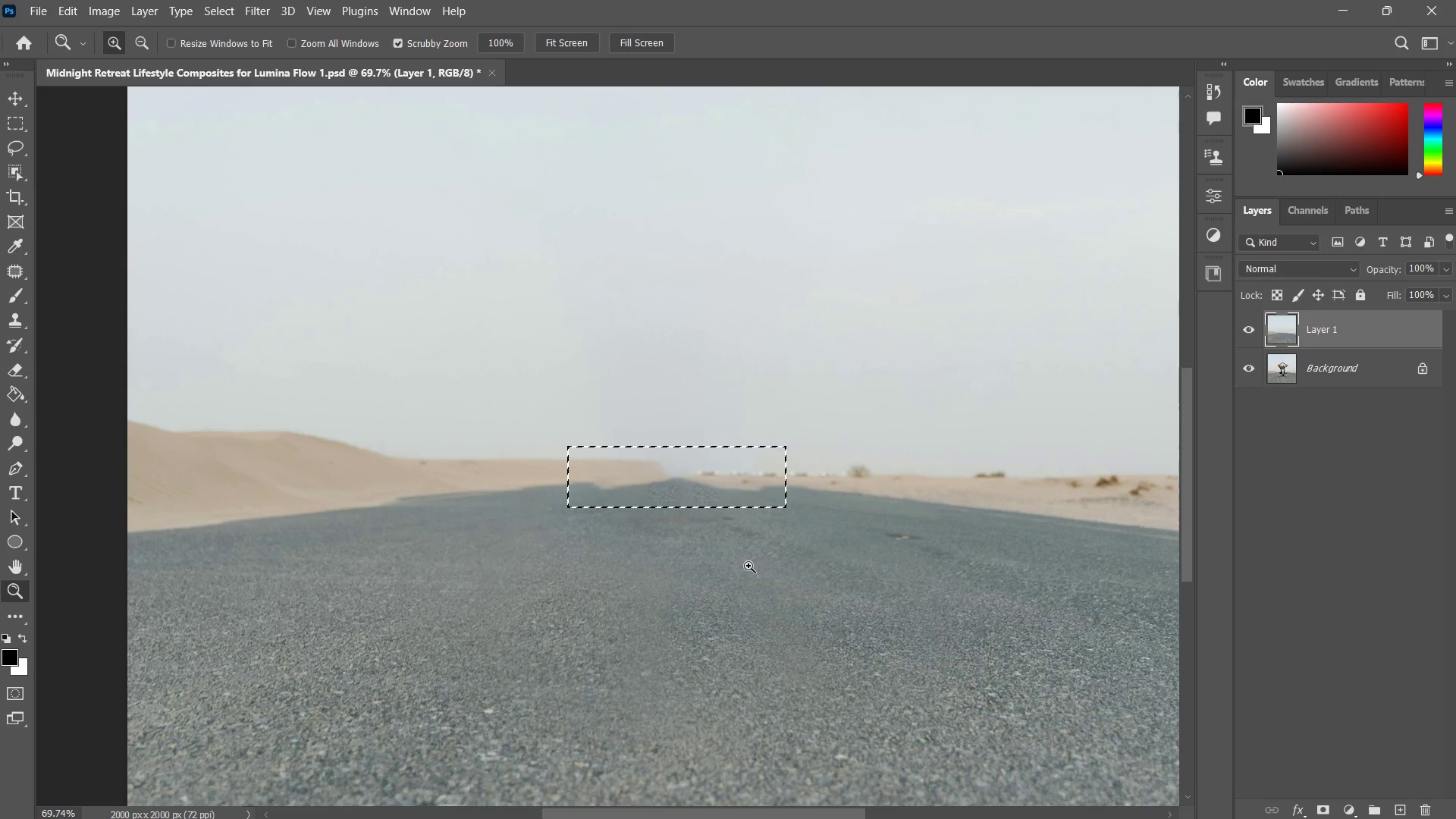 
key(Control+ControlLeft)
 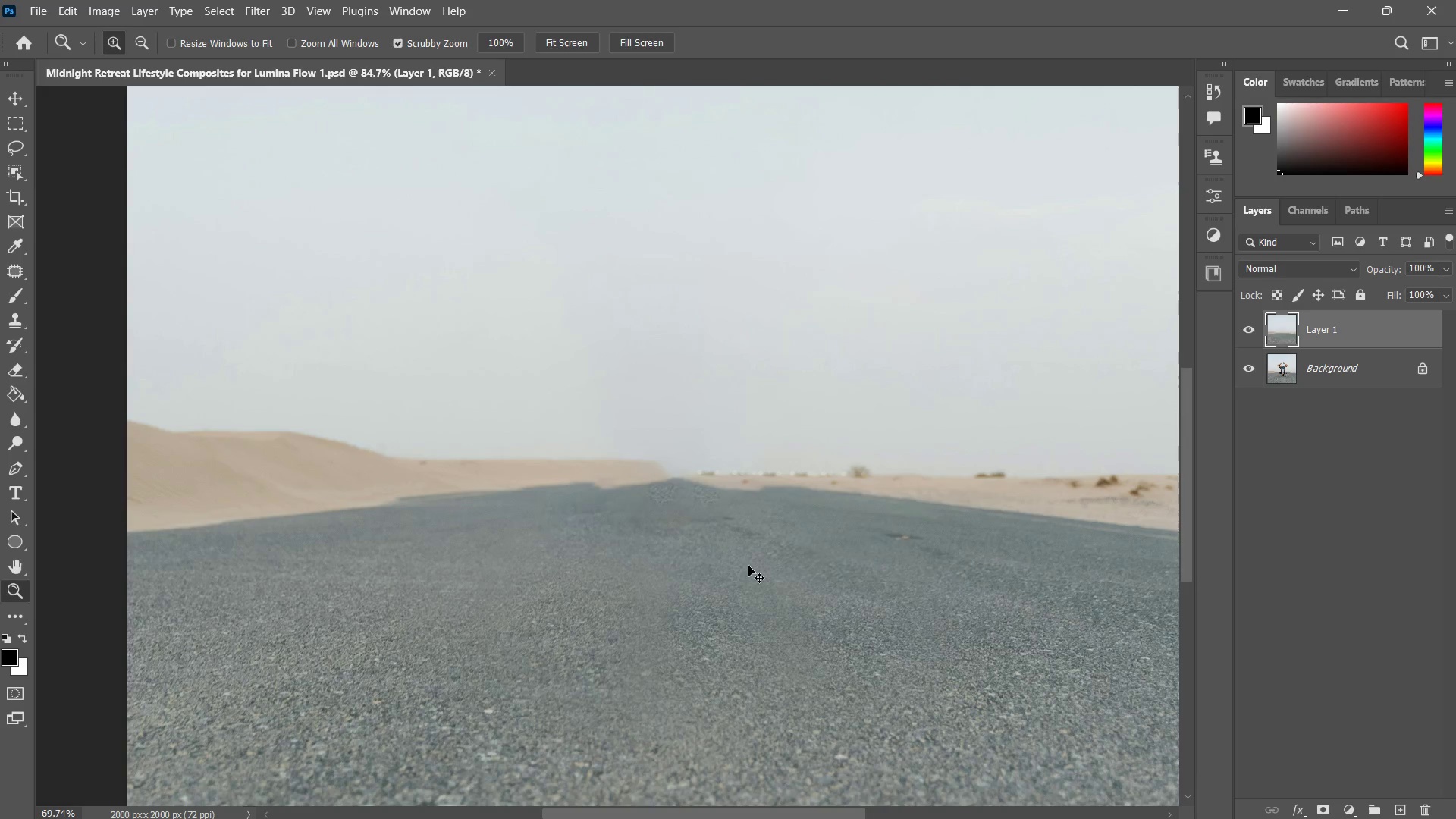 
key(Control+Z)
 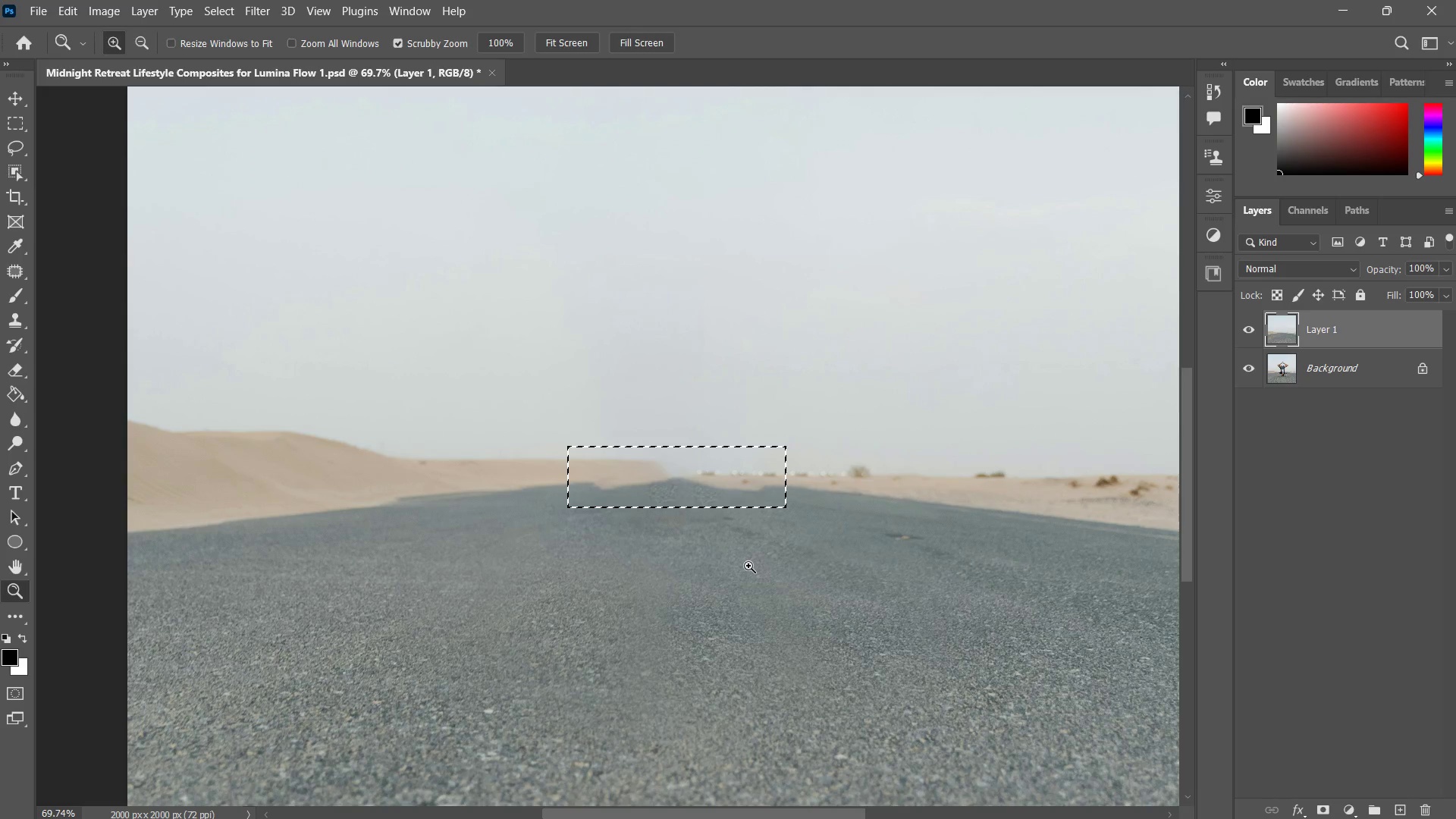 
key(Control+ControlLeft)
 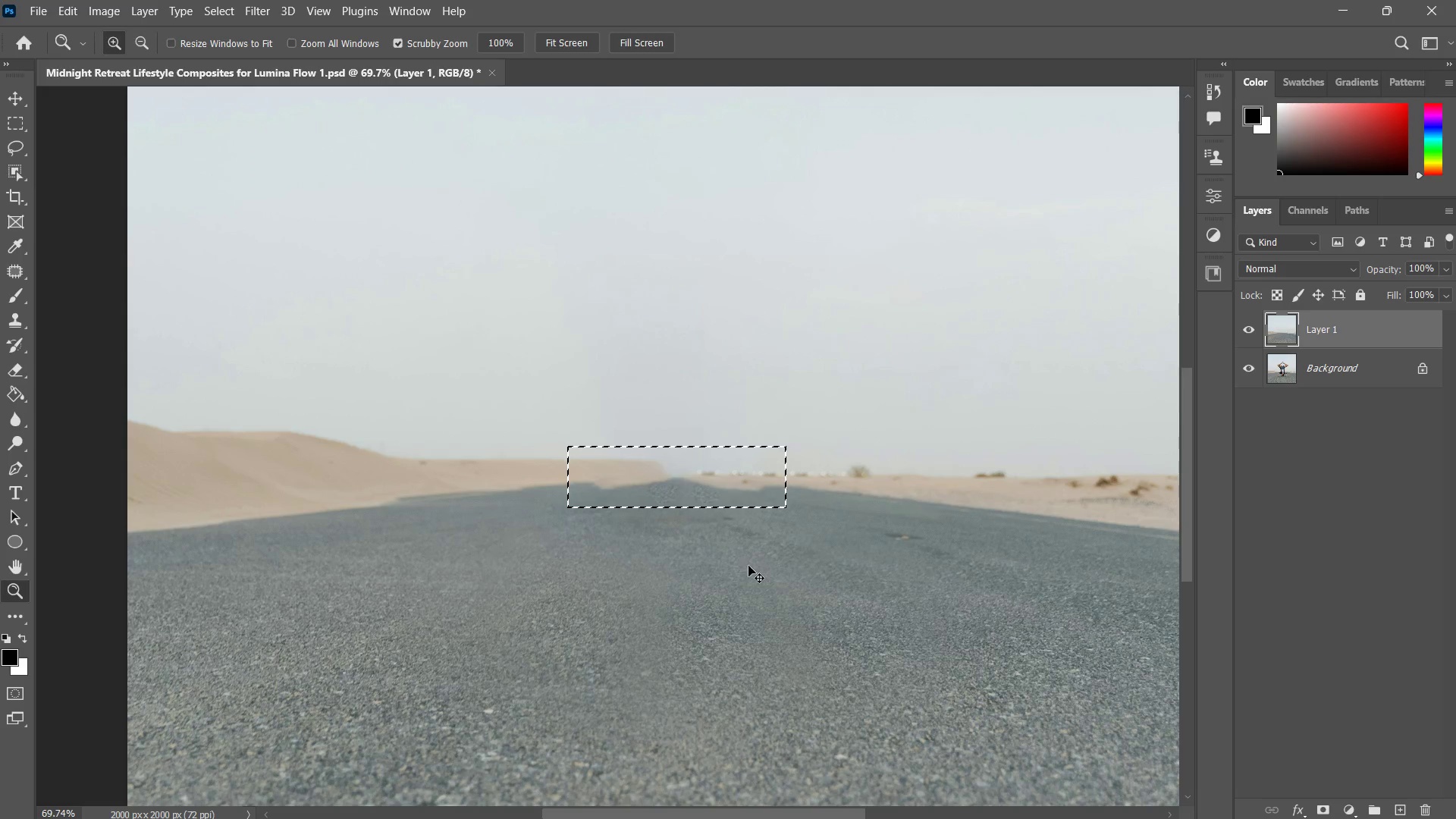 
key(Control+Z)
 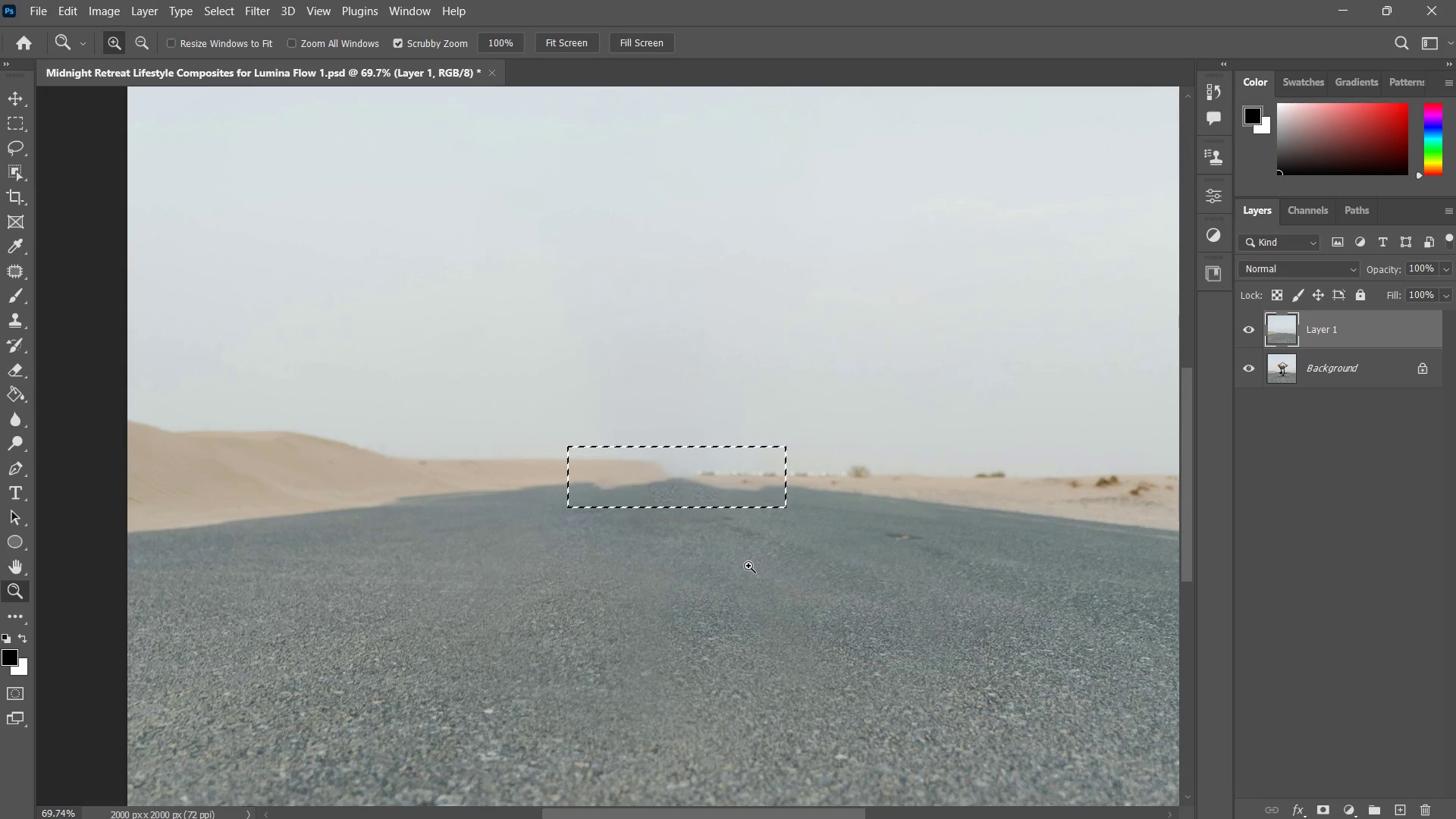 
key(Control+ControlLeft)
 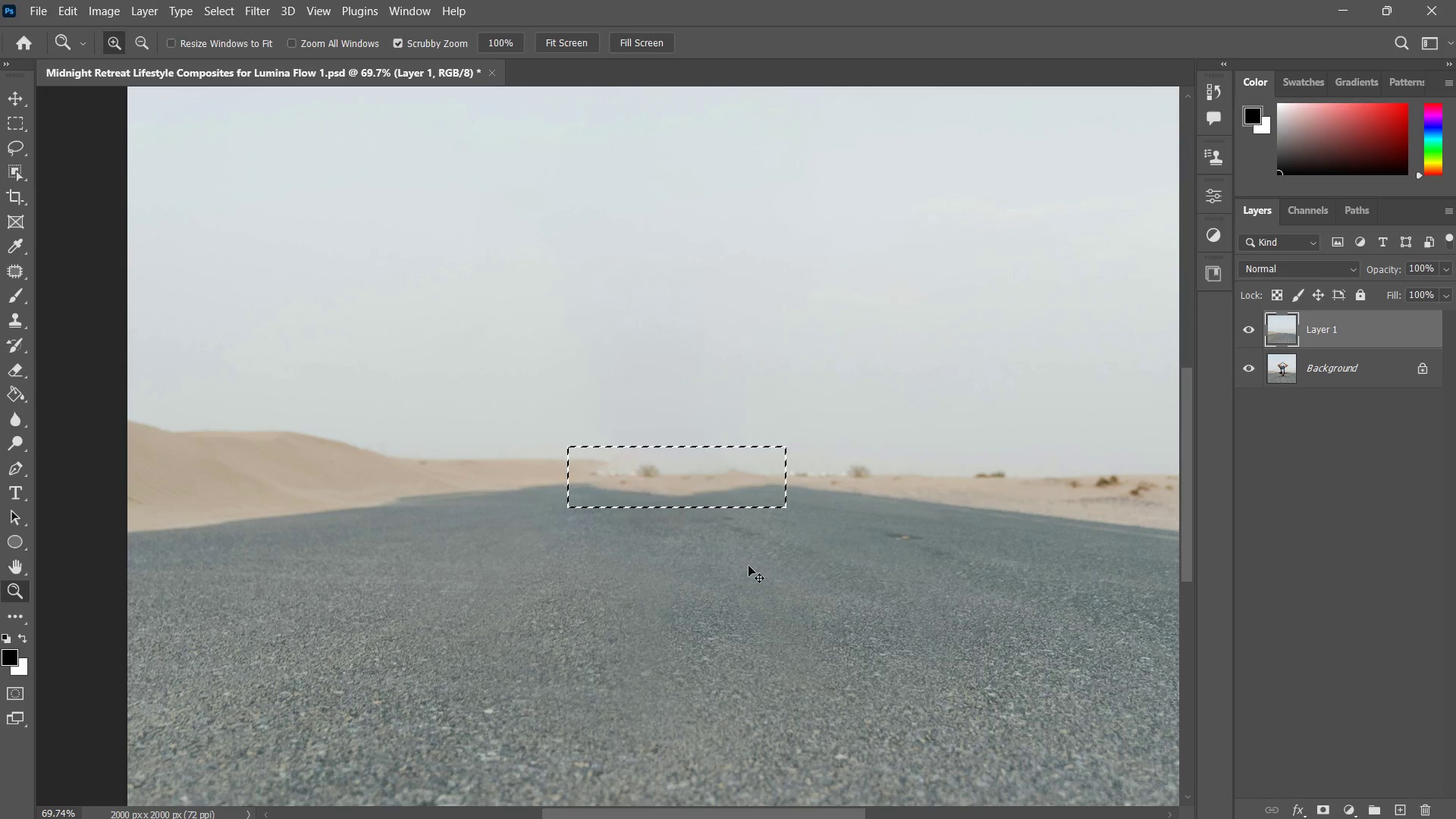 
key(Control+D)
 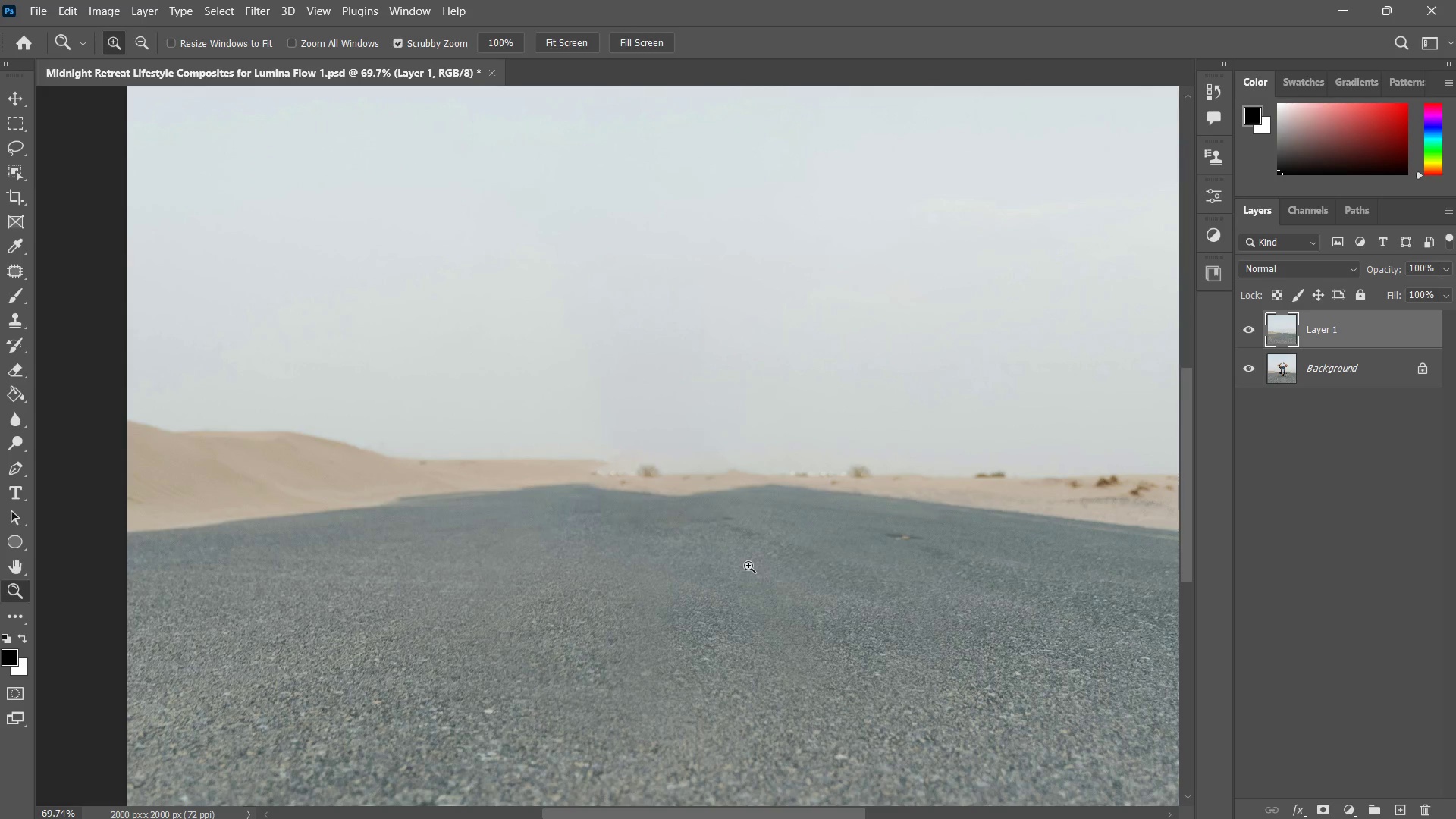 
key(Z)
 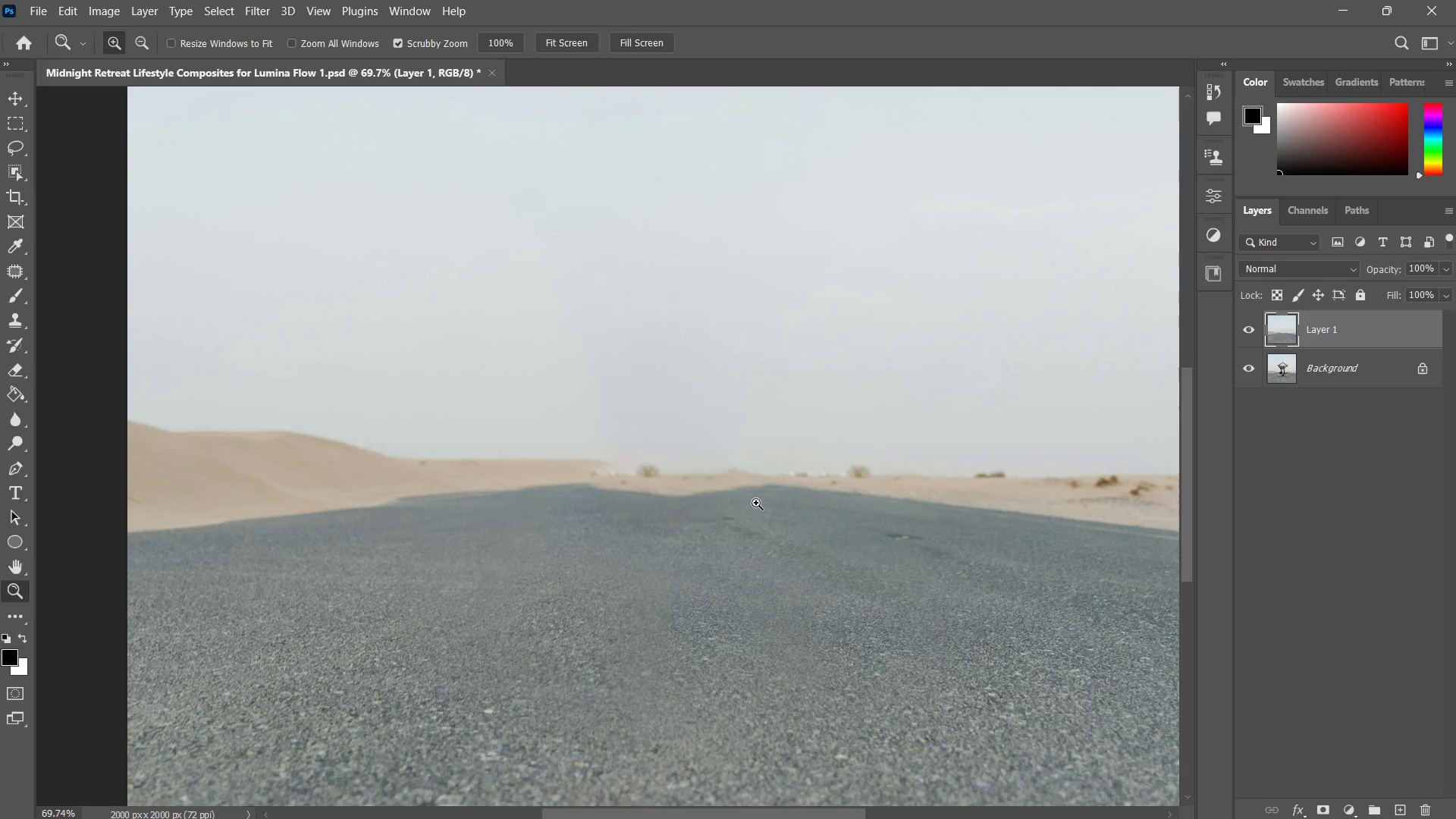 
left_click_drag(start_coordinate=[754, 504], to_coordinate=[739, 548])
 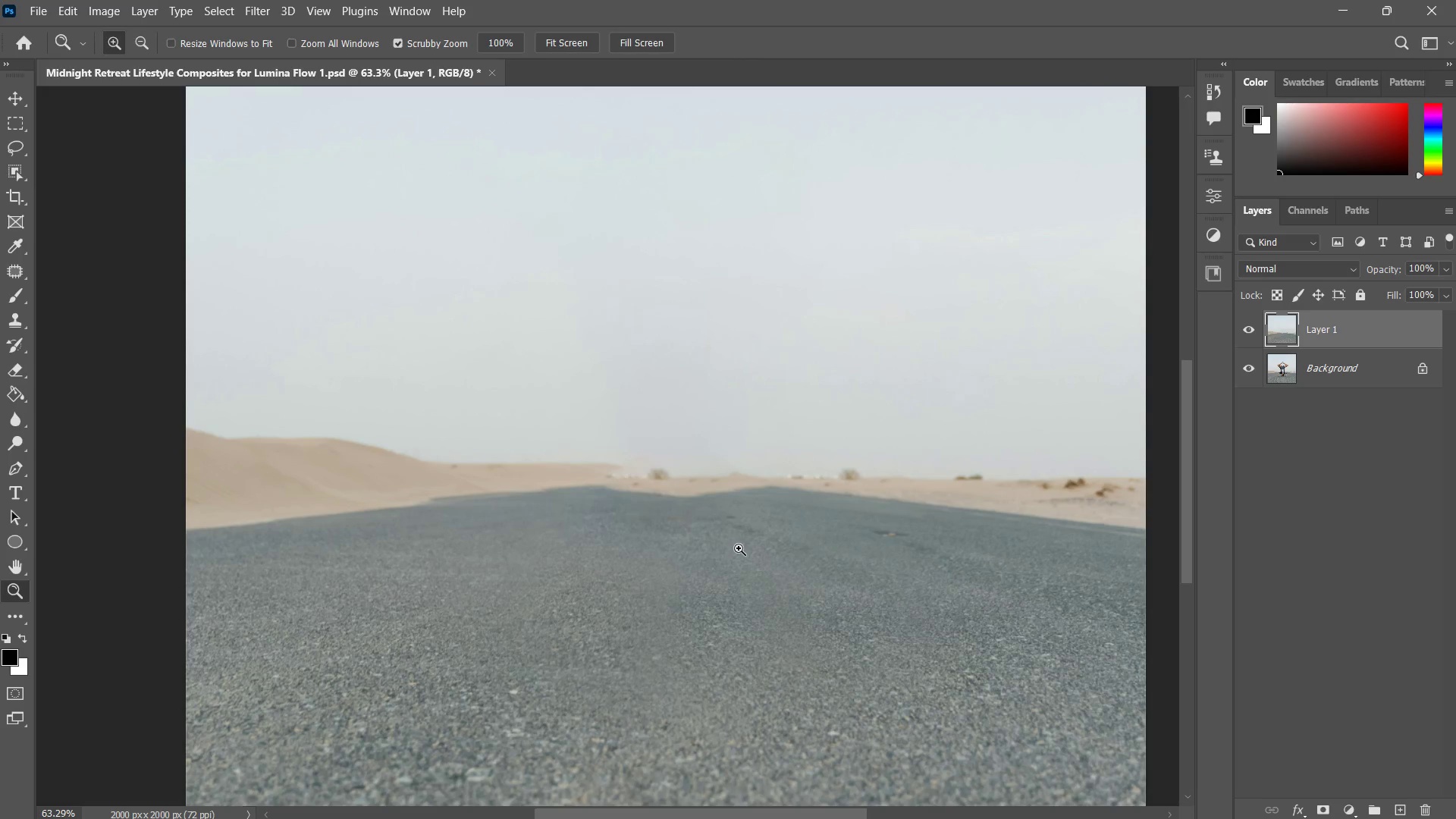 
key(Alt+Tab)
 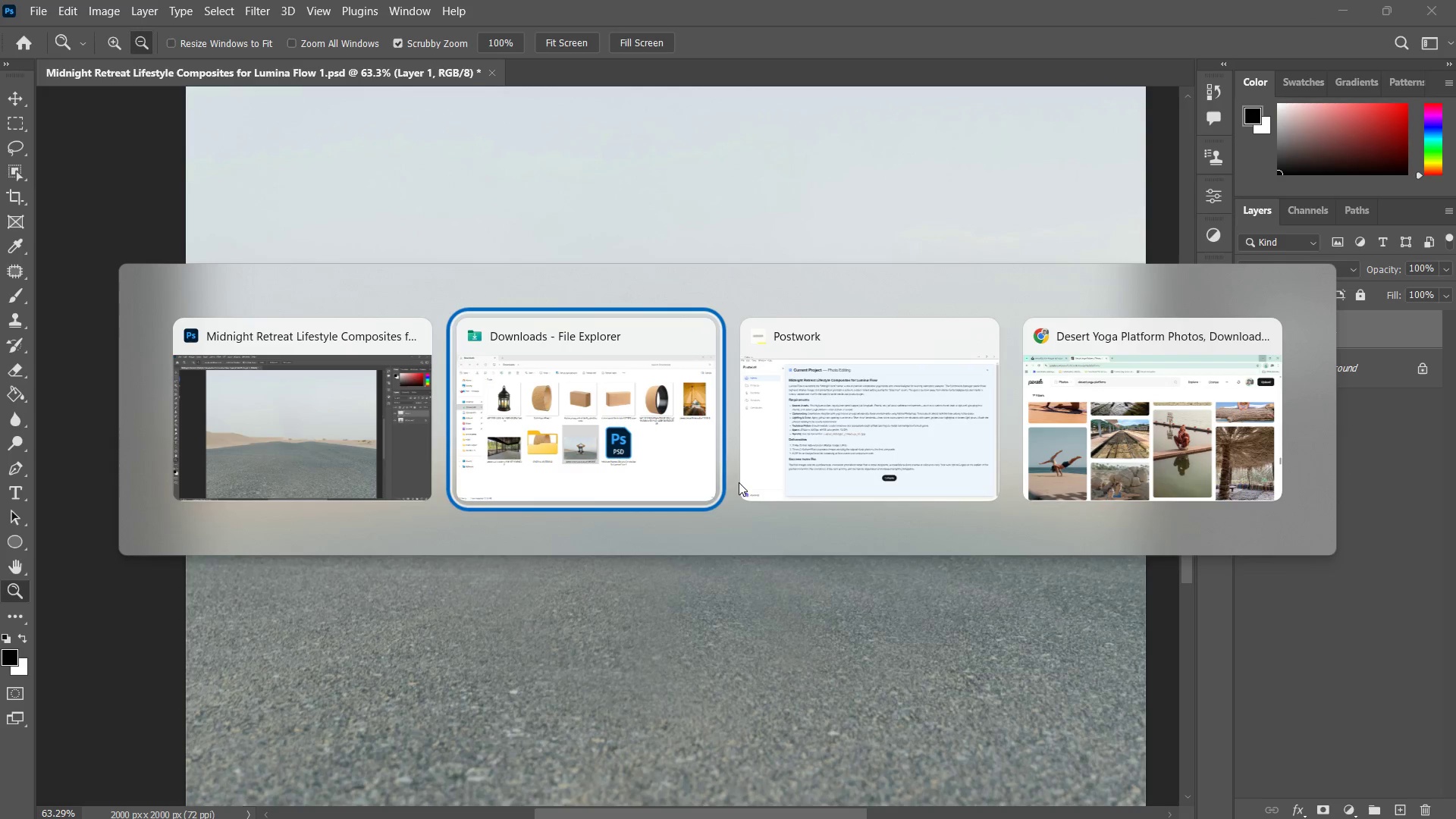 
left_click([651, 453])
 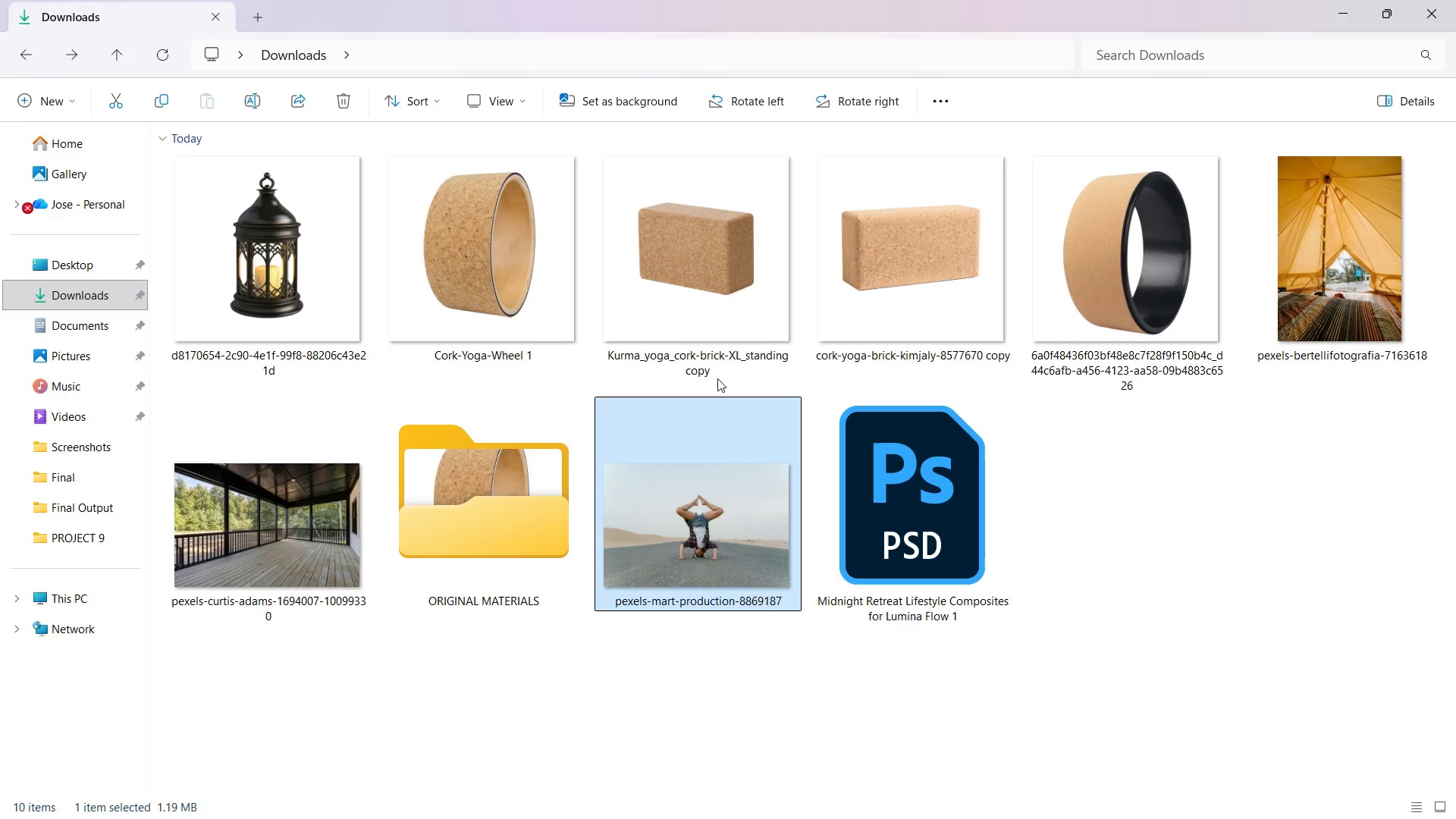 
left_click([743, 227])
 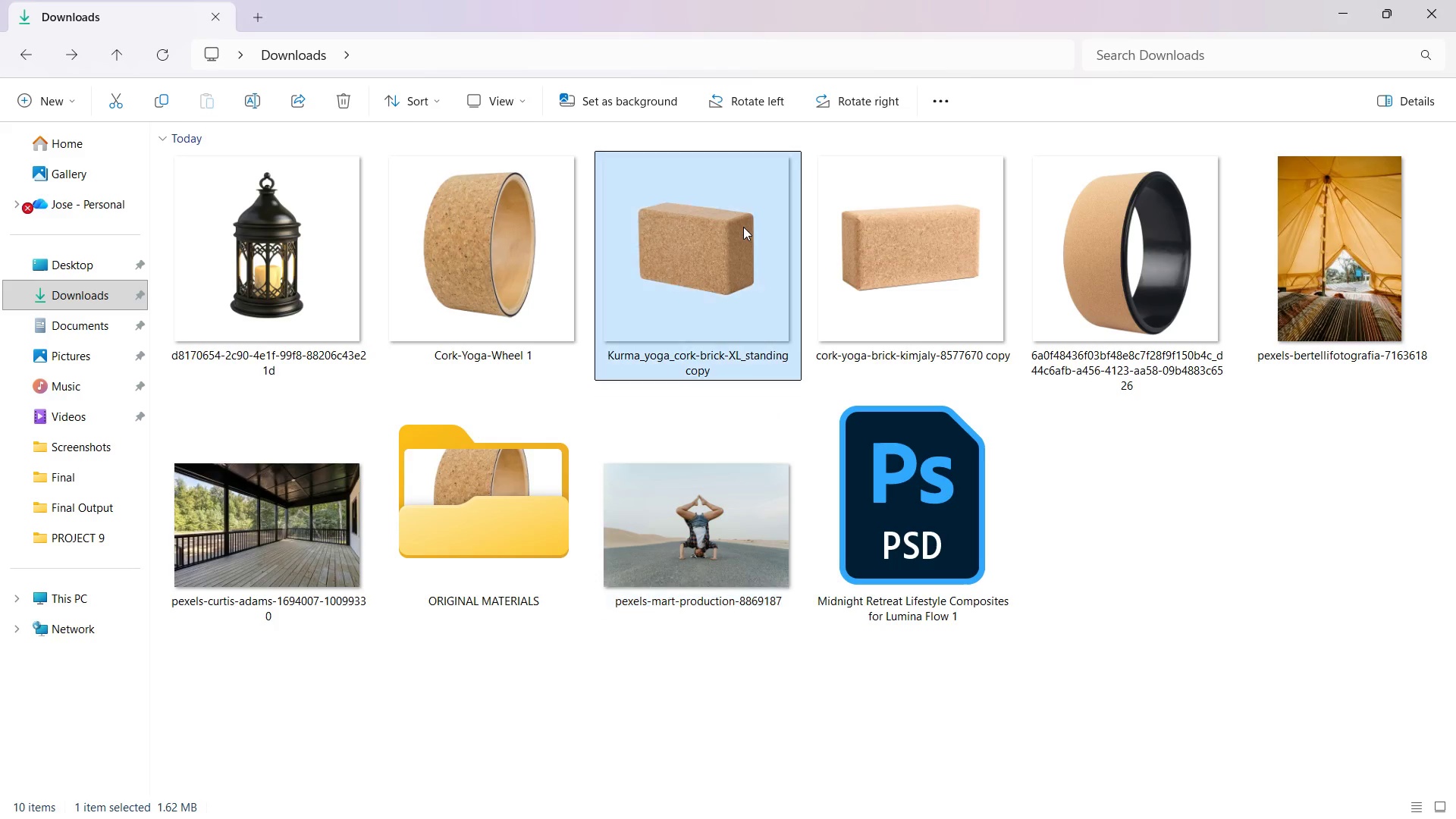 
right_click([743, 227])
 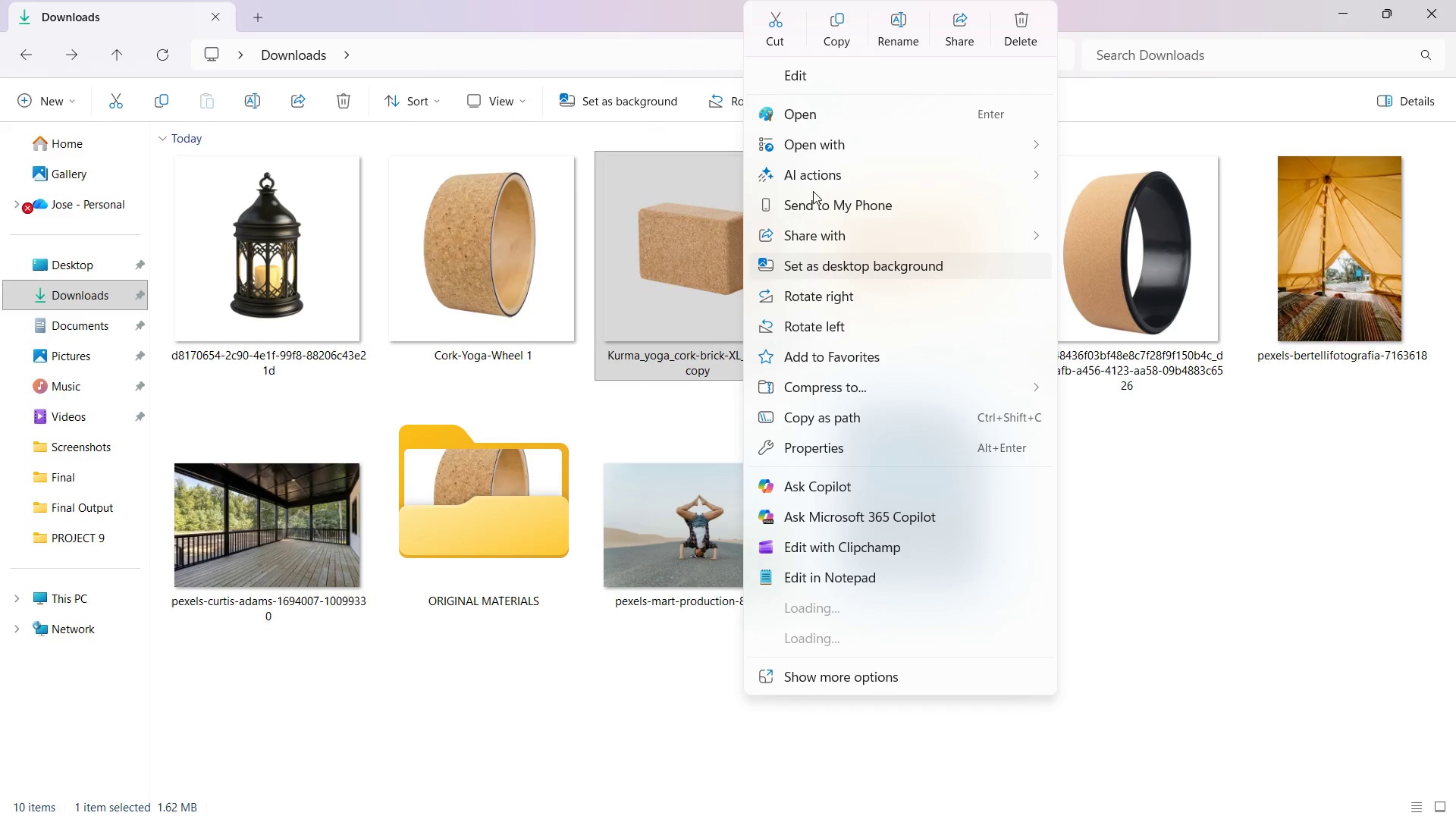 
left_click([813, 136])
 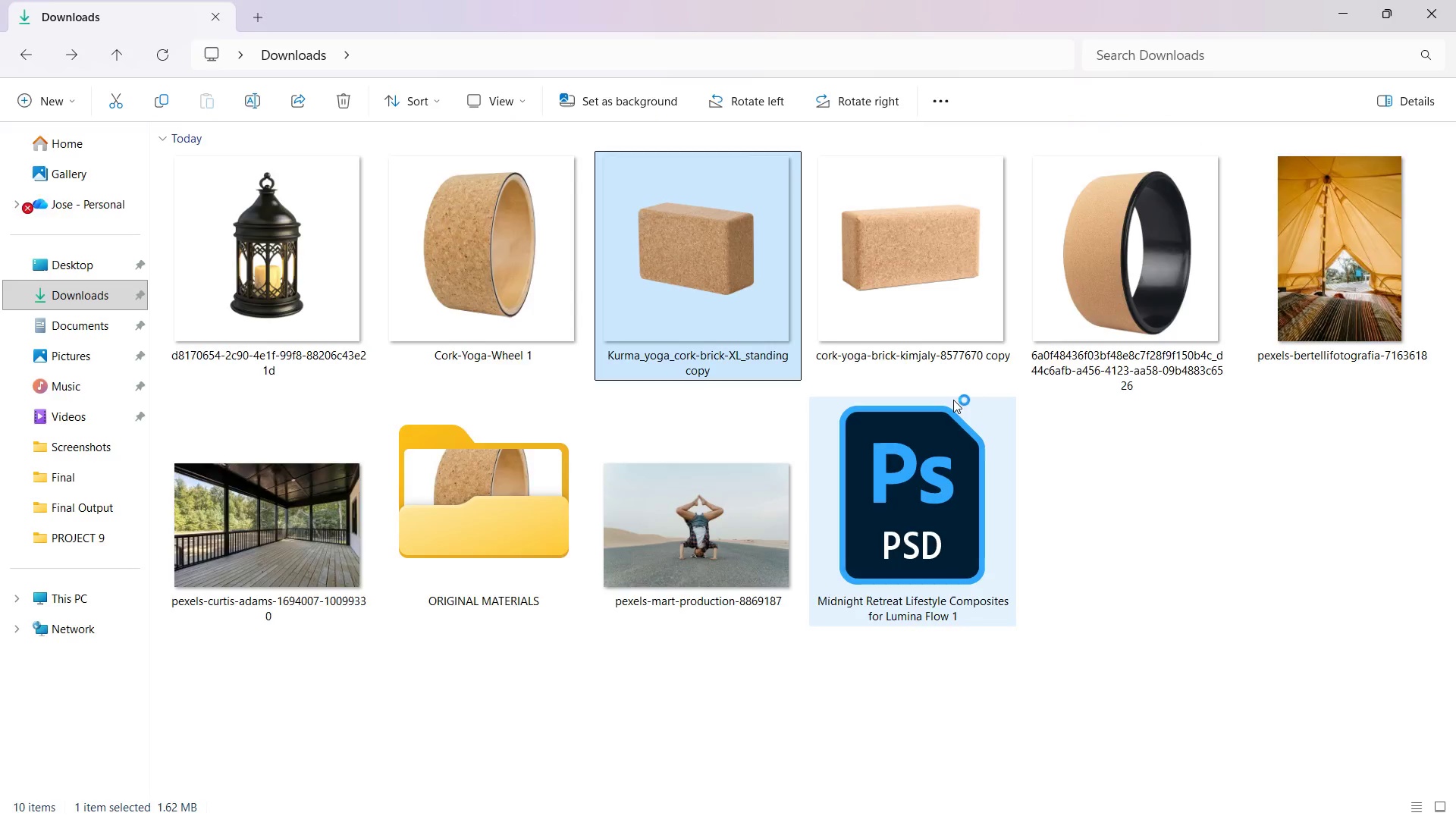 
key(V)
 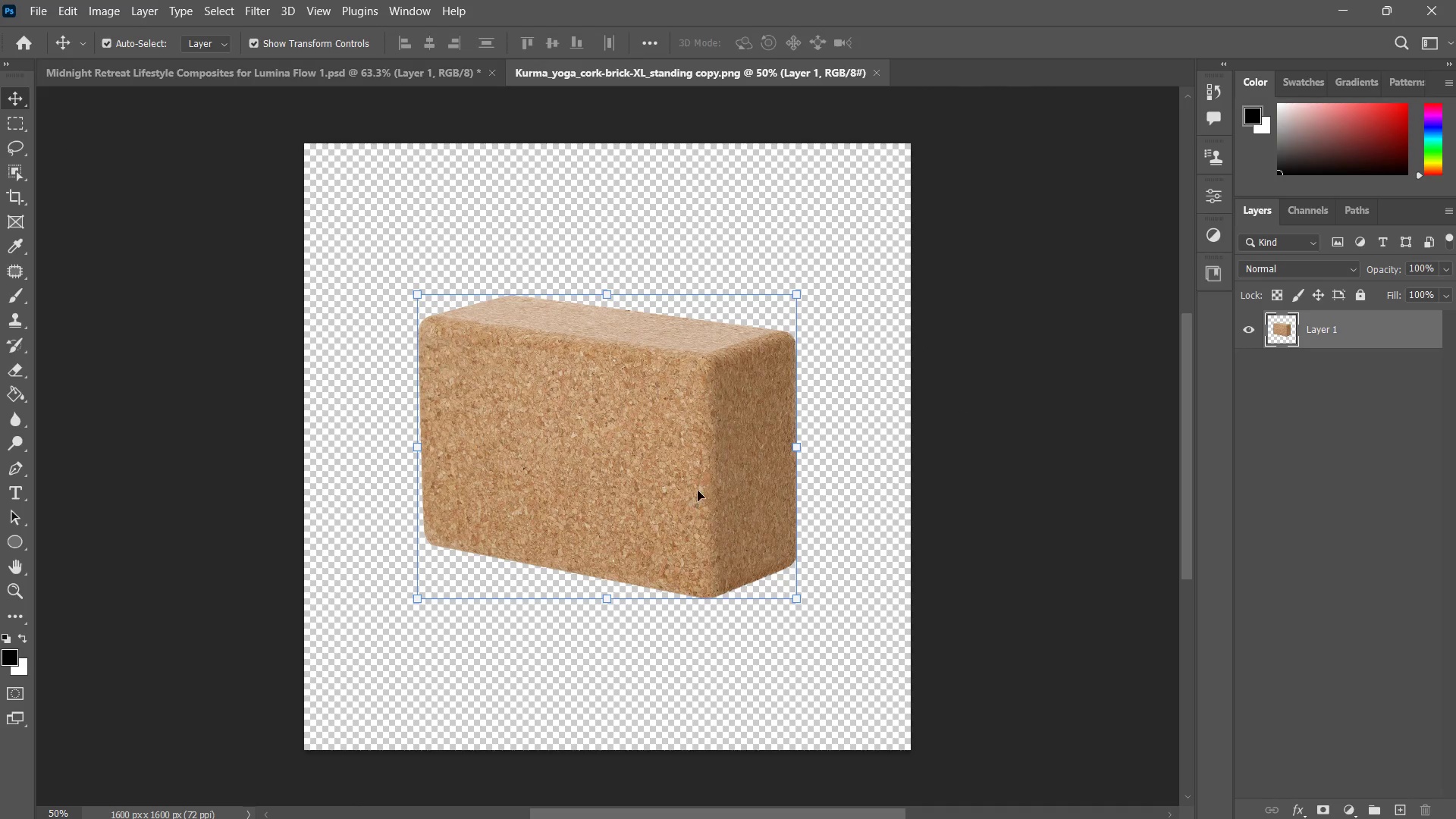 
left_click_drag(start_coordinate=[691, 475], to_coordinate=[778, 538])
 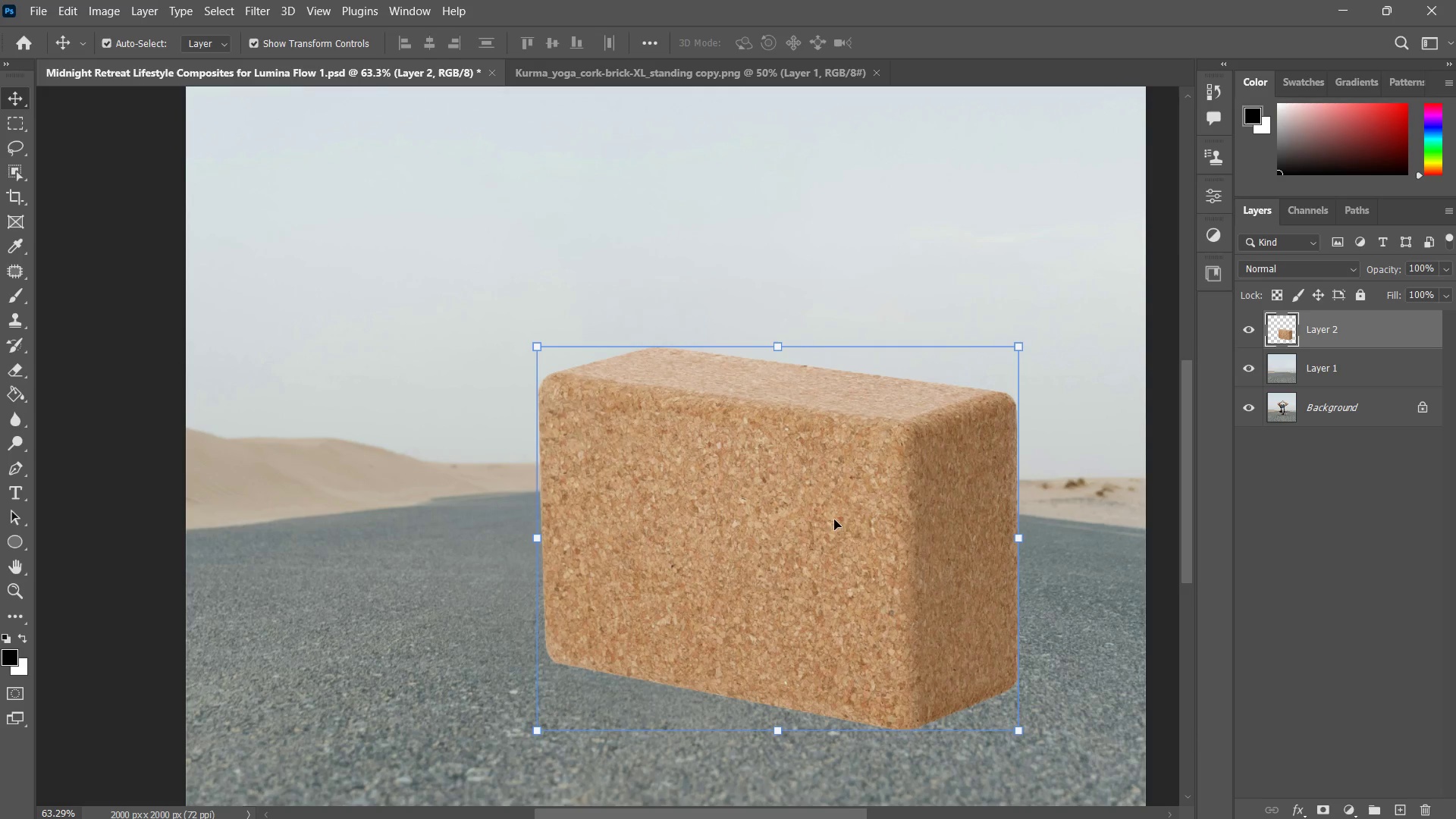 
left_click_drag(start_coordinate=[846, 534], to_coordinate=[855, 477])
 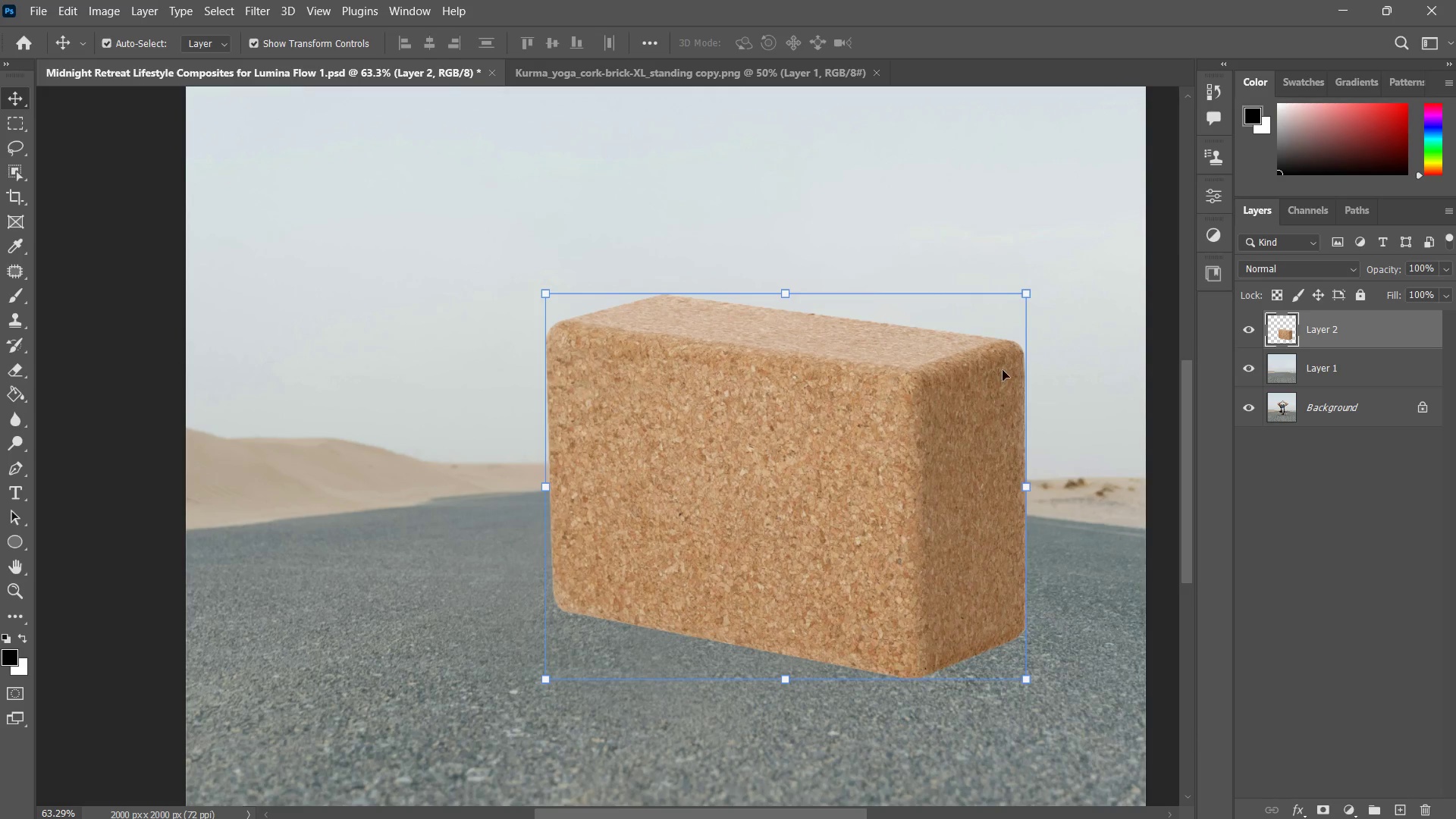 
hold_key(key=AltLeft, duration=1.72)
left_click_drag(start_coordinate=[1025, 291], to_coordinate=[947, 394])
 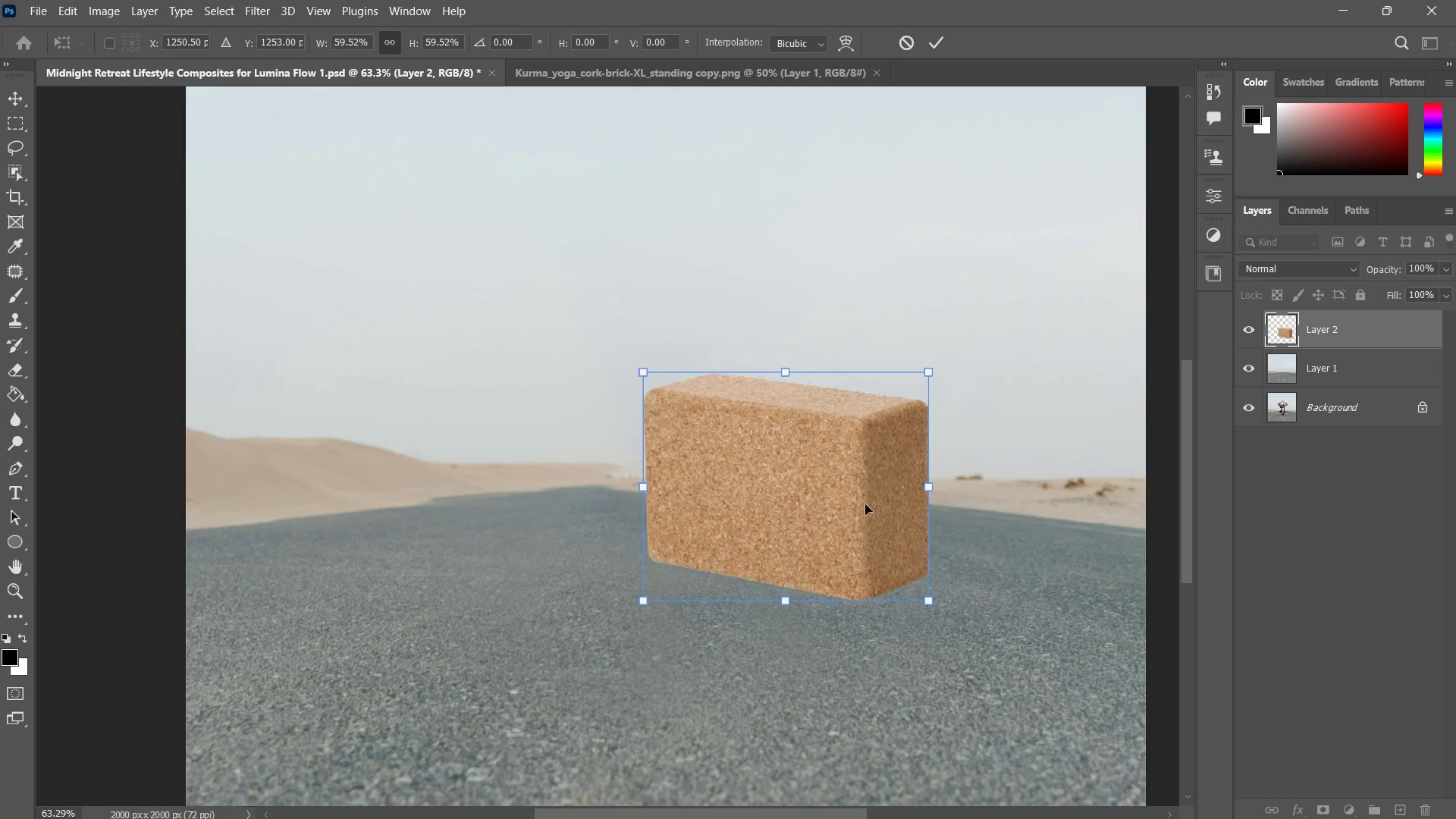 
left_click_drag(start_coordinate=[865, 506], to_coordinate=[918, 538])
 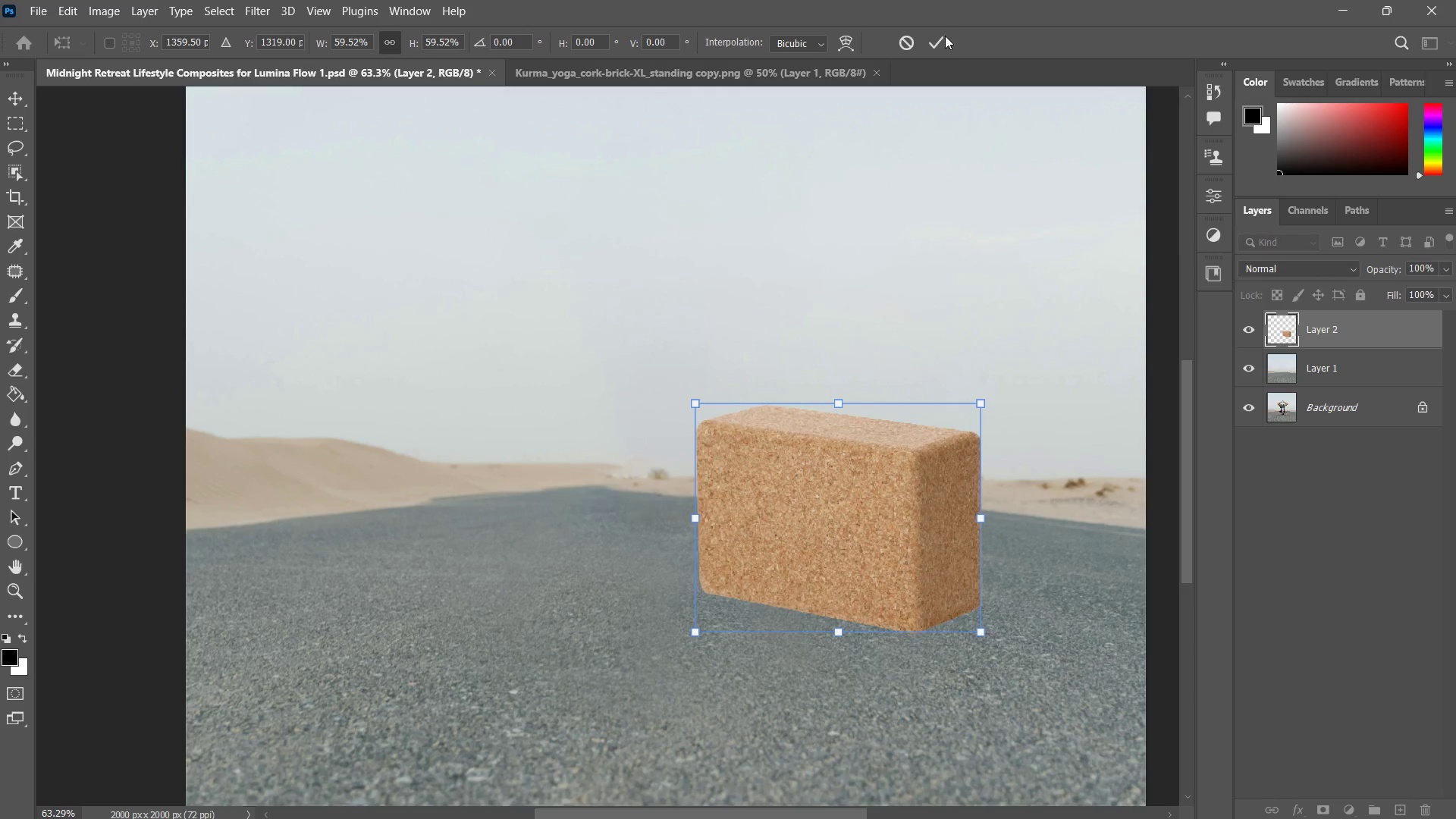 
left_click([937, 39])
 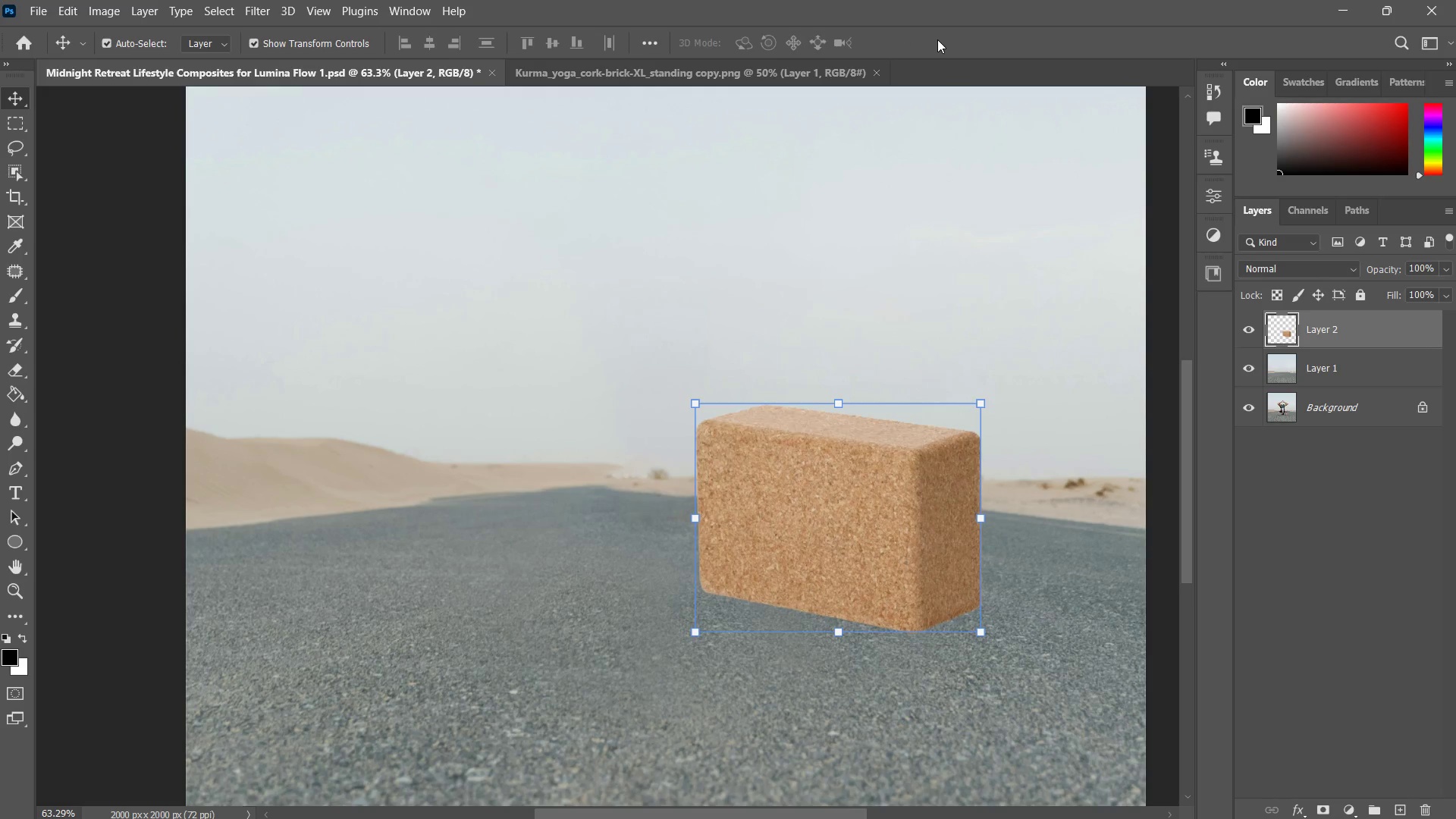 
type(zz)
 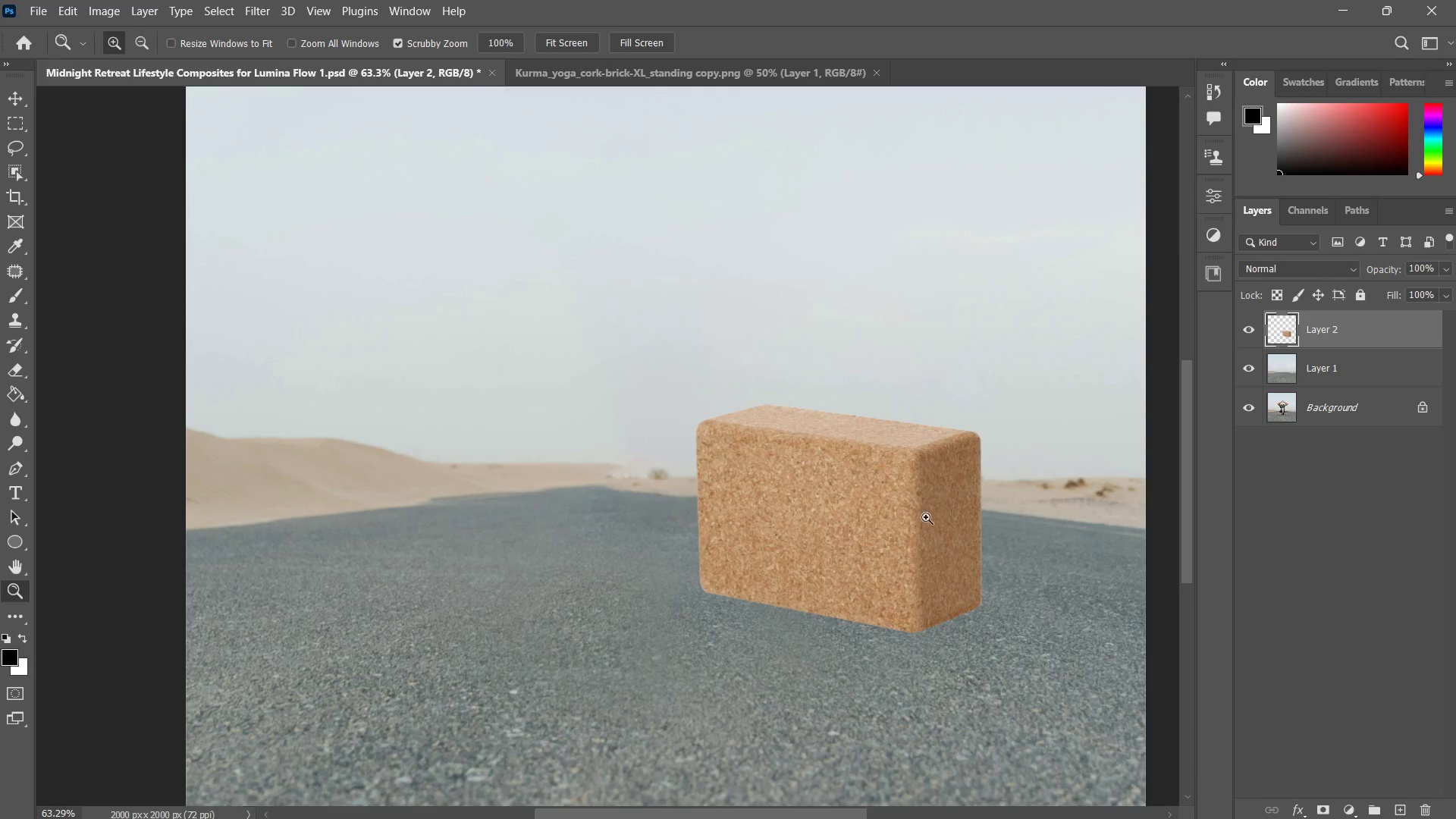 
left_click_drag(start_coordinate=[919, 521], to_coordinate=[906, 566])
 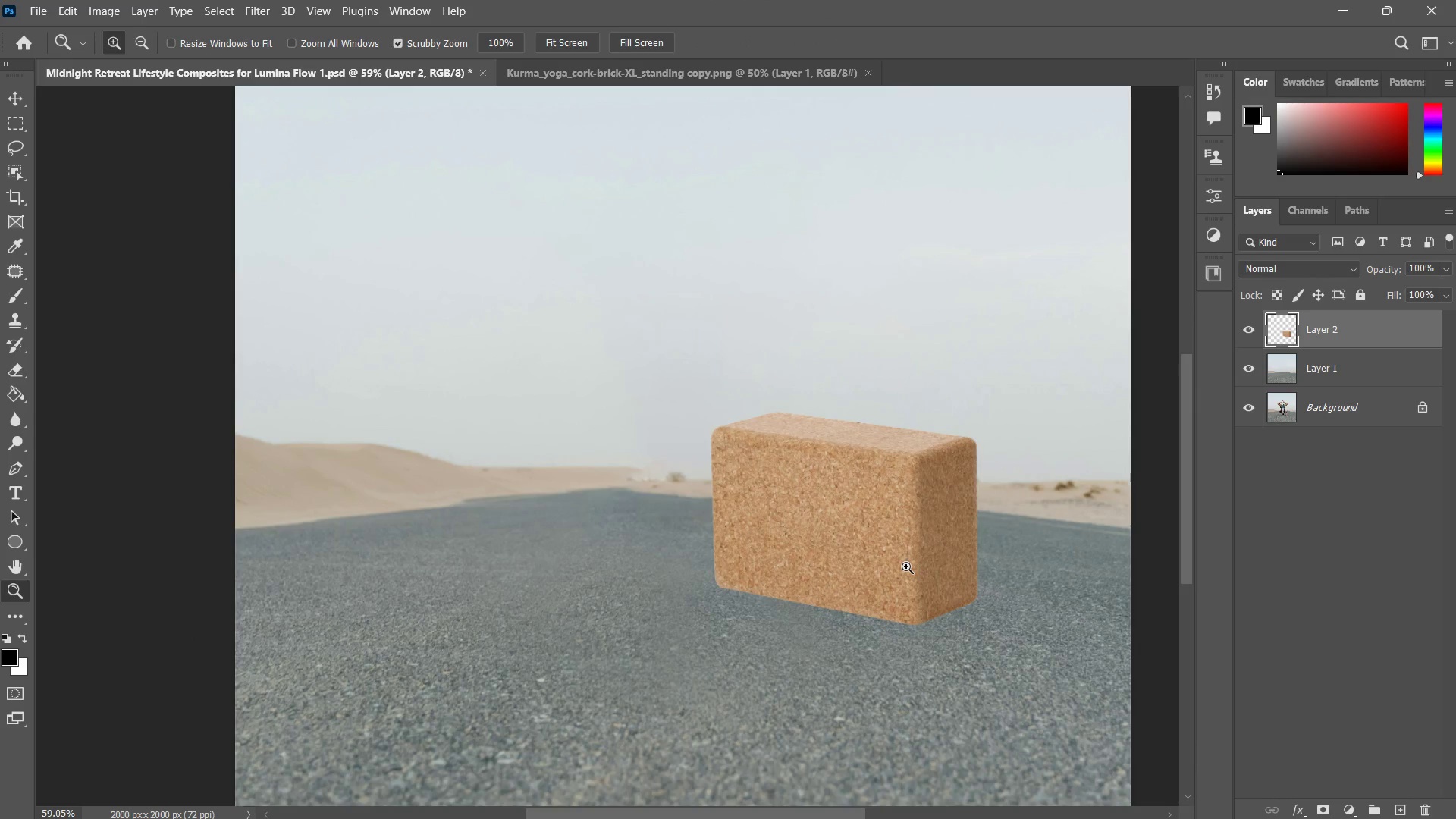 
key(Alt+AltLeft)
 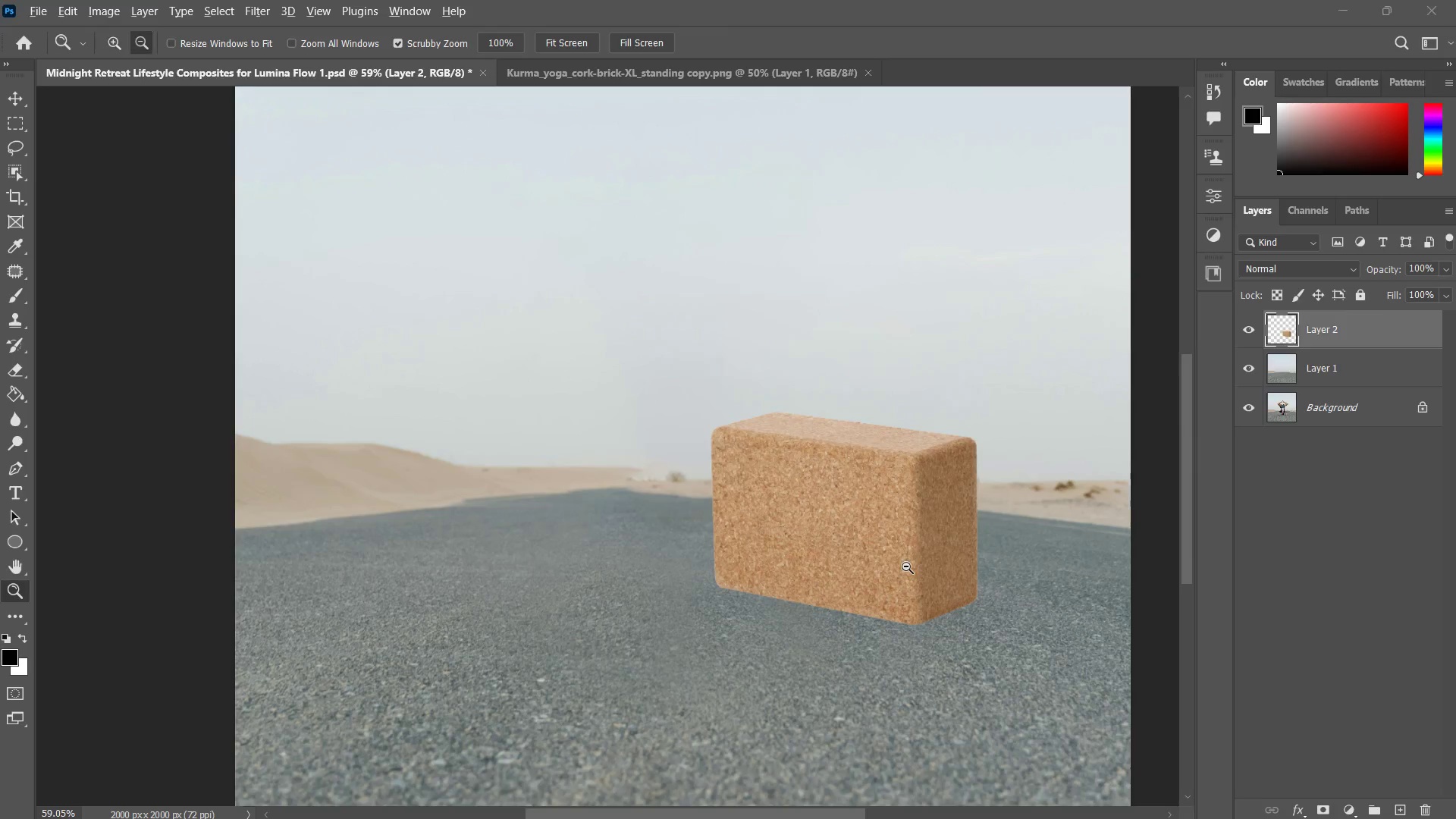 
key(Alt+Tab)
 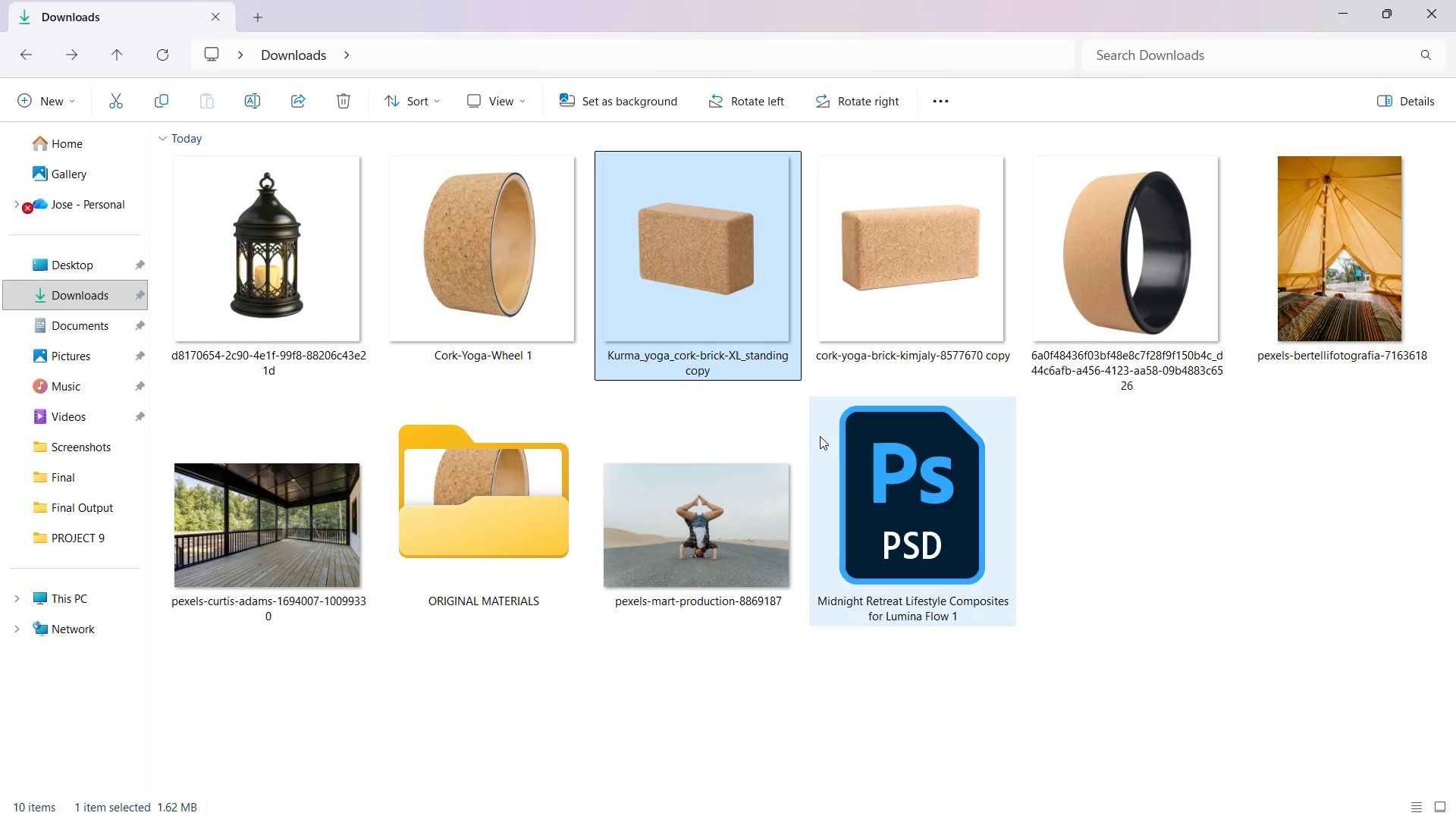 
left_click([915, 290])
 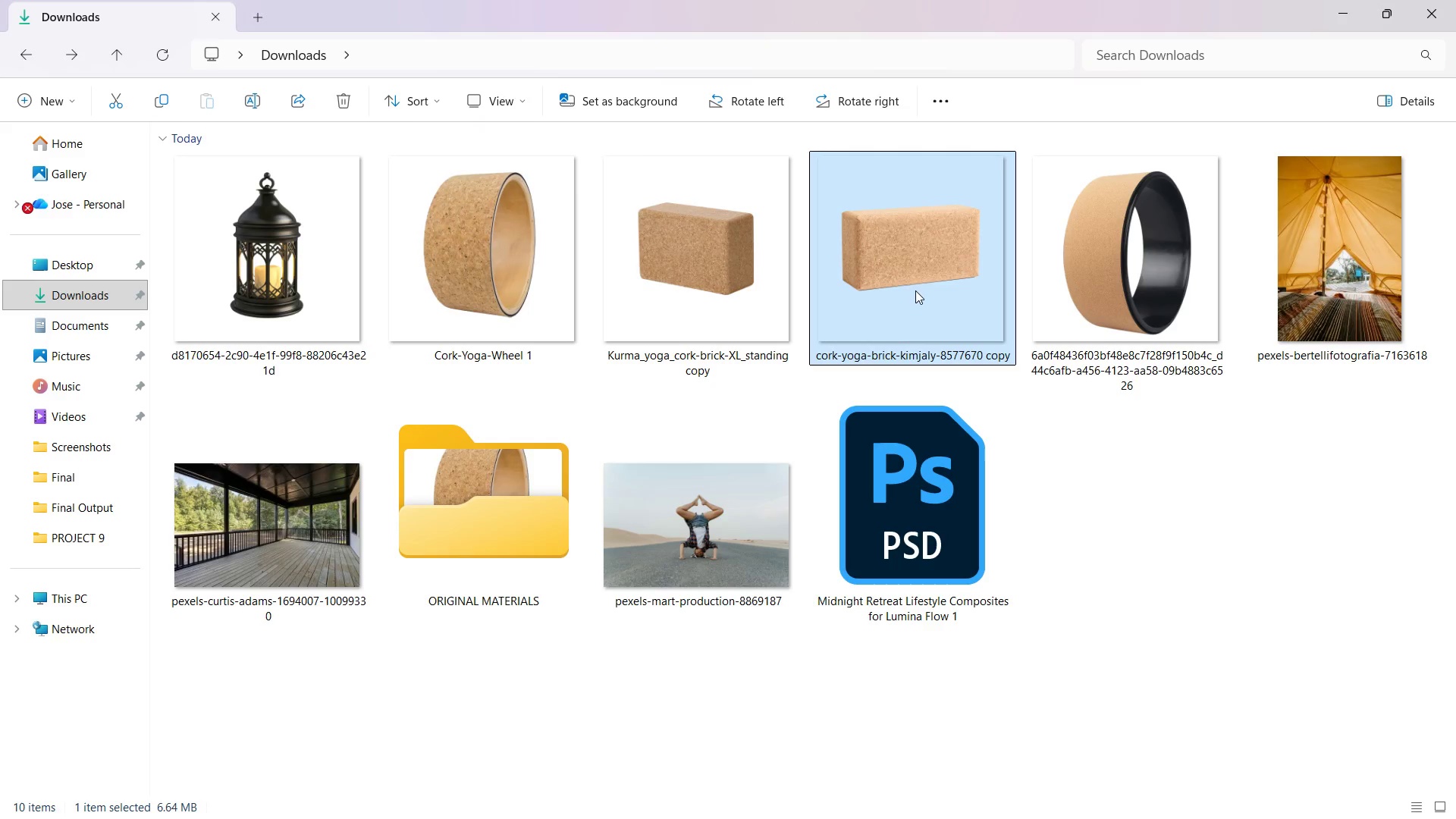 
right_click([915, 290])
 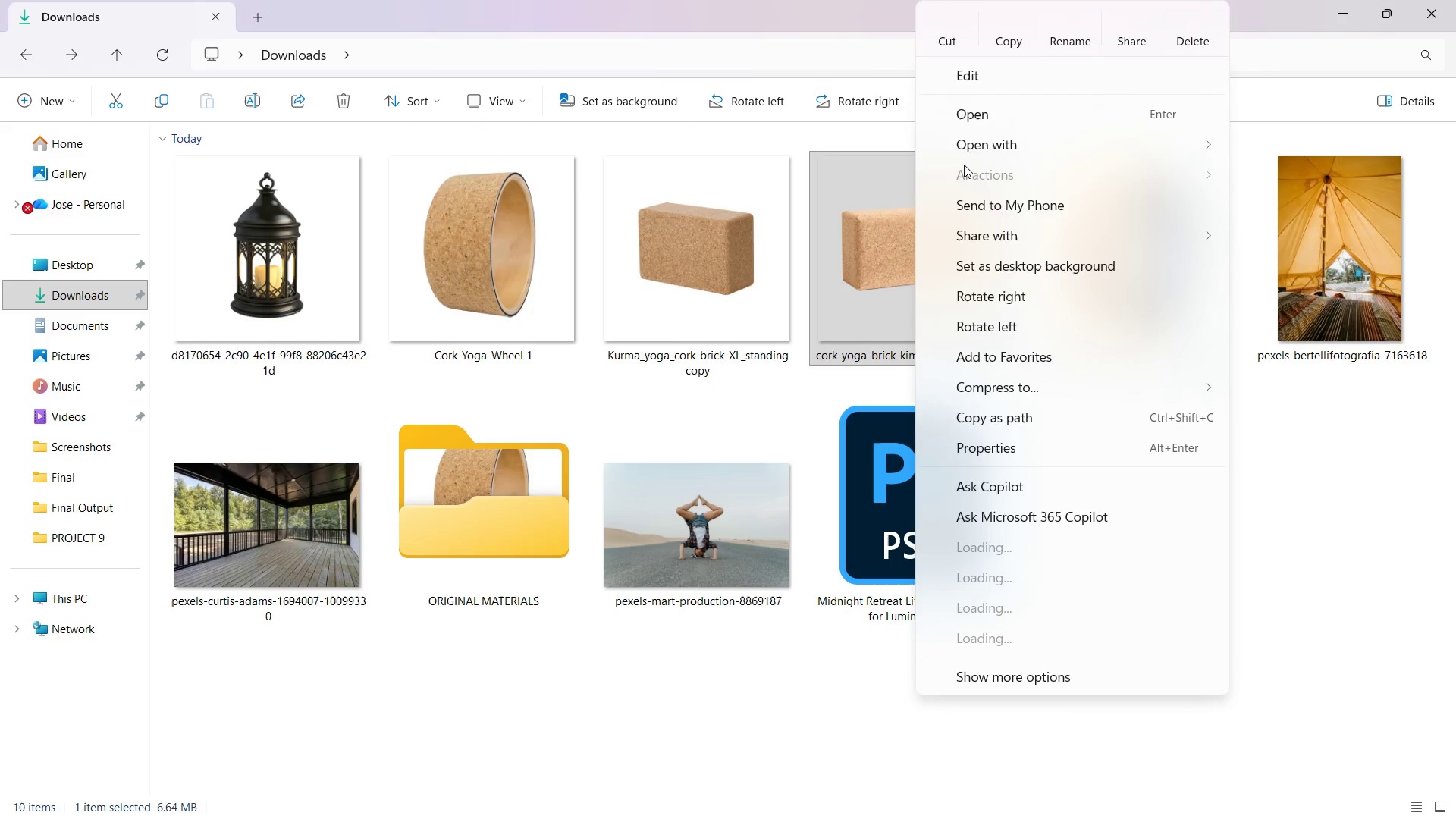 
left_click([969, 143])
 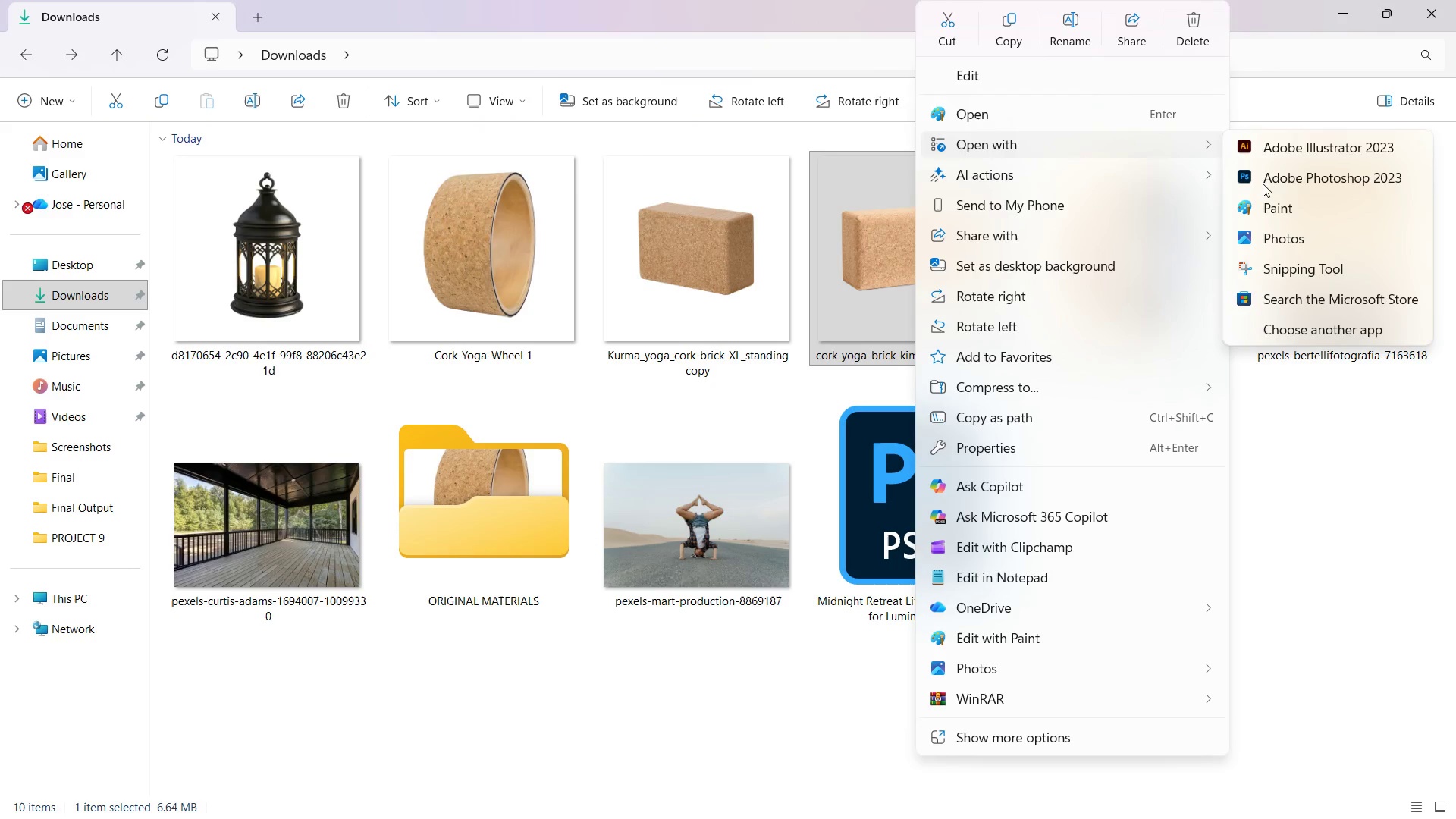 
left_click([1282, 178])
 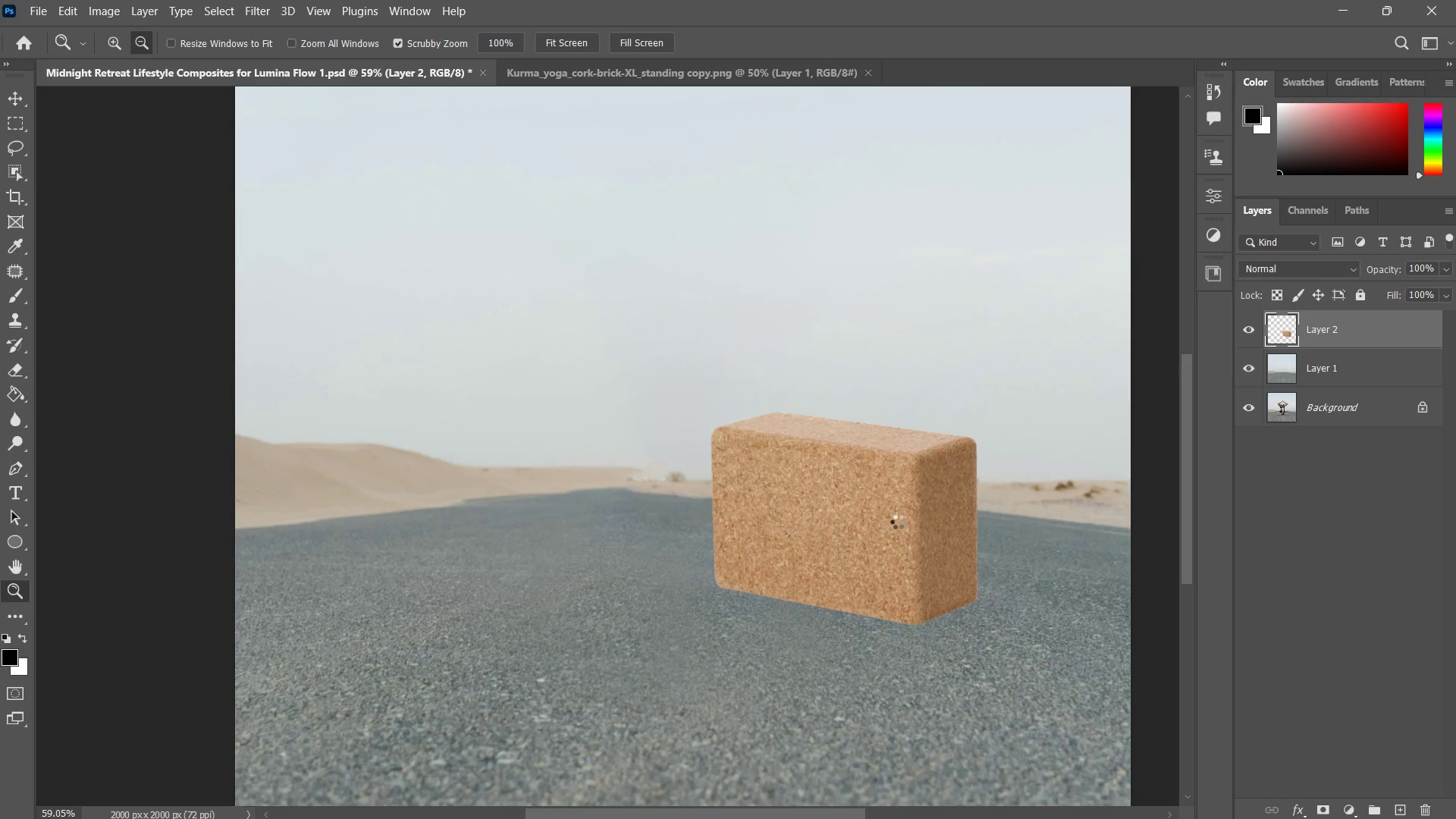 
key(V)
 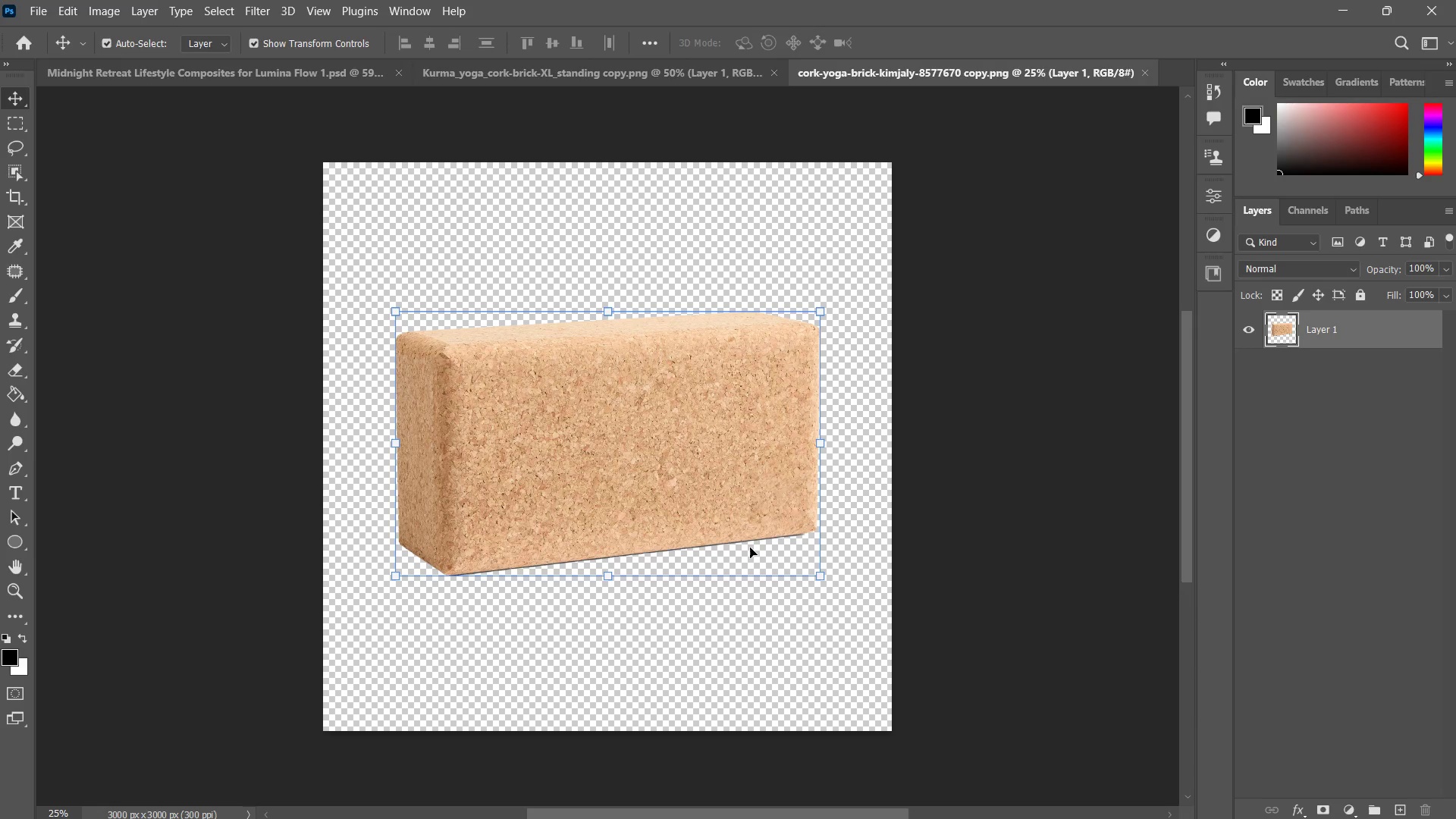 
key(Control+C)
 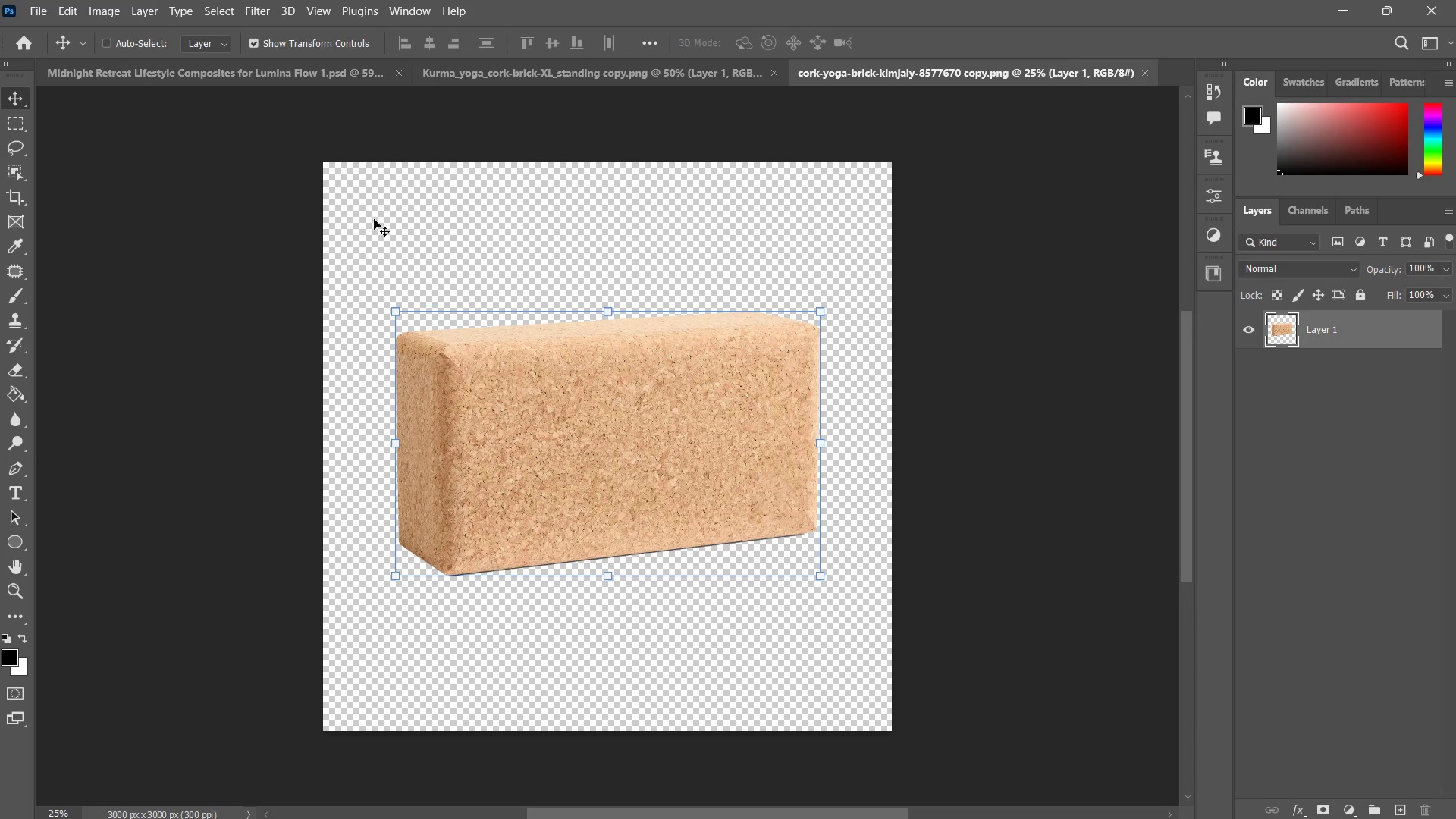 
key(Control+C)
 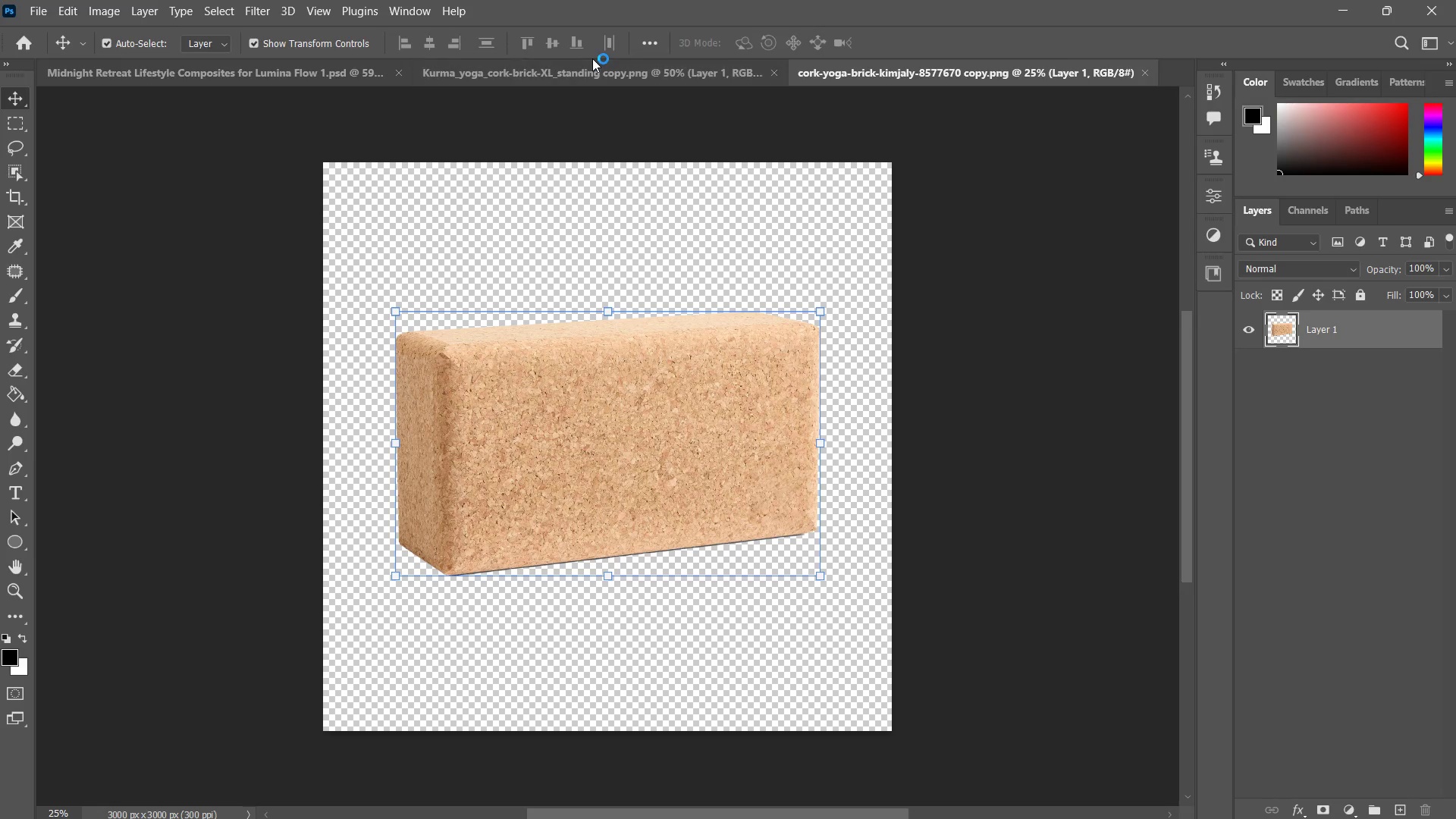 
left_click([592, 58])
 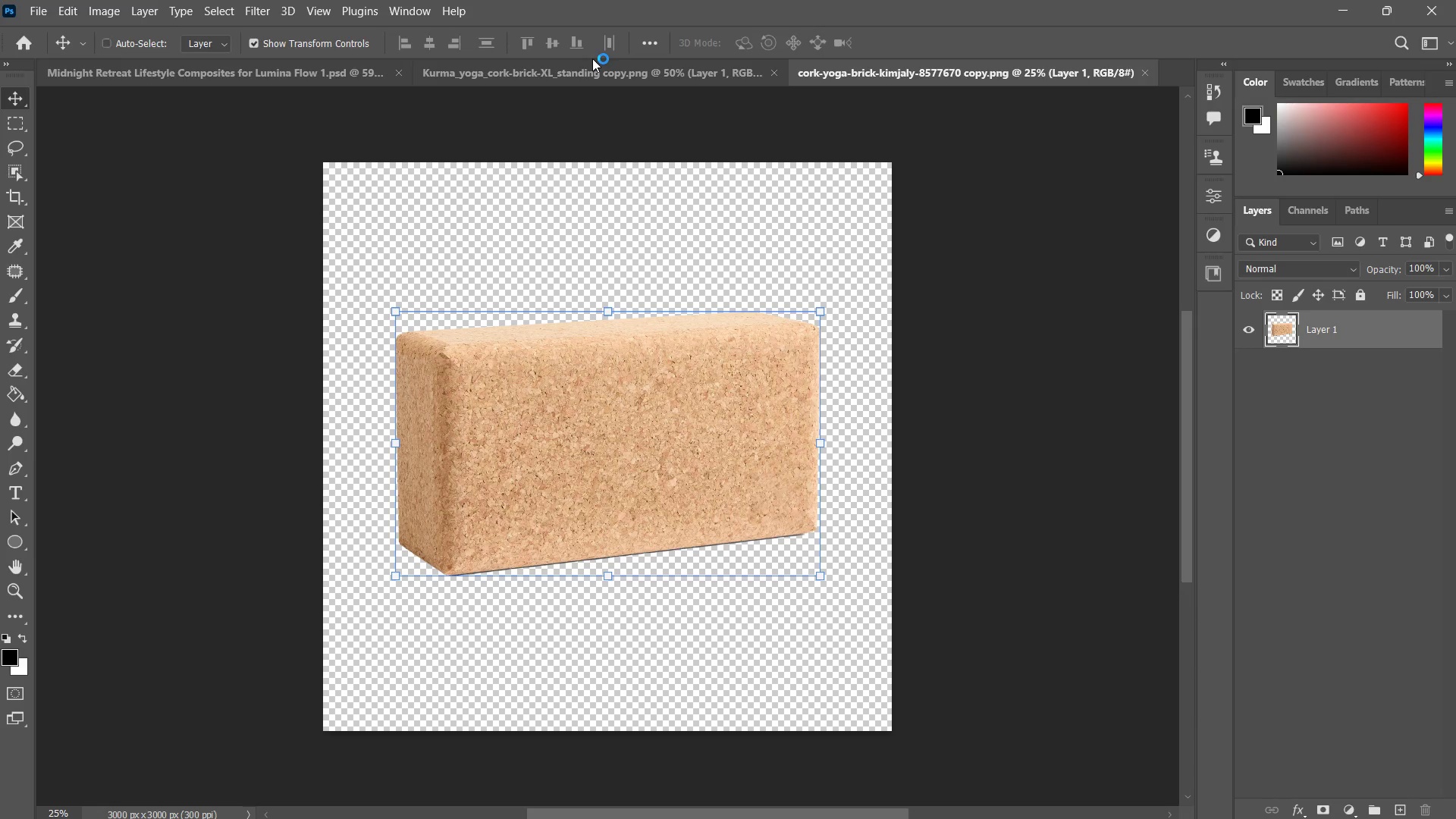 
key(Control+ControlLeft)
 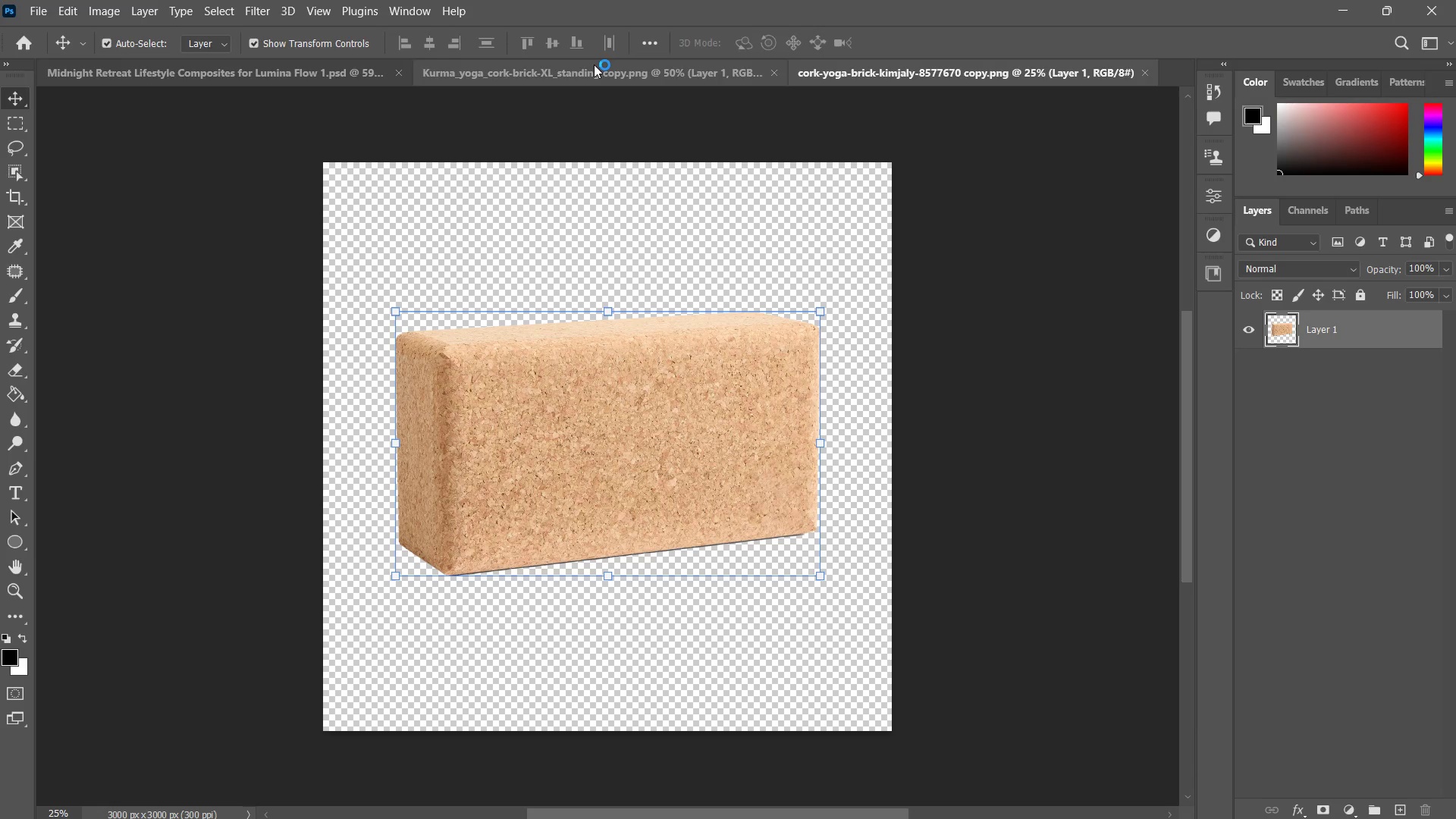 
double_click([594, 64])
 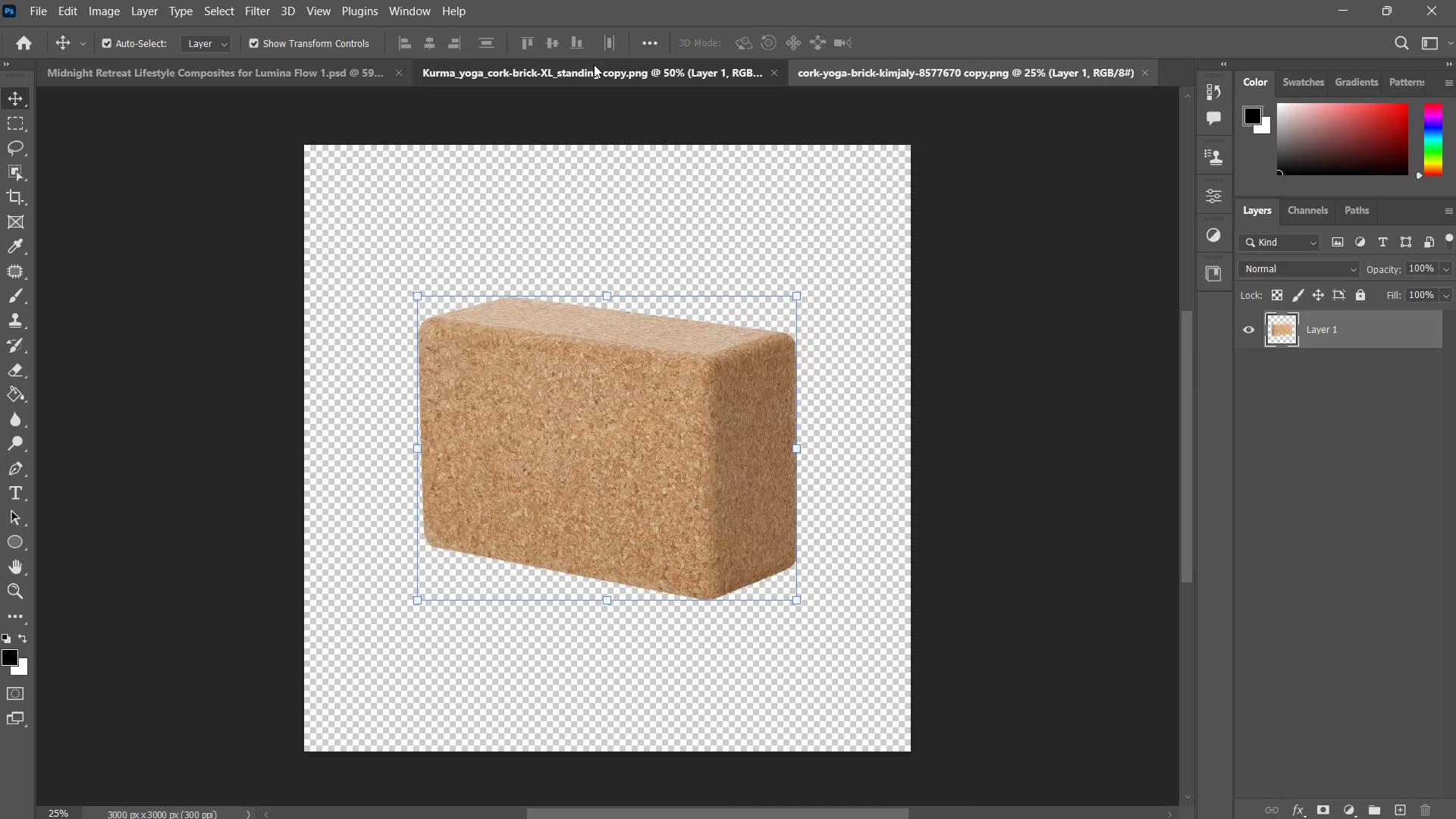 
key(Control+ControlLeft)
 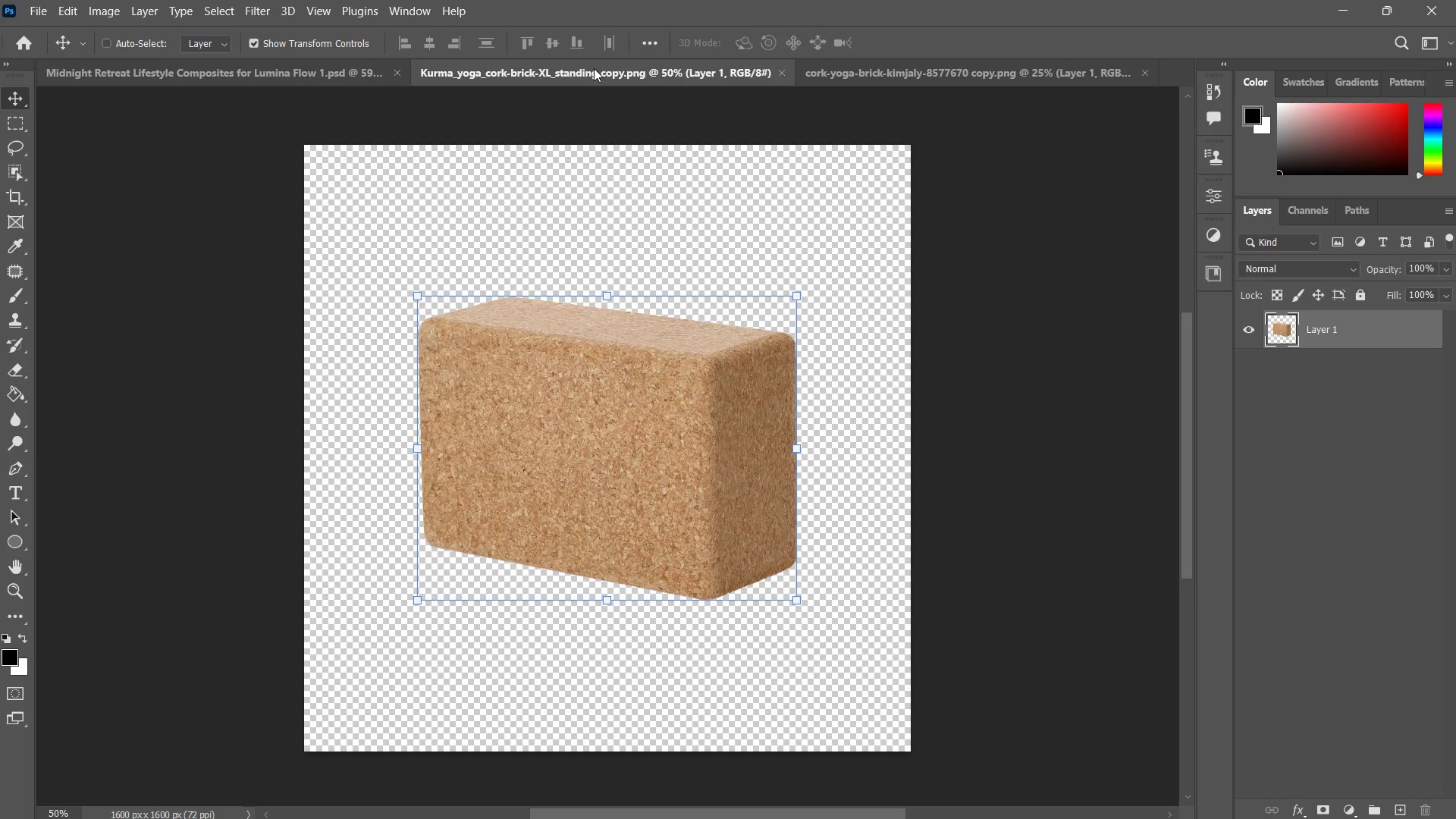 
key(Control+W)
 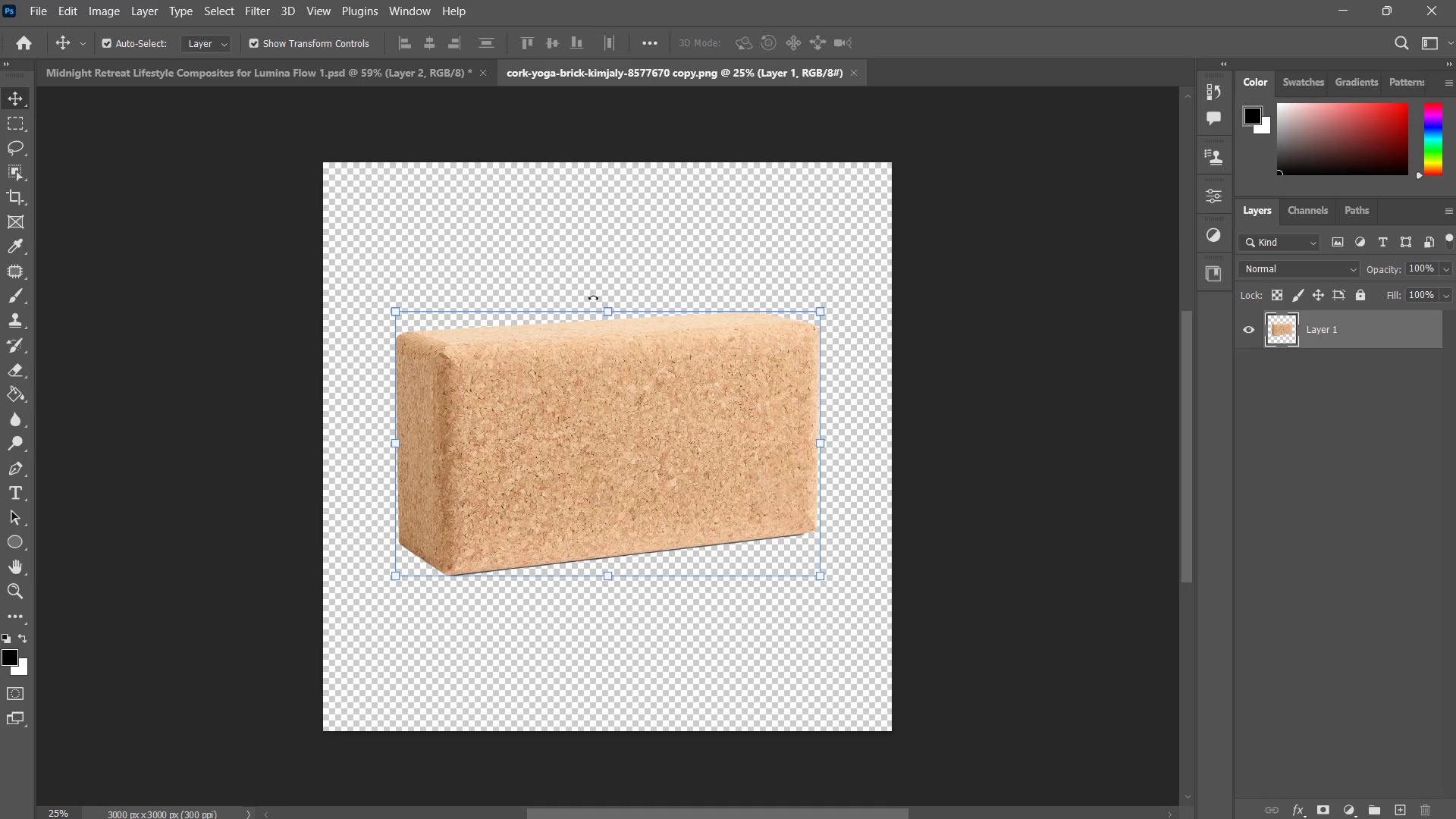 
key(Control+C)
 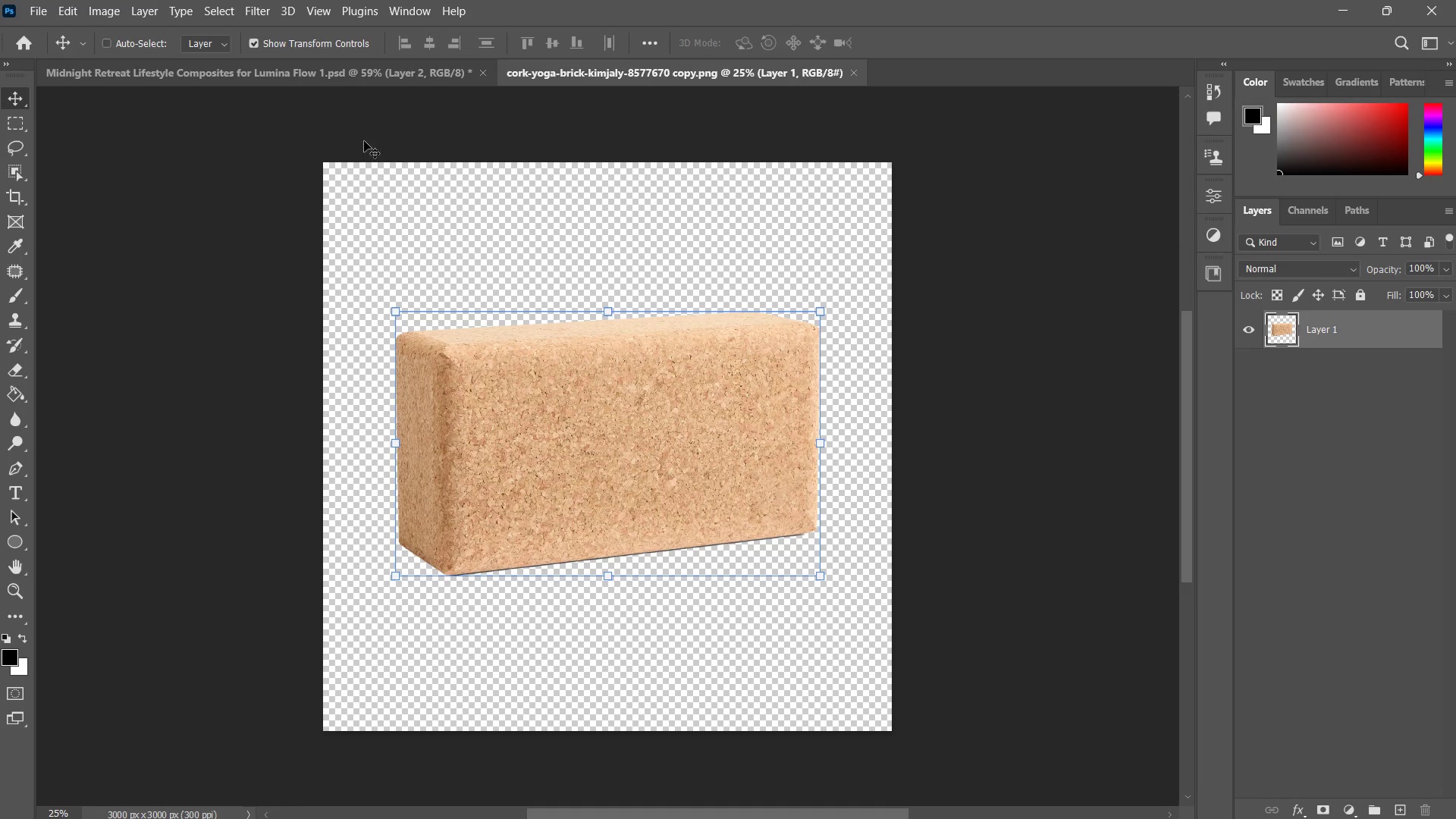 
key(Control+C)
 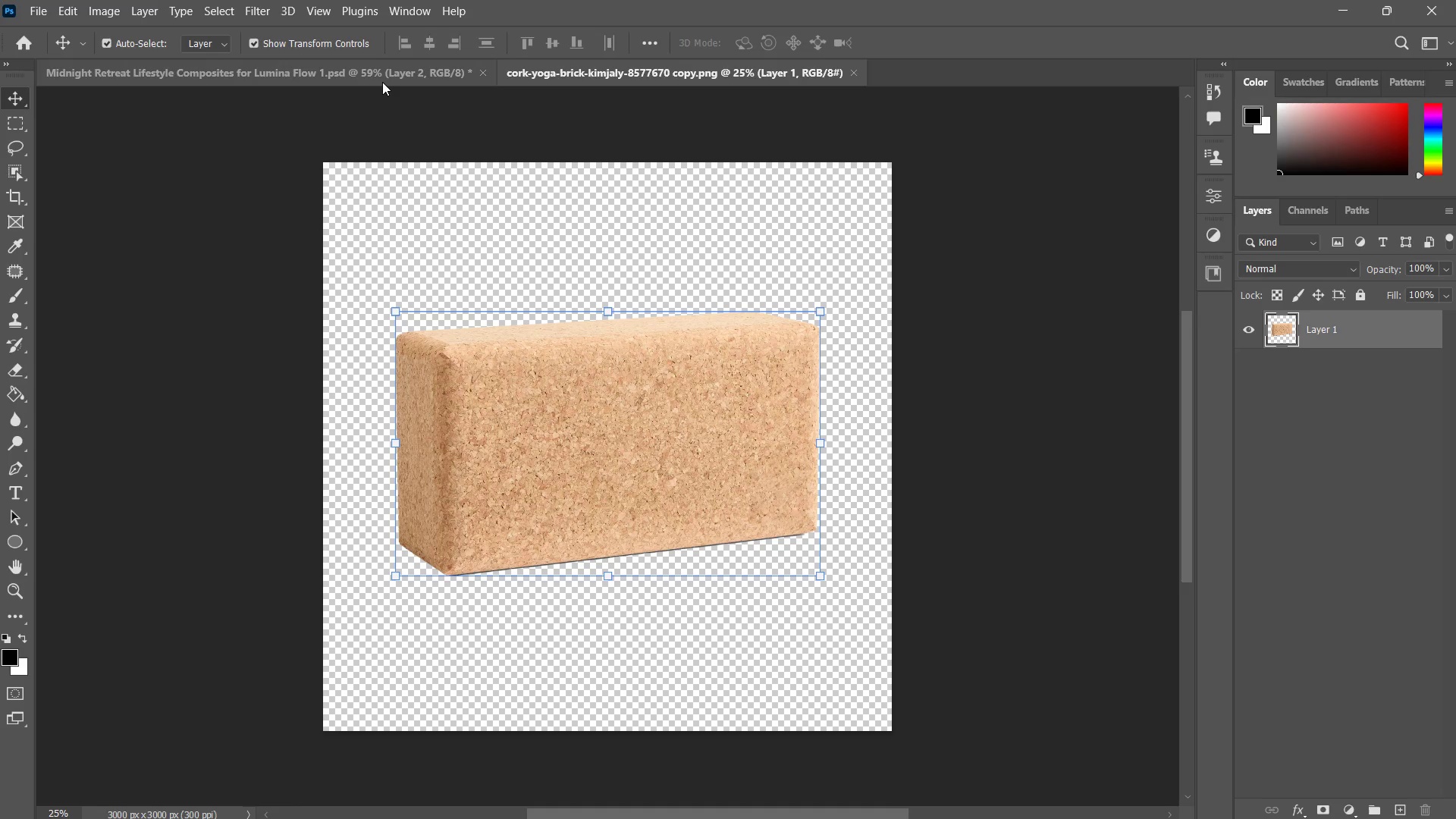 
left_click([382, 82])
 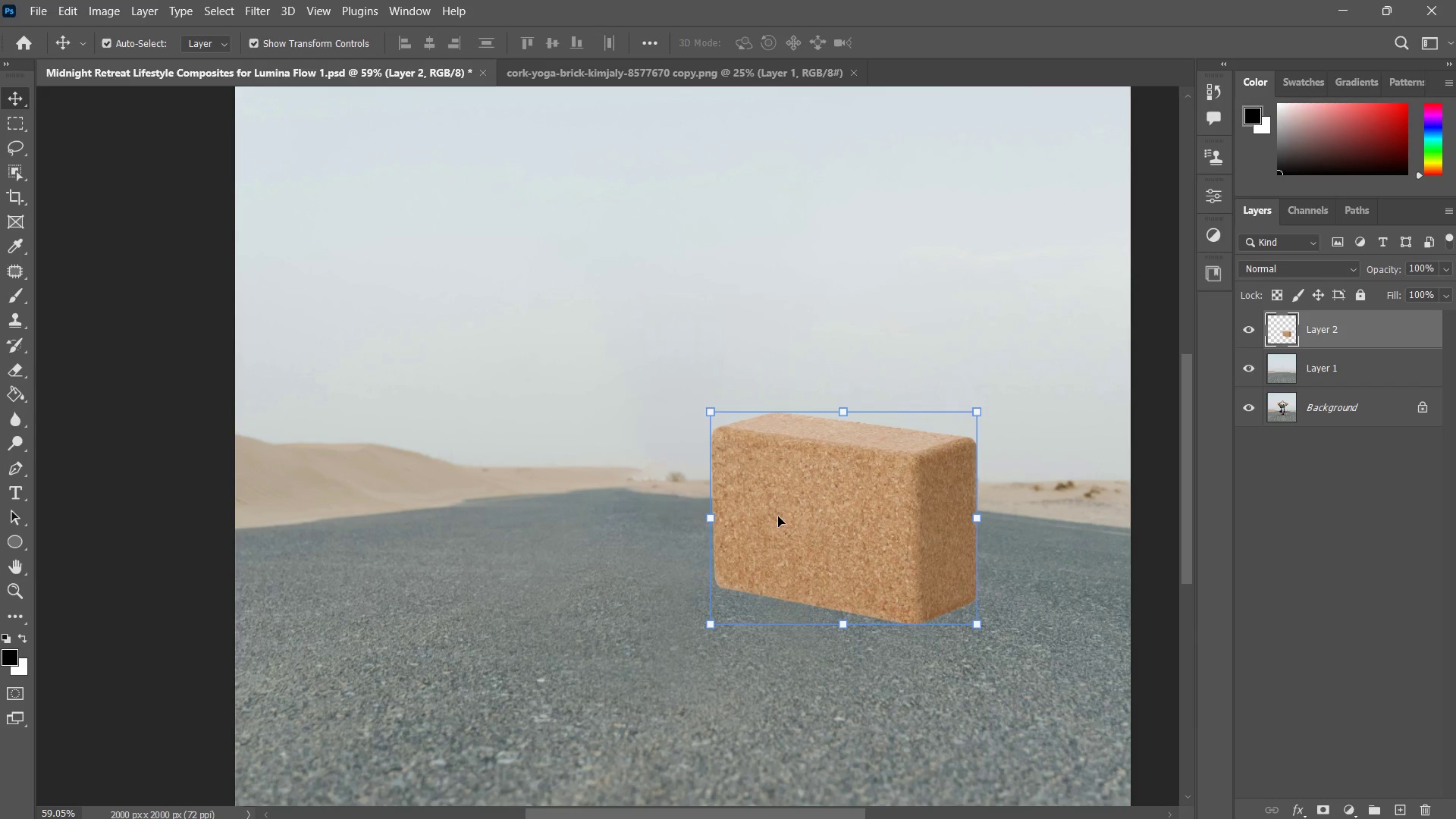 
key(Backspace)
 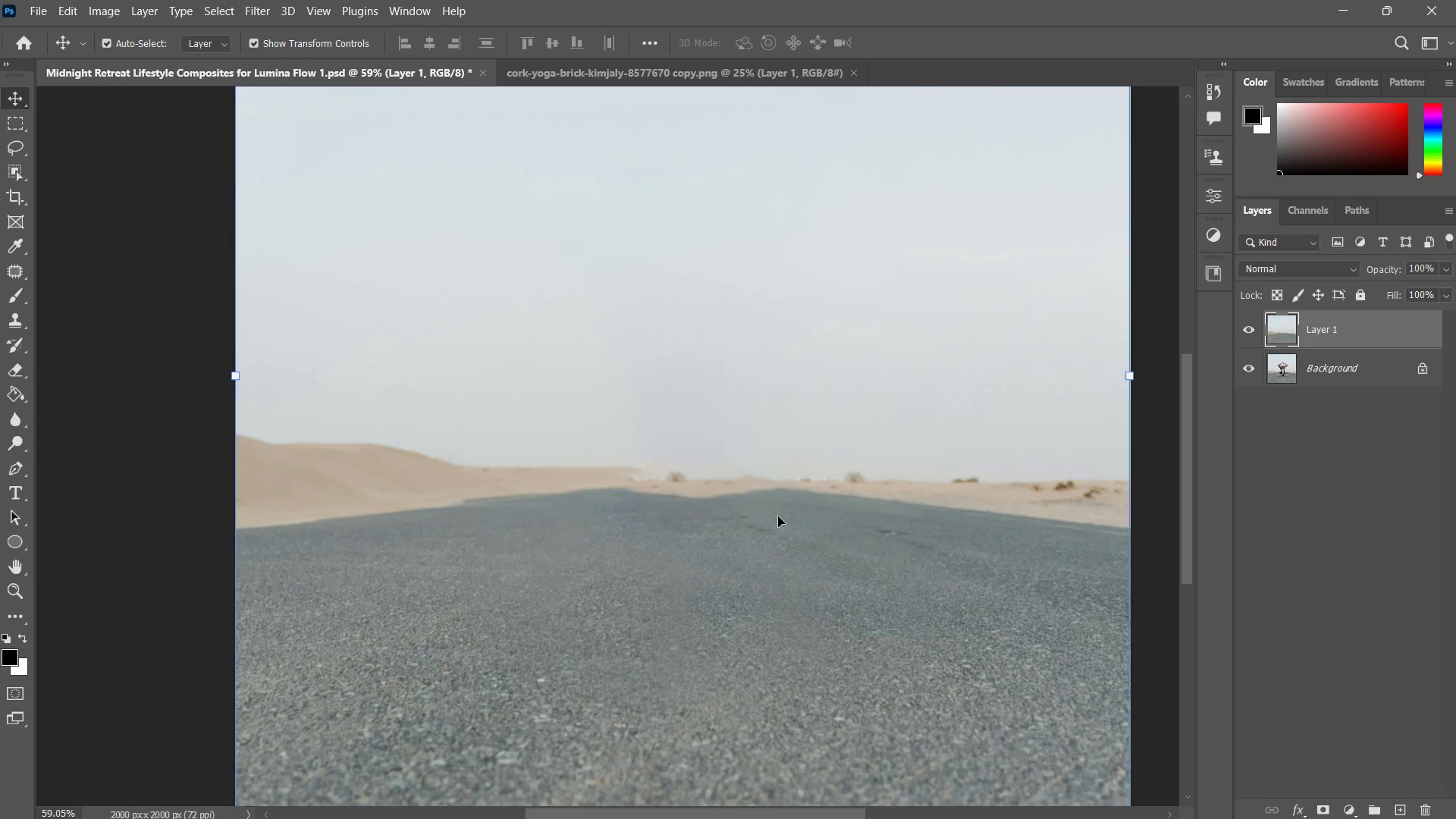 
key(Control+V)
 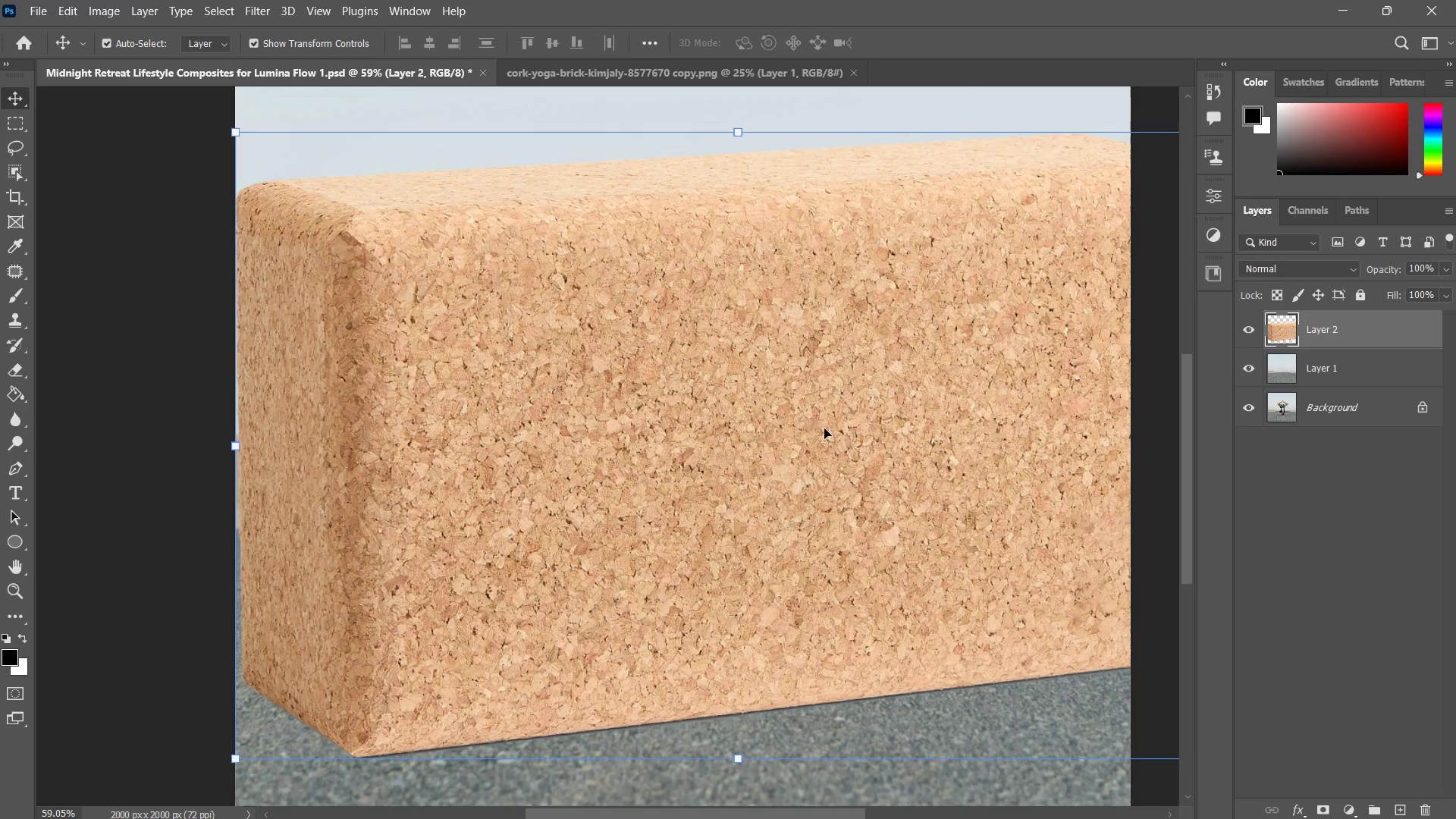 
hold_key(key=AltLeft, duration=1.67)
left_click_drag(start_coordinate=[739, 134], to_coordinate=[686, 352])
 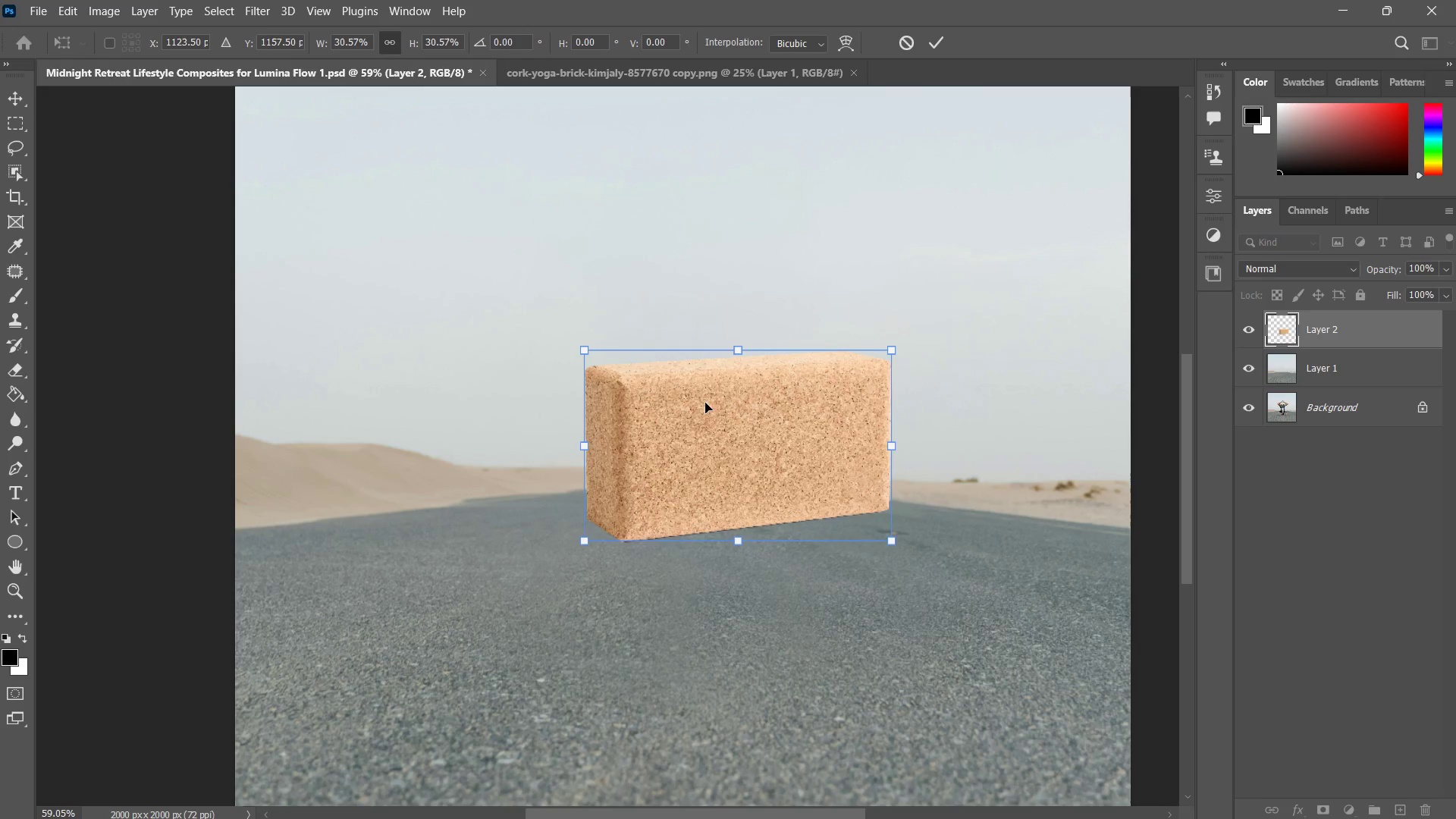 
left_click_drag(start_coordinate=[705, 404], to_coordinate=[504, 509])
 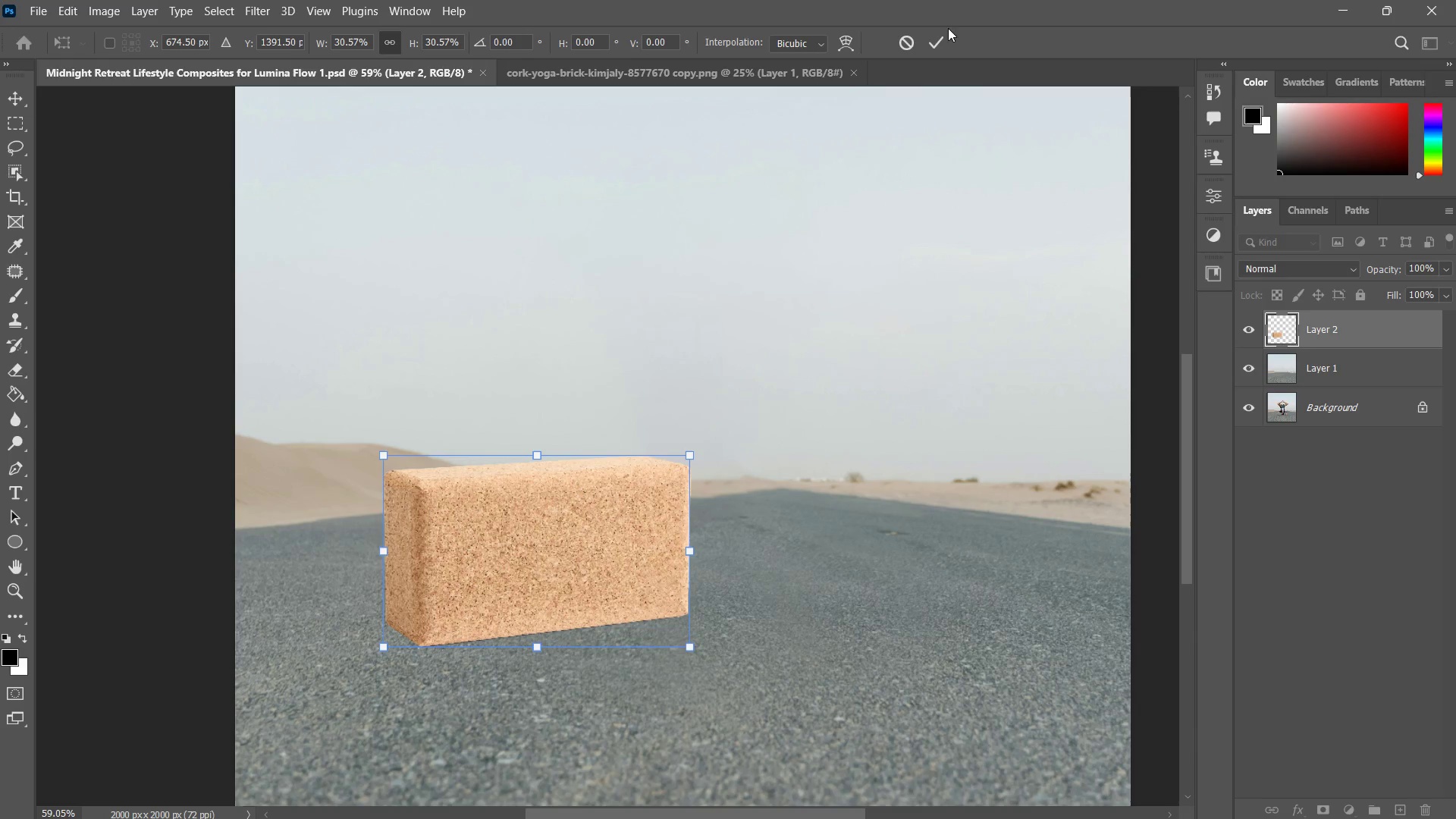 
left_click([934, 38])
 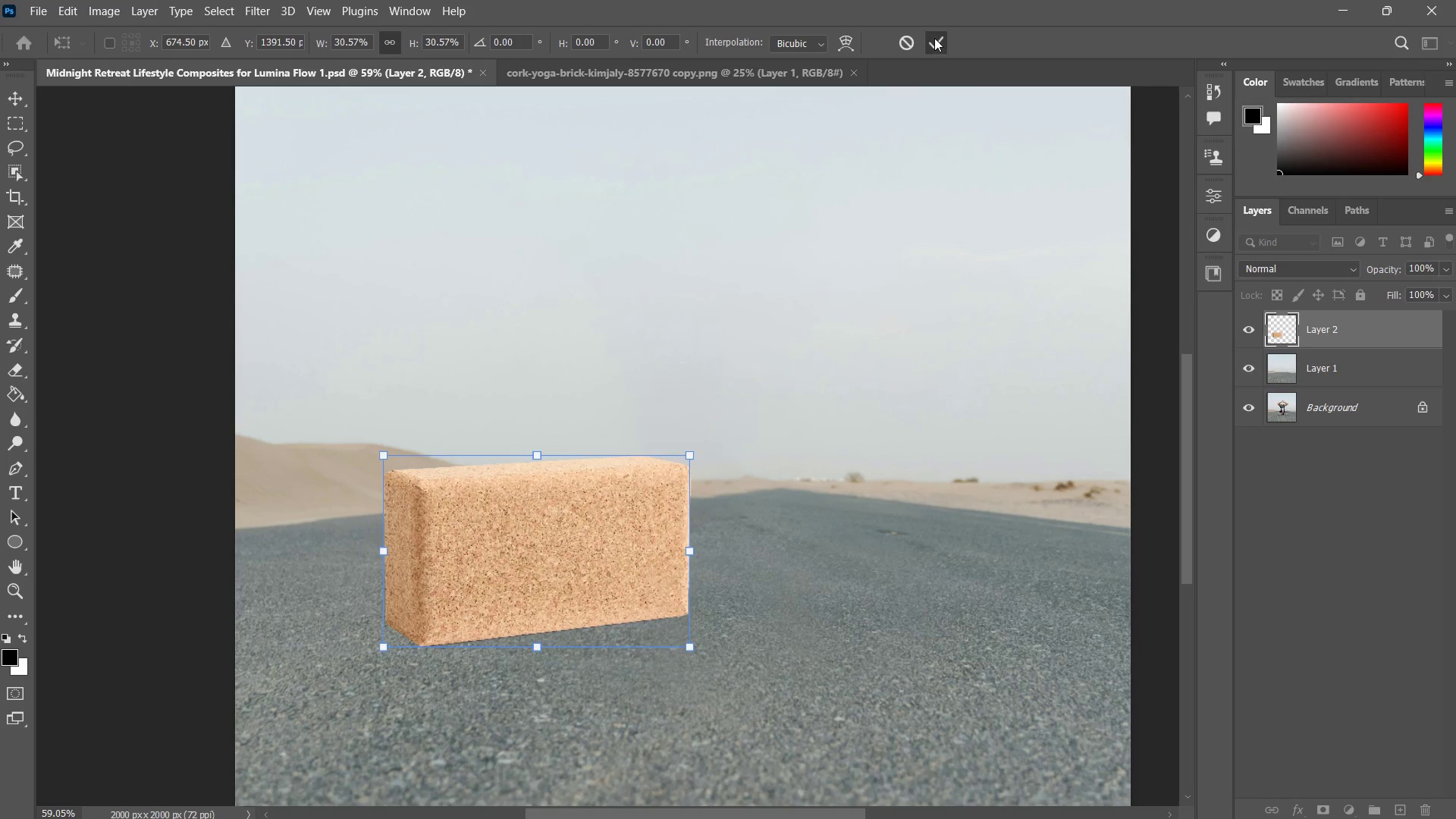 
type(zzzv)
 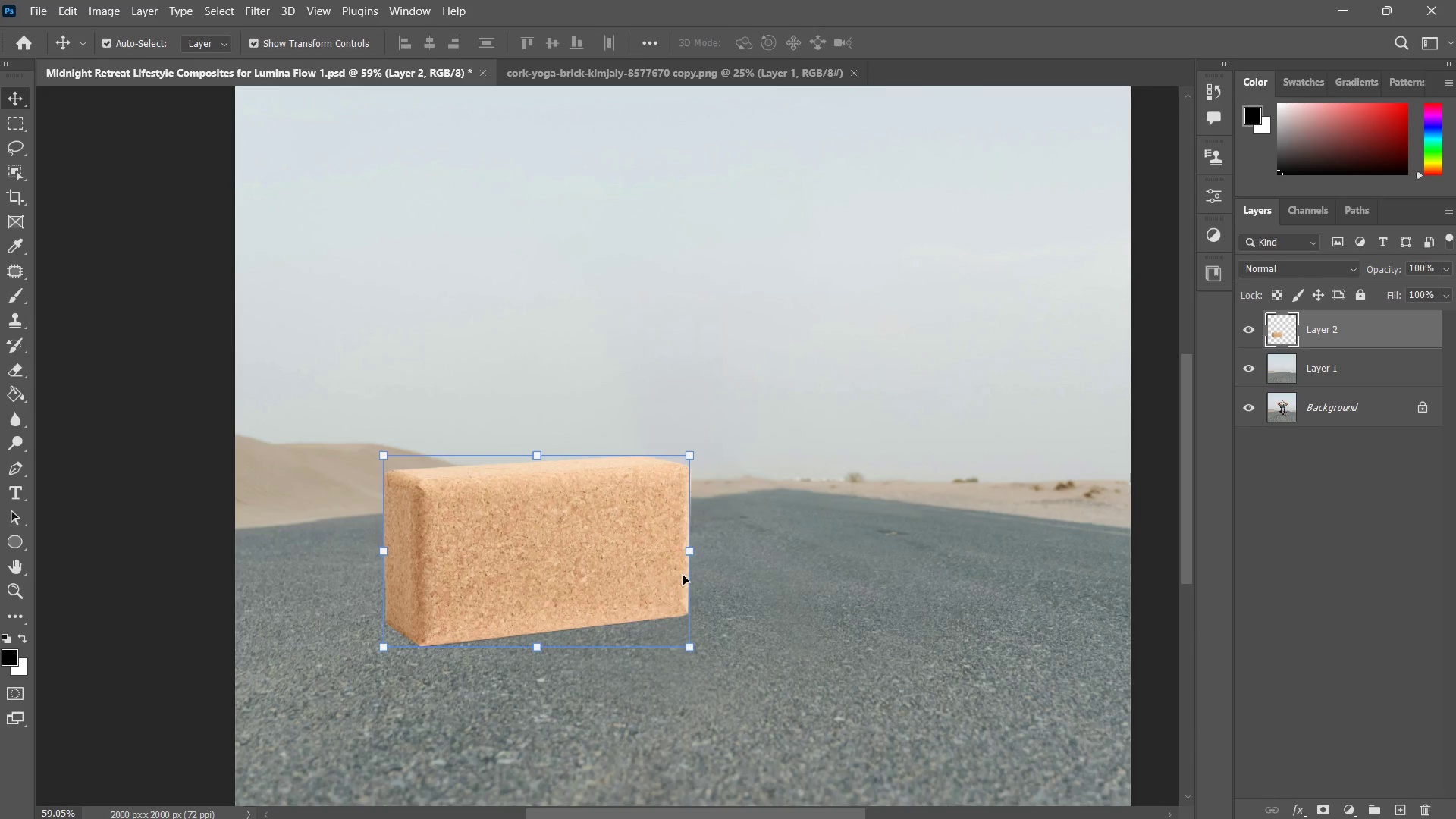 
key(Control+J)
 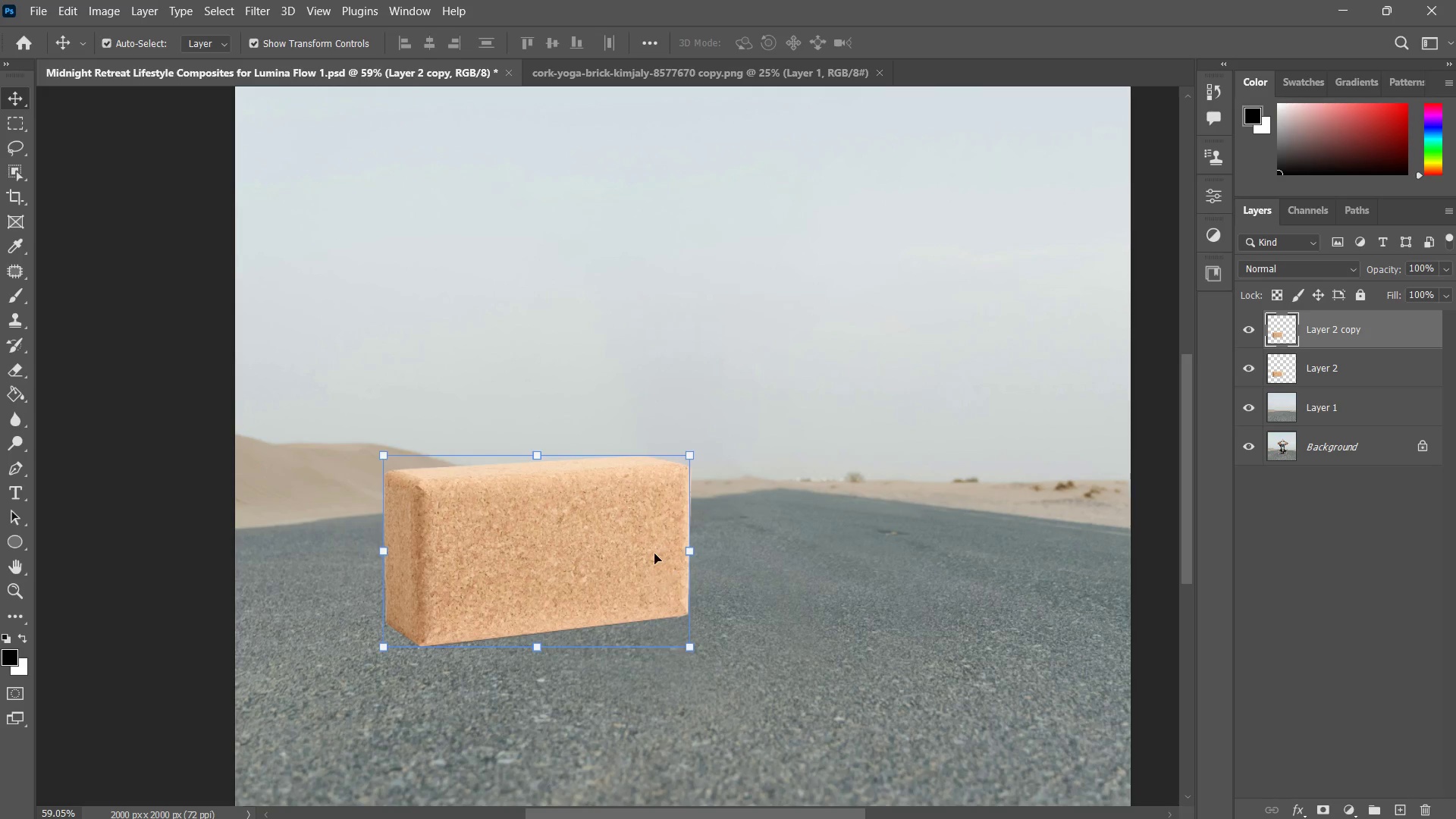 
left_click_drag(start_coordinate=[654, 553], to_coordinate=[910, 568])
 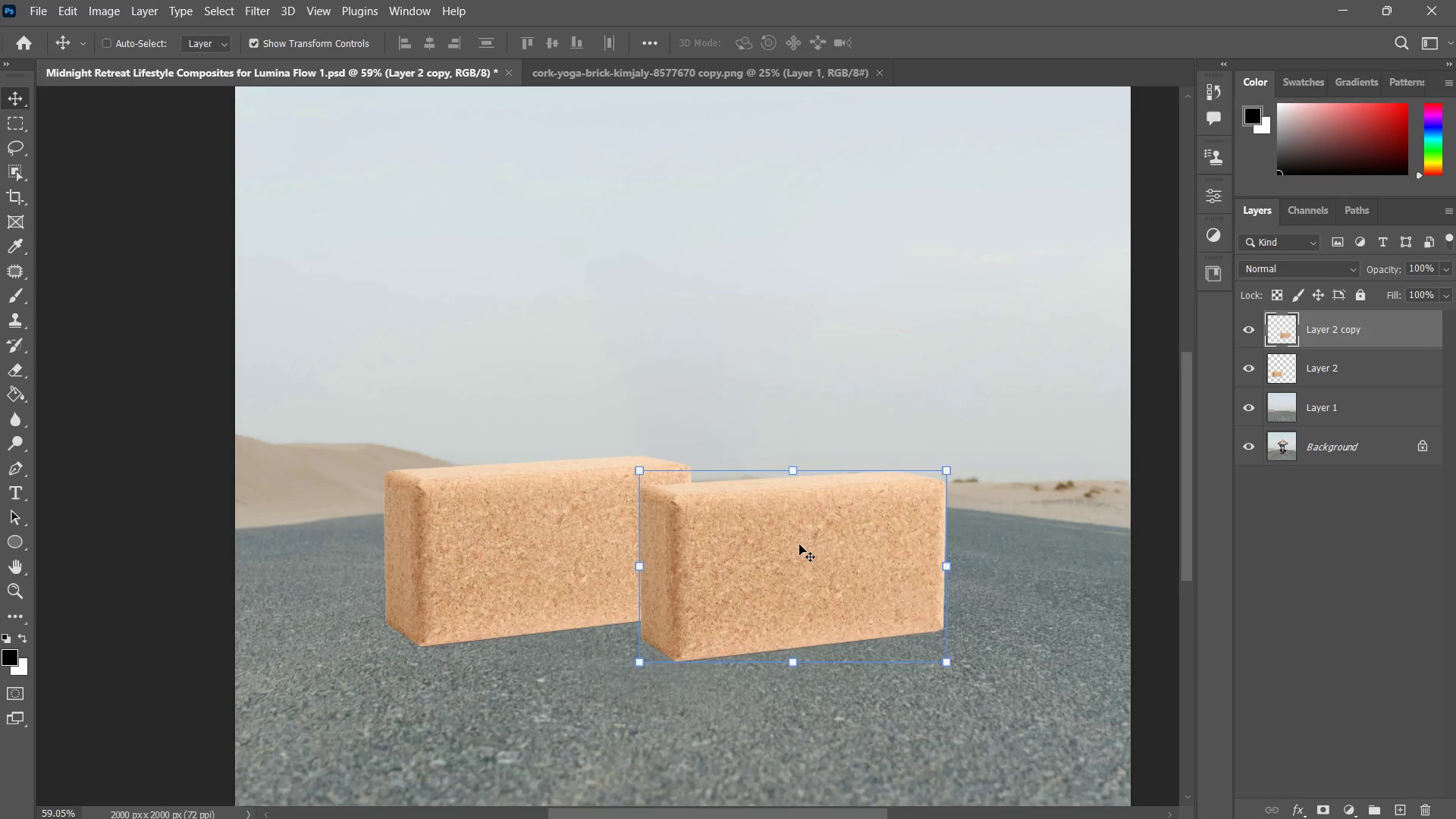 
hold_key(key=ShiftLeft, duration=0.38)
 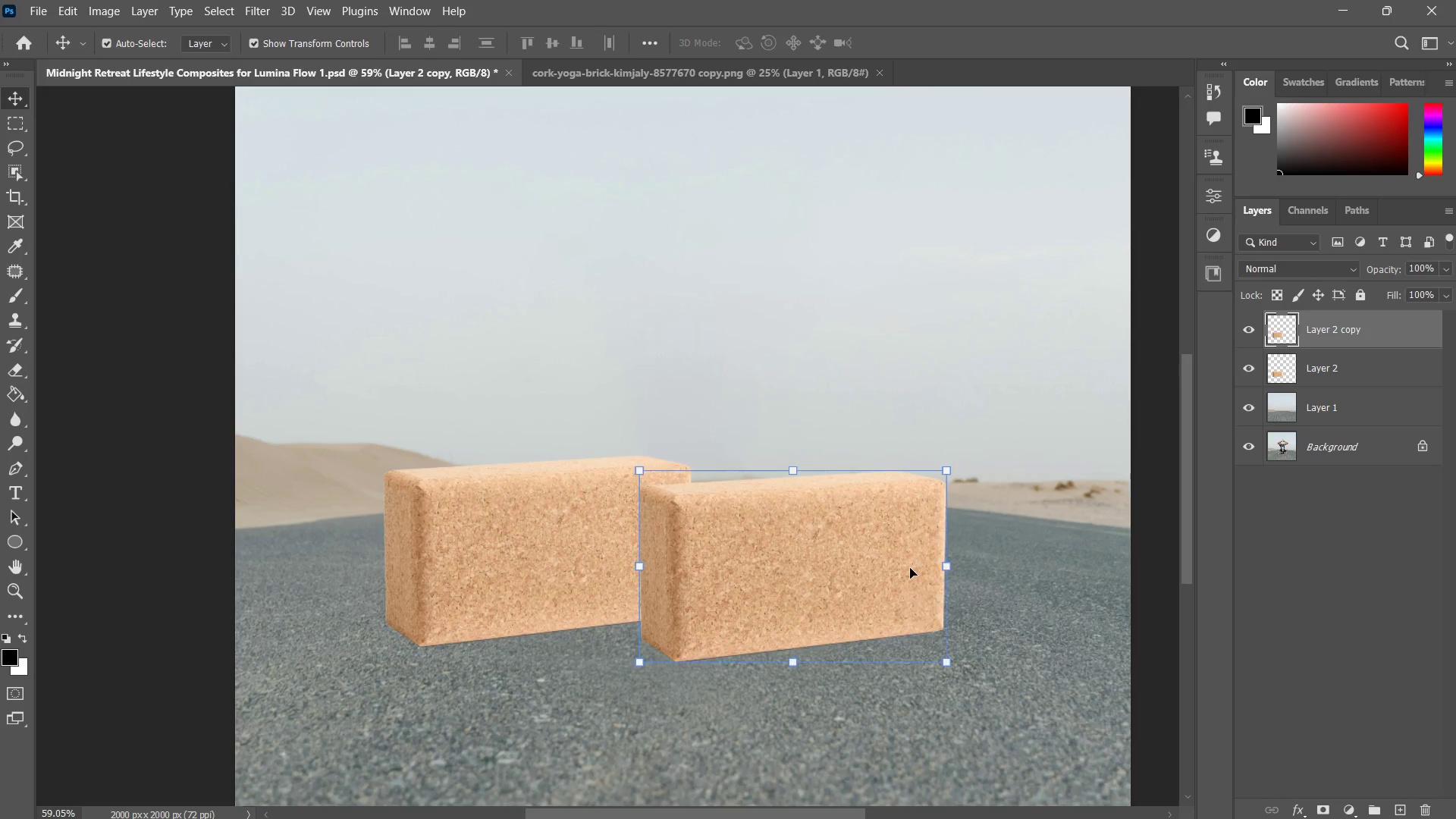 
key(Control+R)
 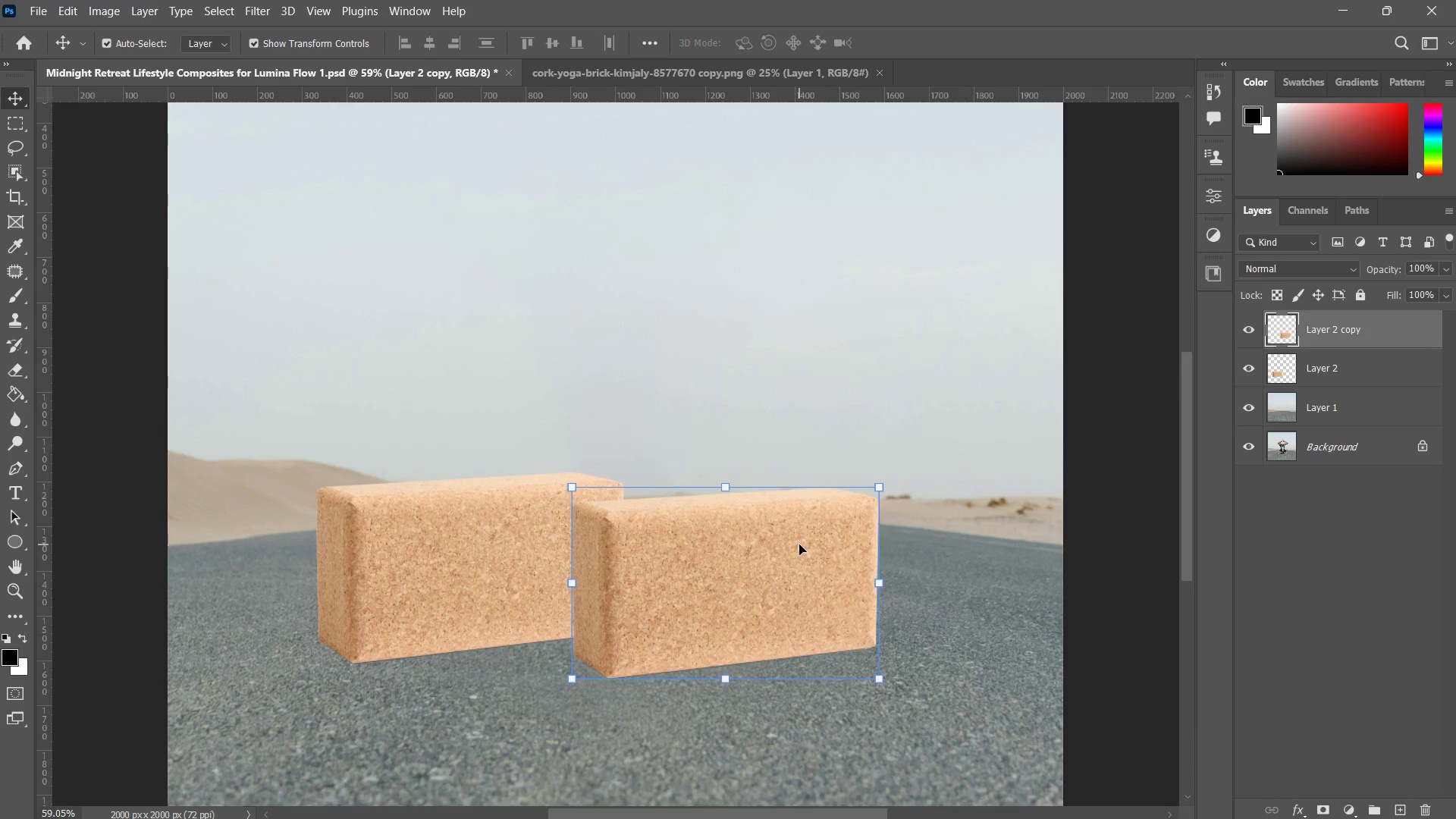 
key(Control+R)
 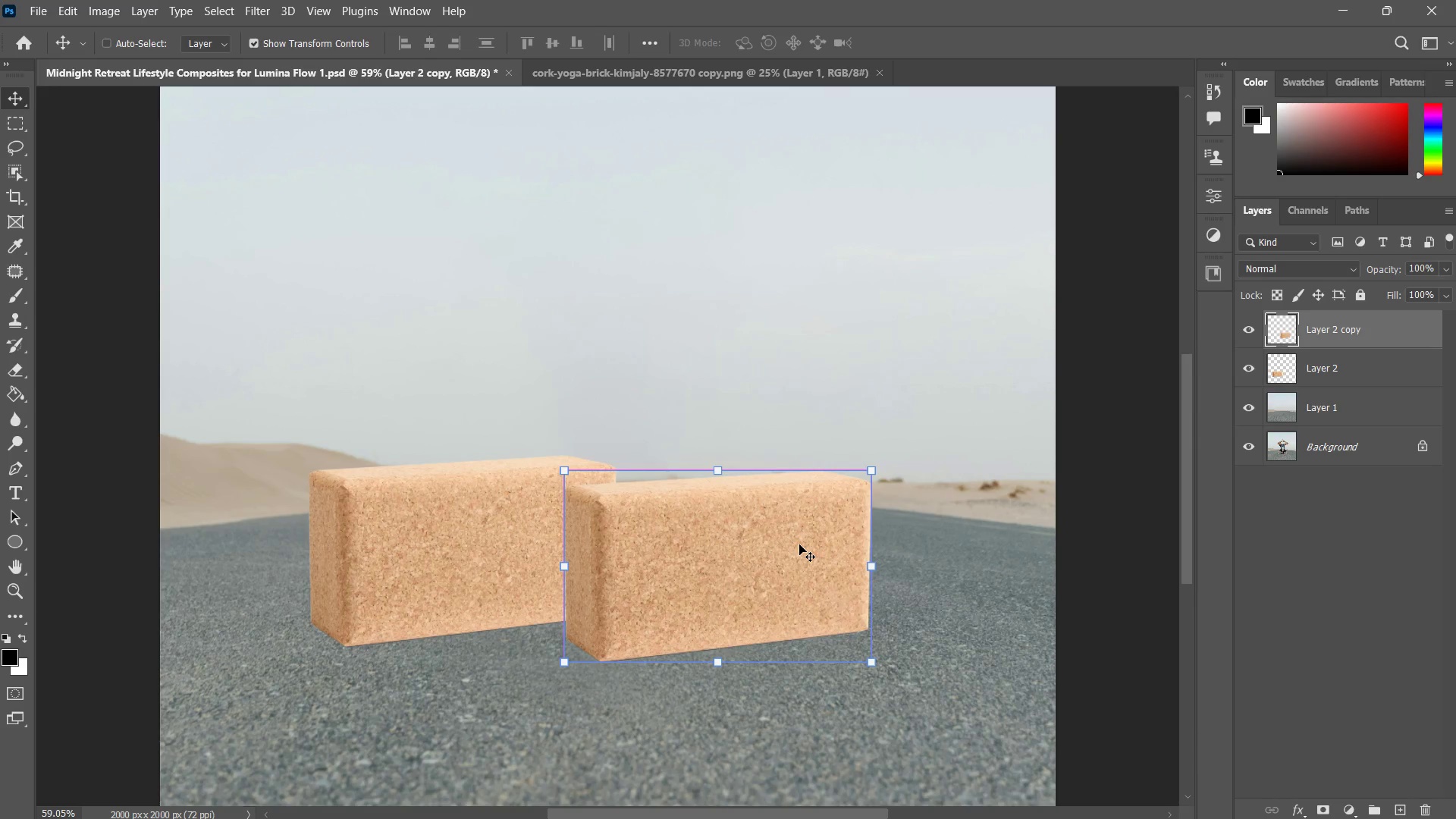 
key(Control+T)
 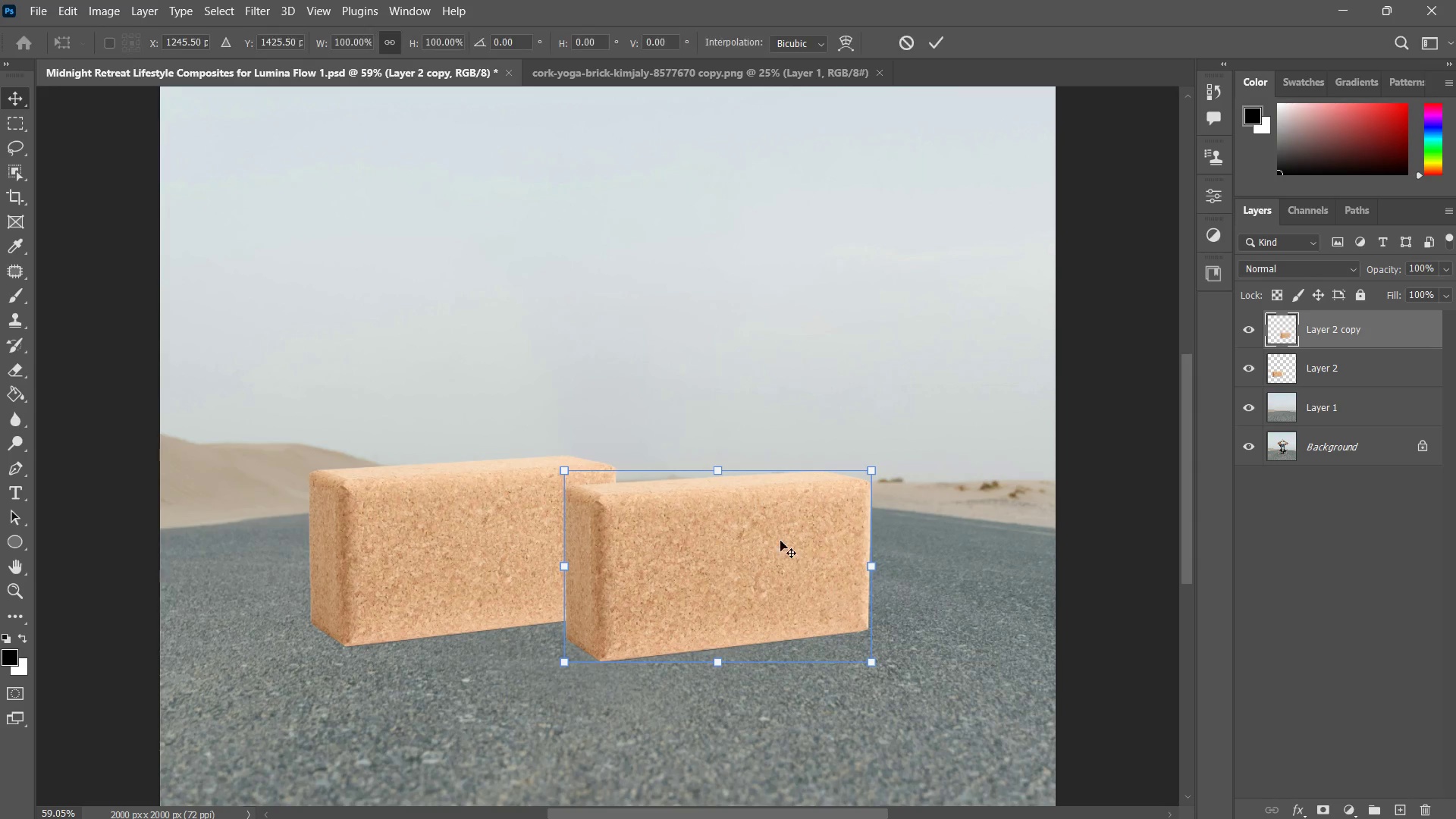 
right_click([779, 540])
 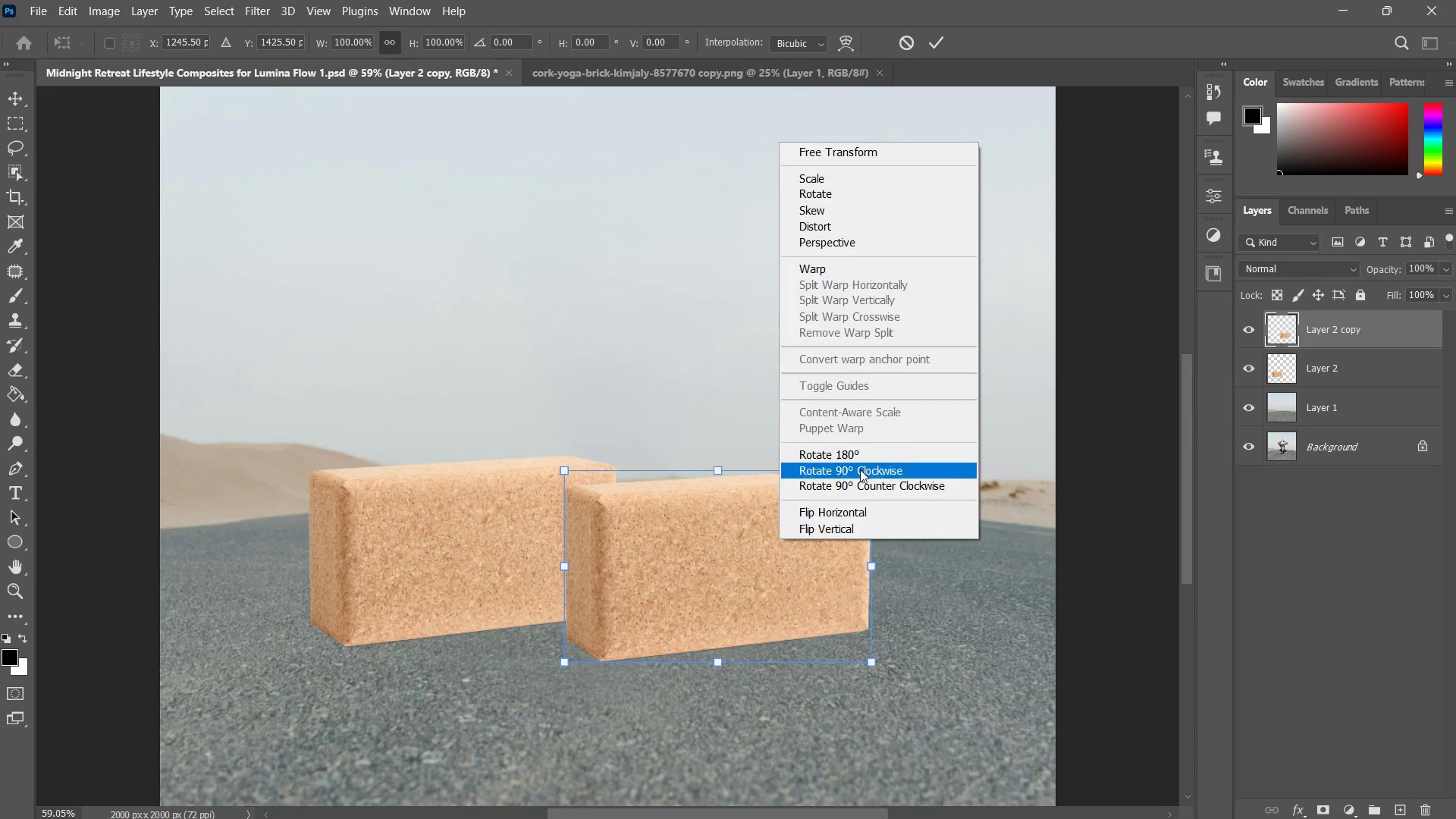 
left_click([858, 508])
 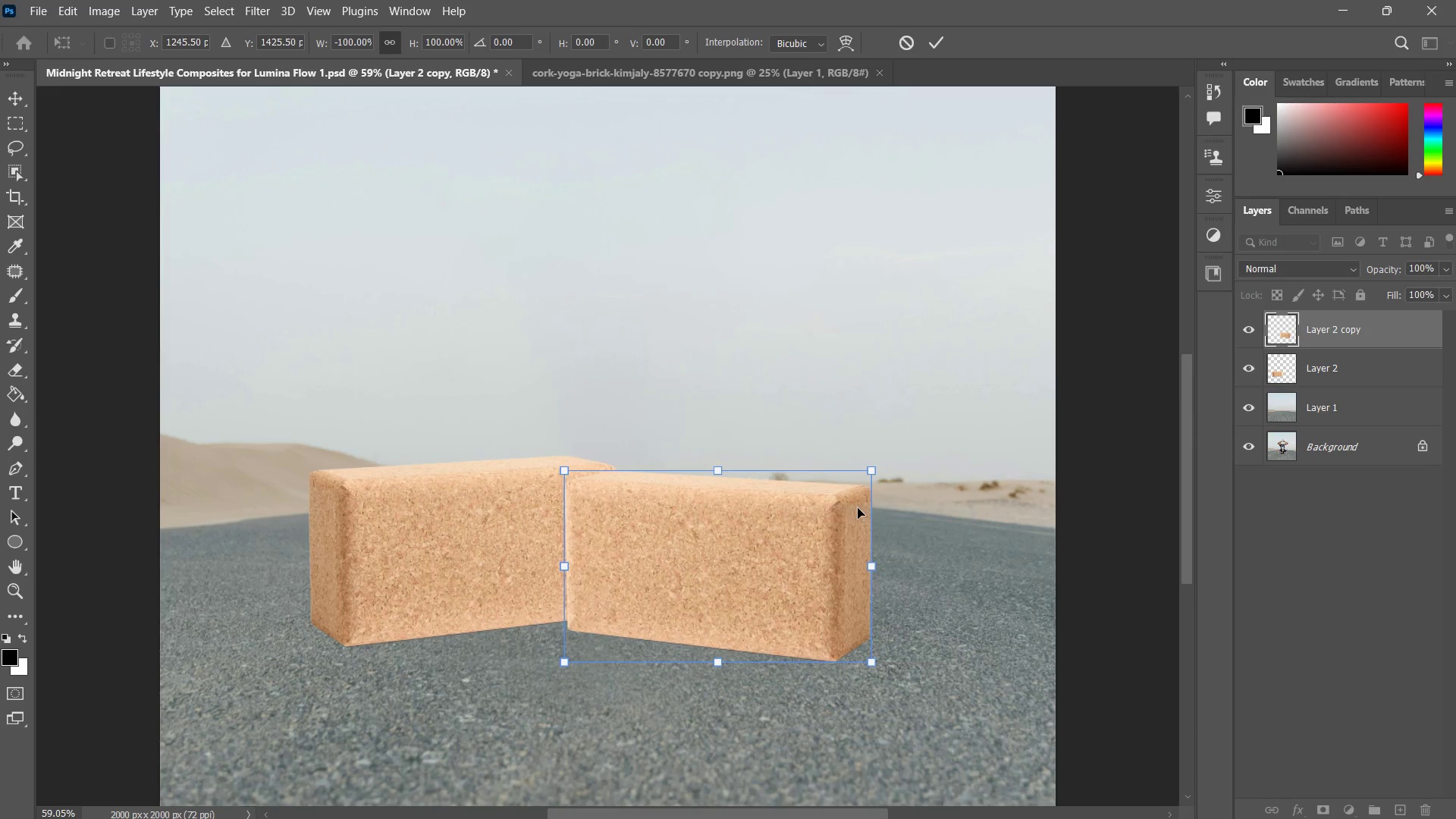 
left_click_drag(start_coordinate=[767, 544], to_coordinate=[858, 534])
 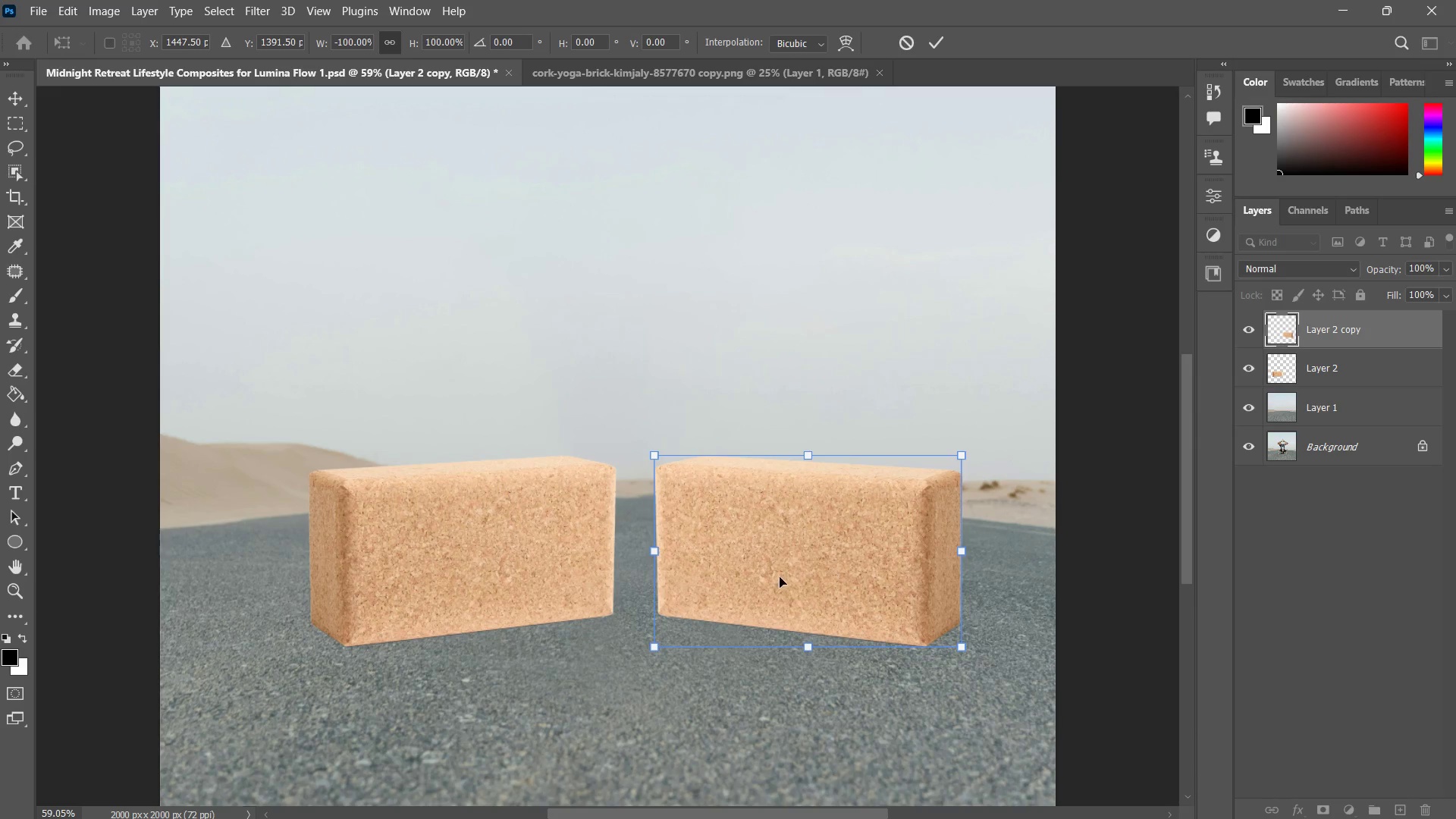 
hold_key(key=ShiftLeft, duration=0.72)
 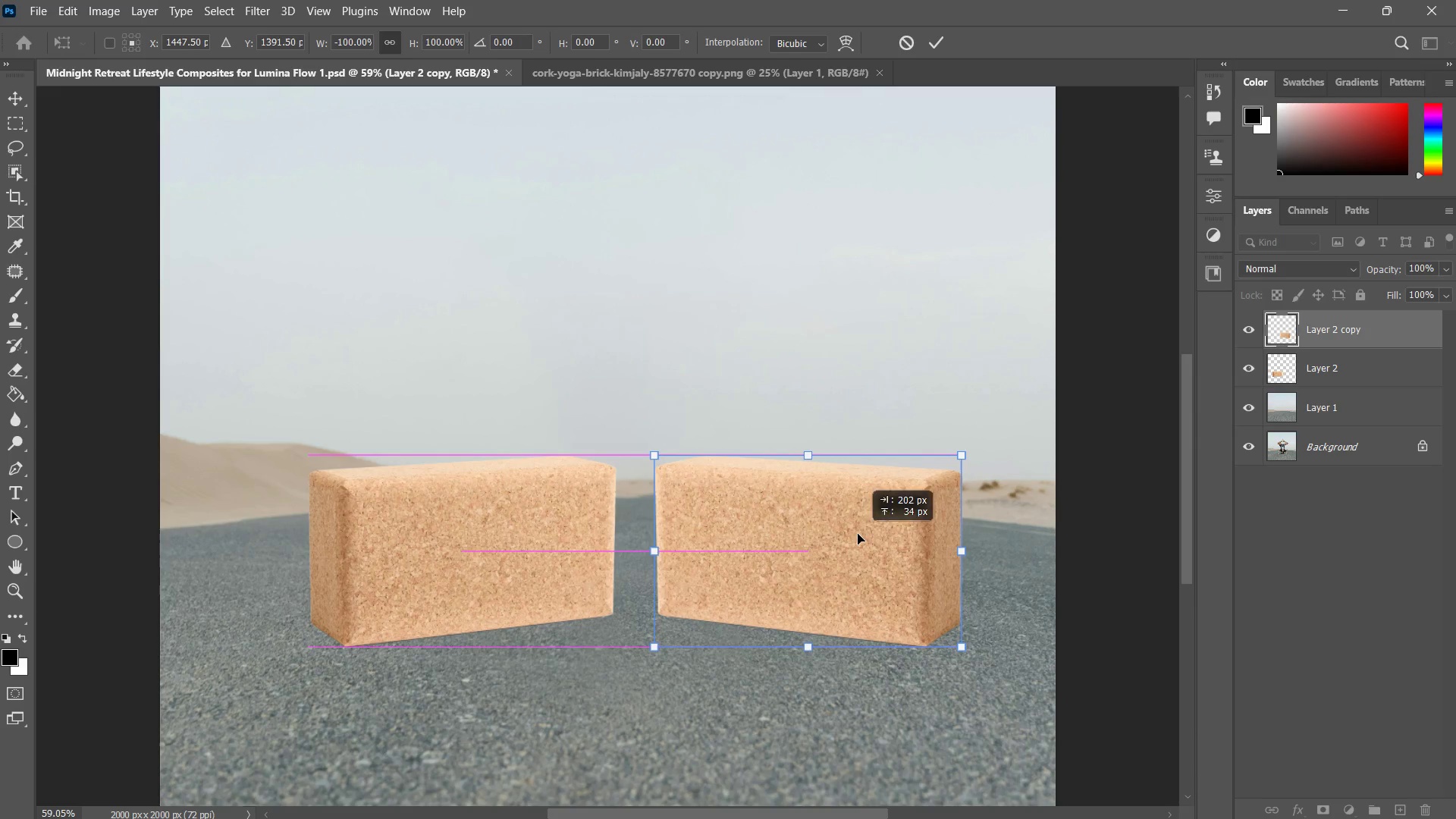 
type(zz)
 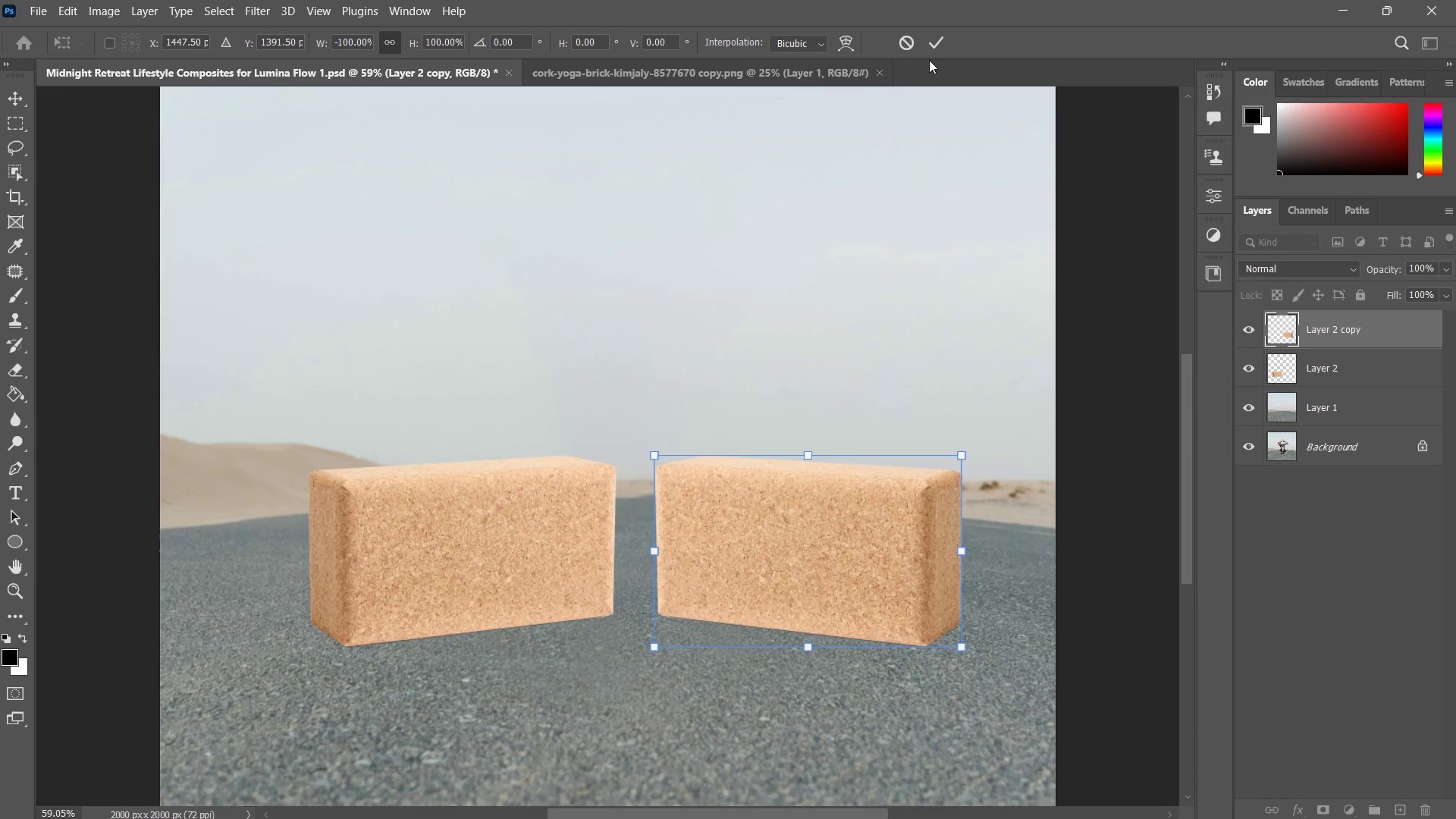 
left_click([946, 34])
 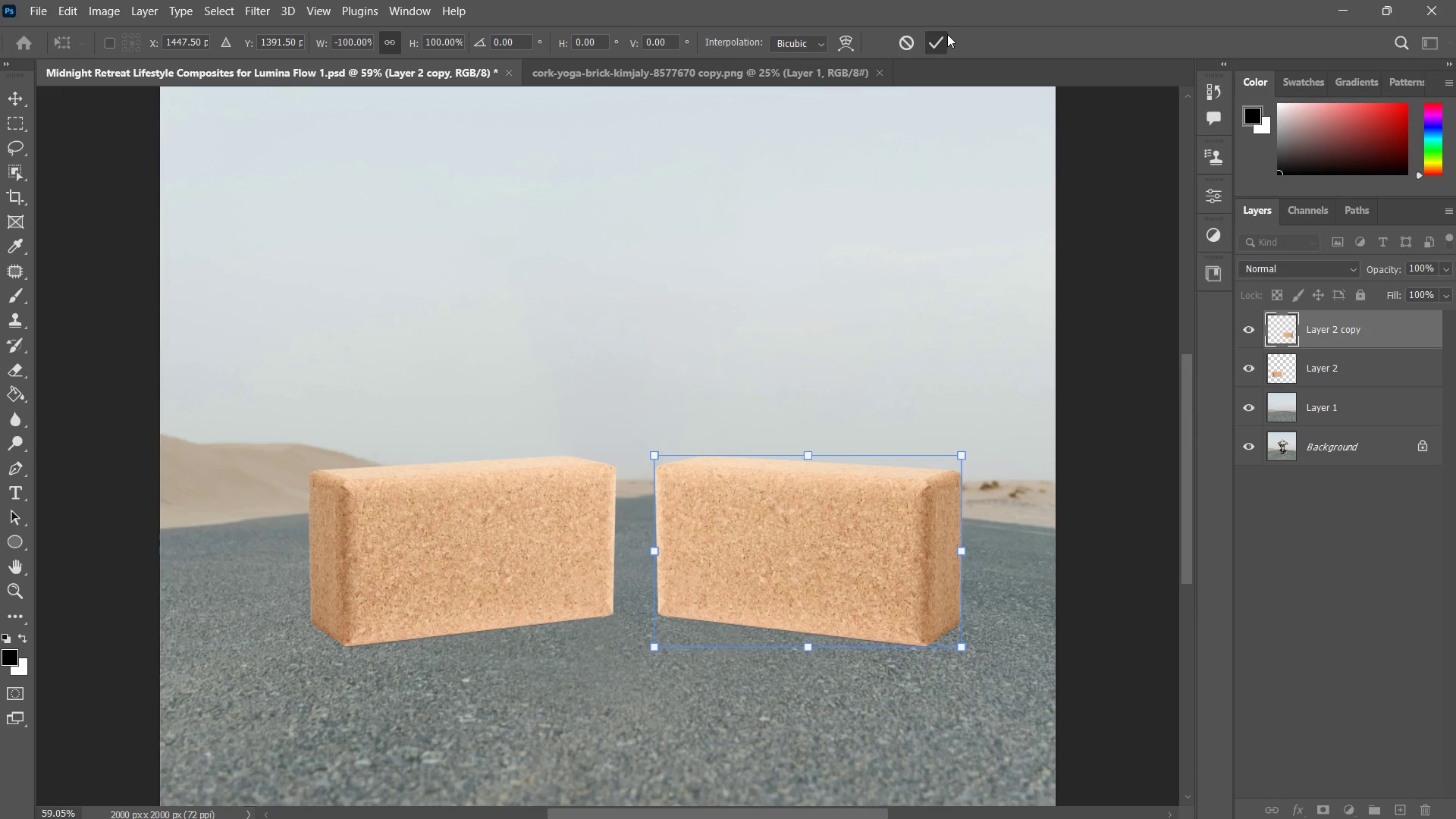 
type(zzzv[Delete])
 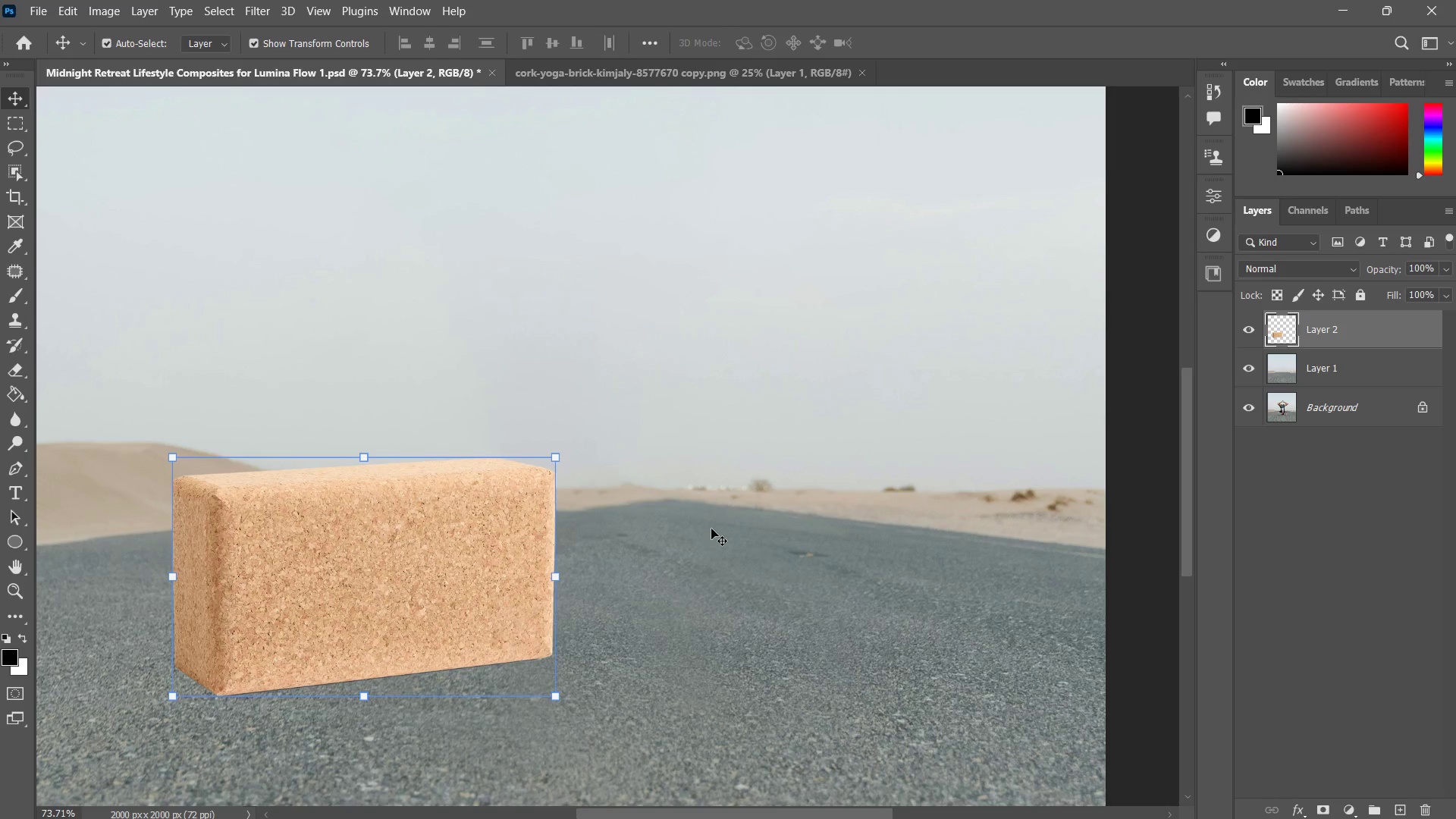 
left_click_drag(start_coordinate=[854, 447], to_coordinate=[856, 465])
 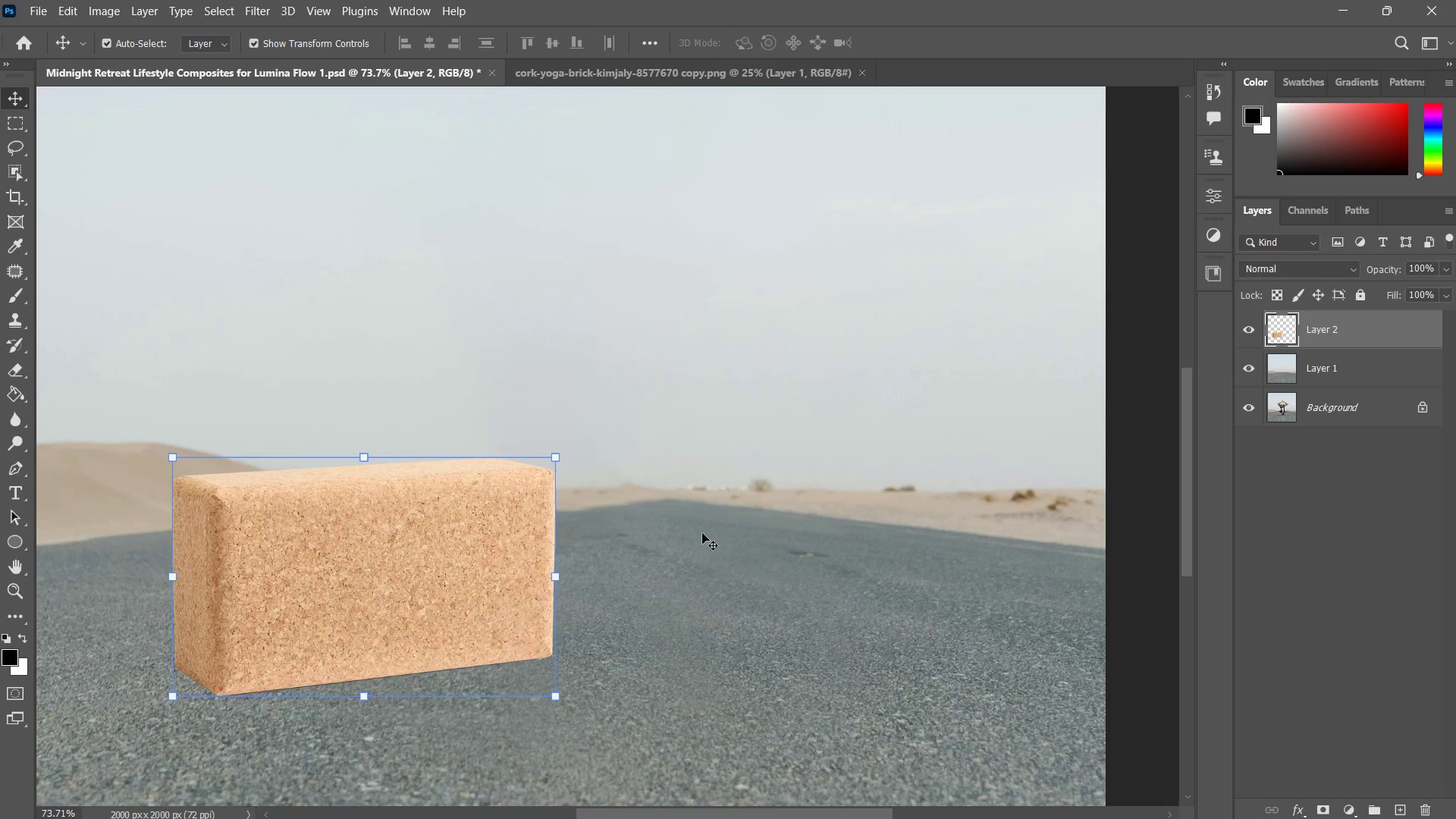 
type(zzzzz)
 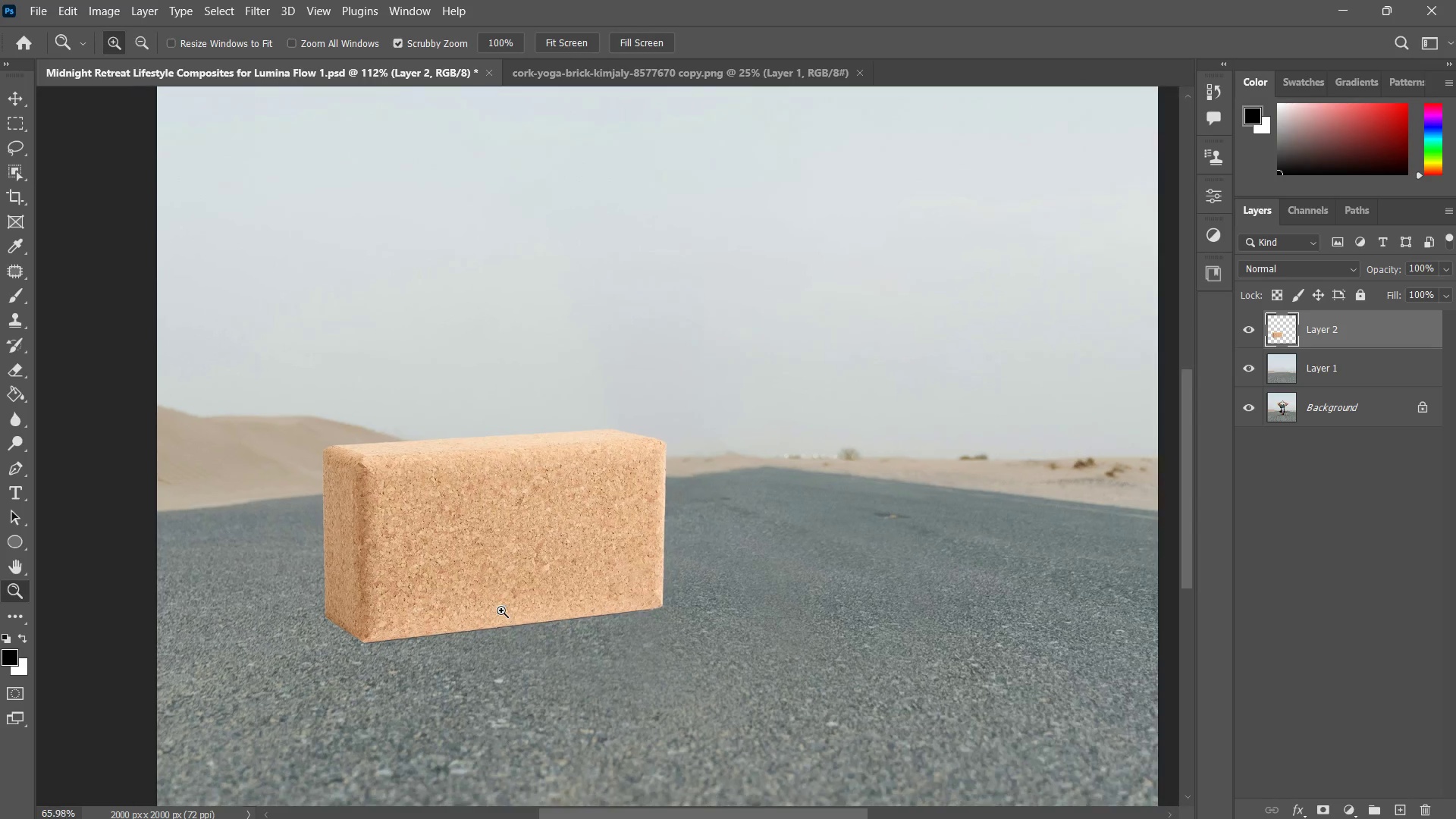 
left_click_drag(start_coordinate=[517, 602], to_coordinate=[479, 645])
 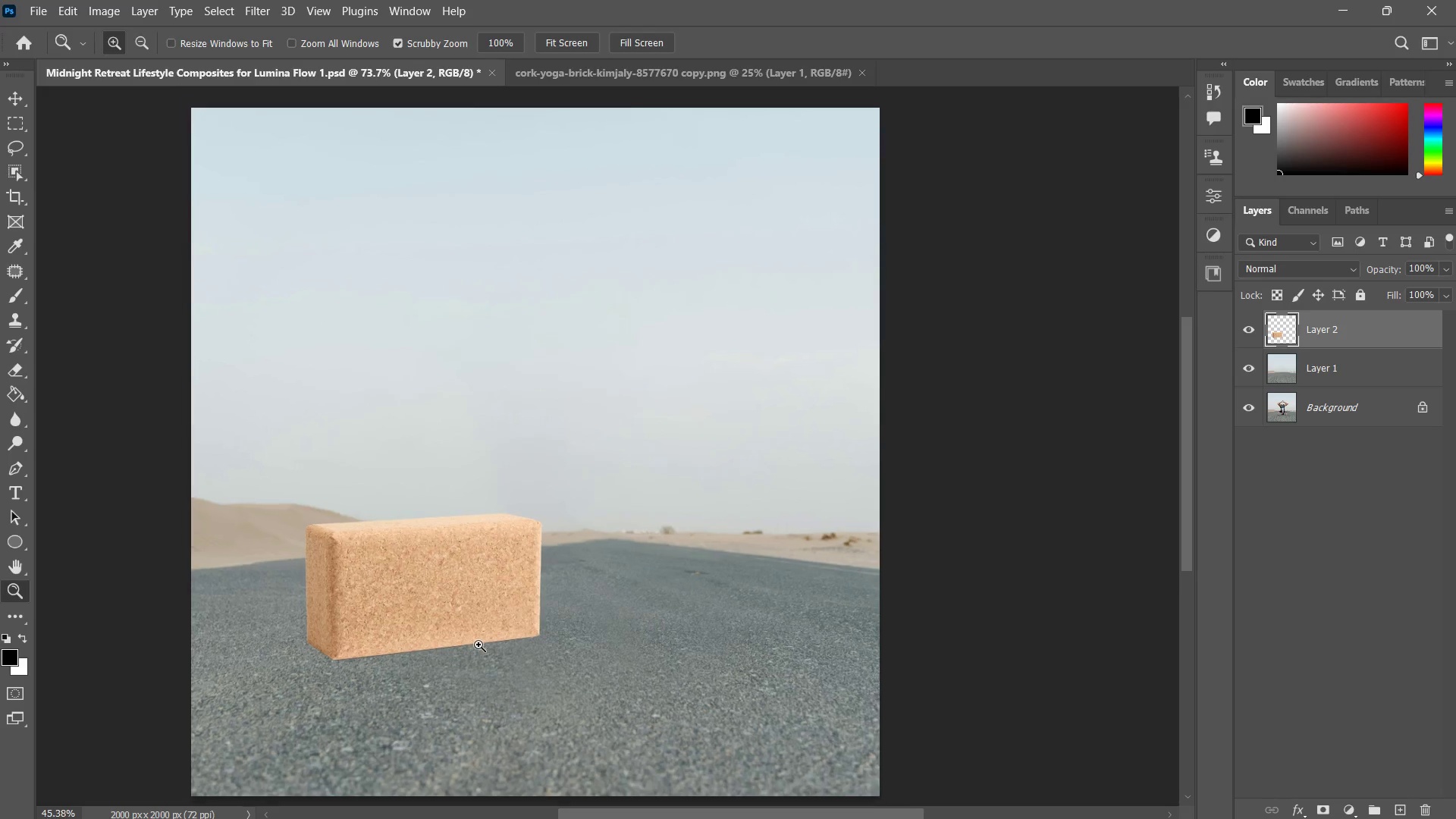 
hold_key(key=Space, duration=0.56)
 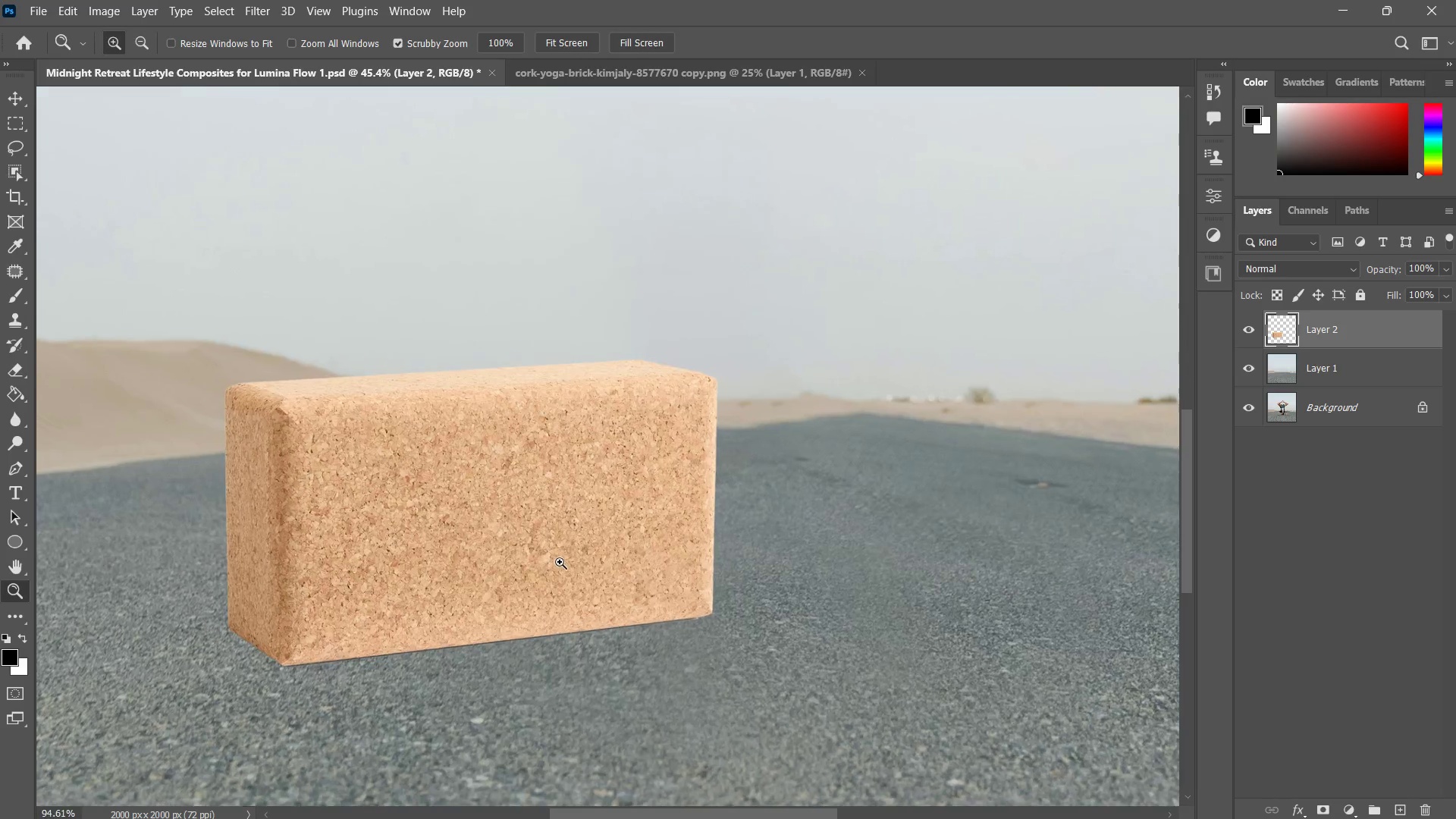 
left_click_drag(start_coordinate=[472, 605], to_coordinate=[540, 570])
 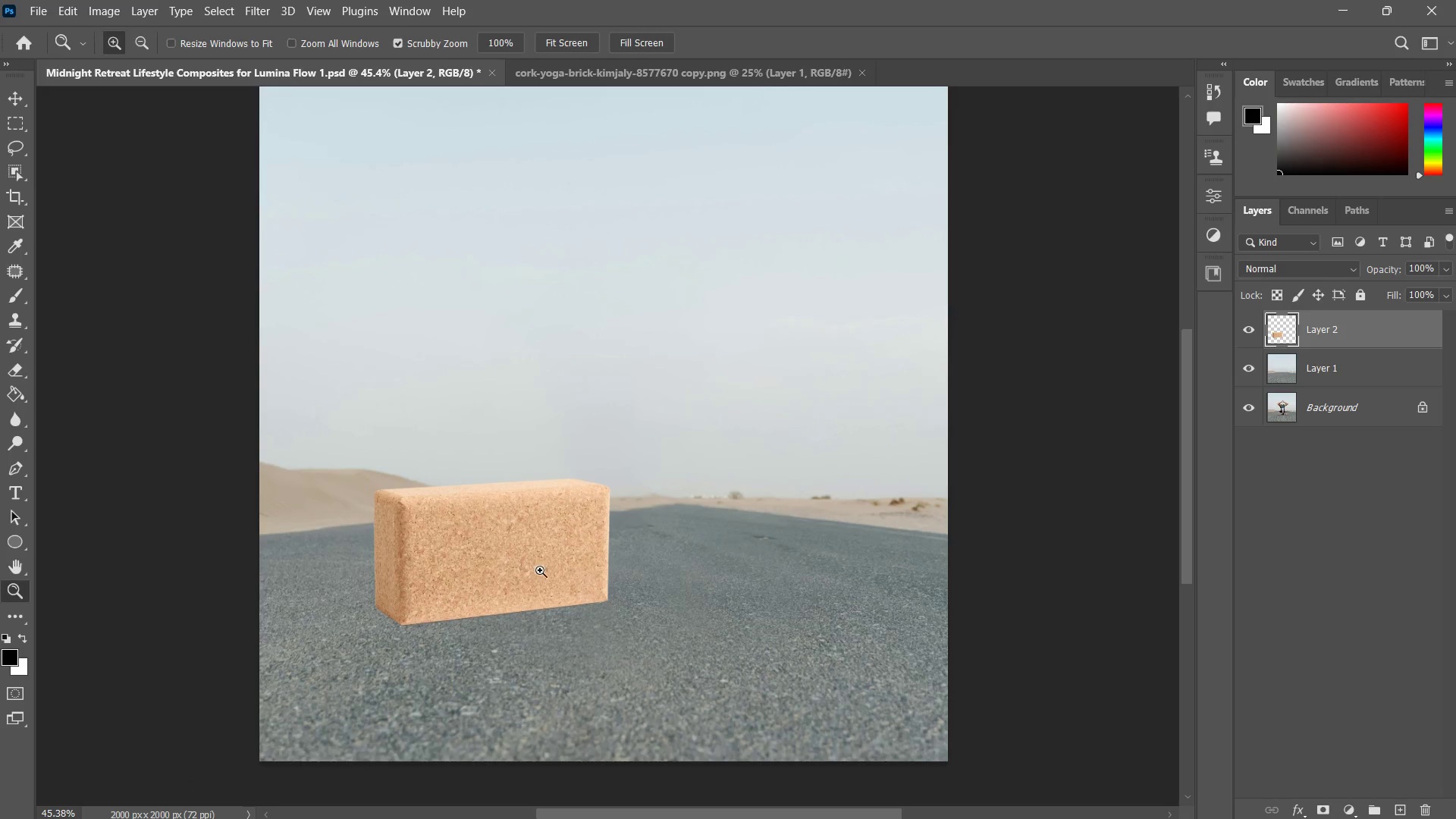 
left_click_drag(start_coordinate=[510, 588], to_coordinate=[551, 567])
 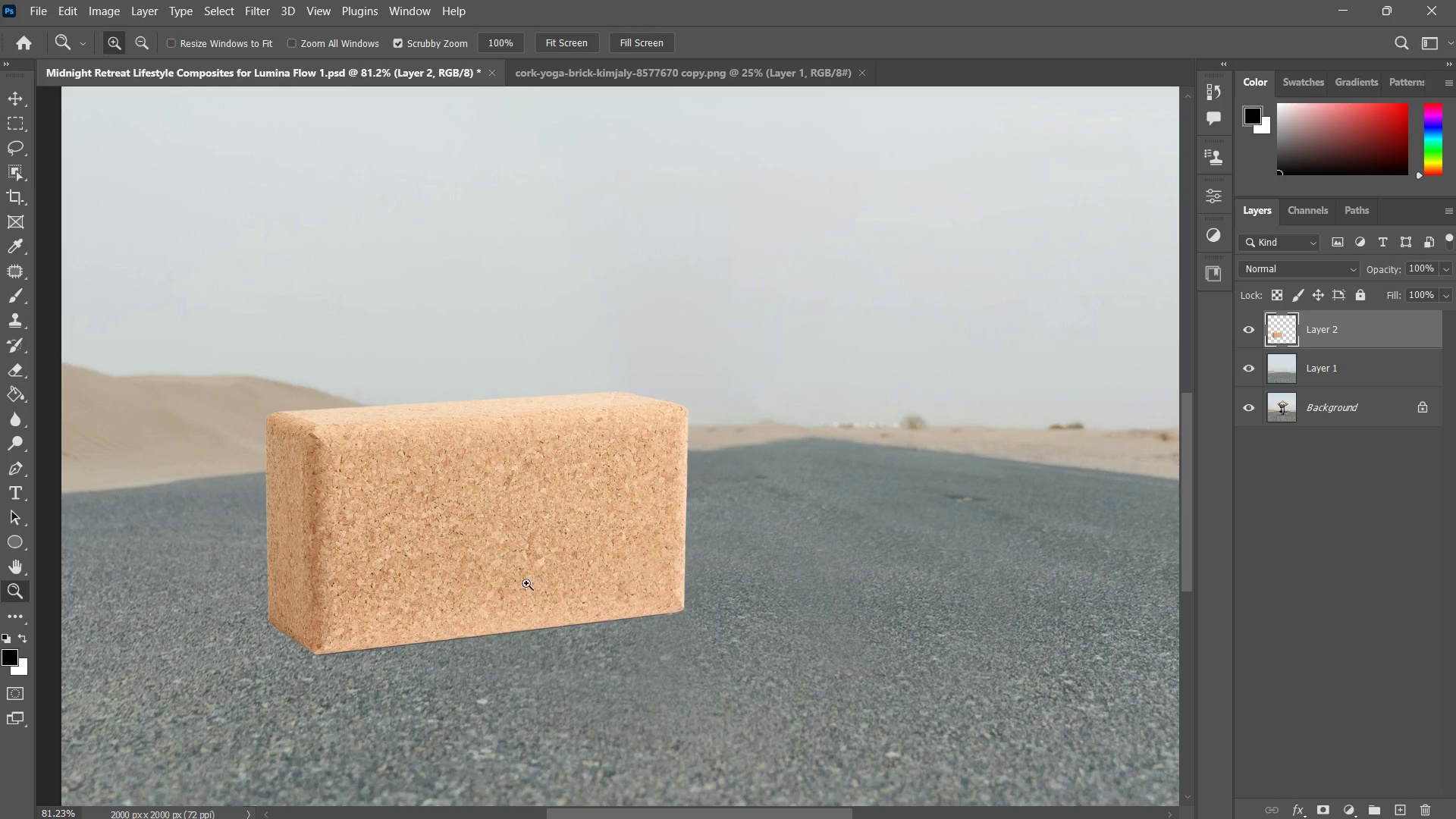 
left_click_drag(start_coordinate=[513, 588], to_coordinate=[539, 590])
 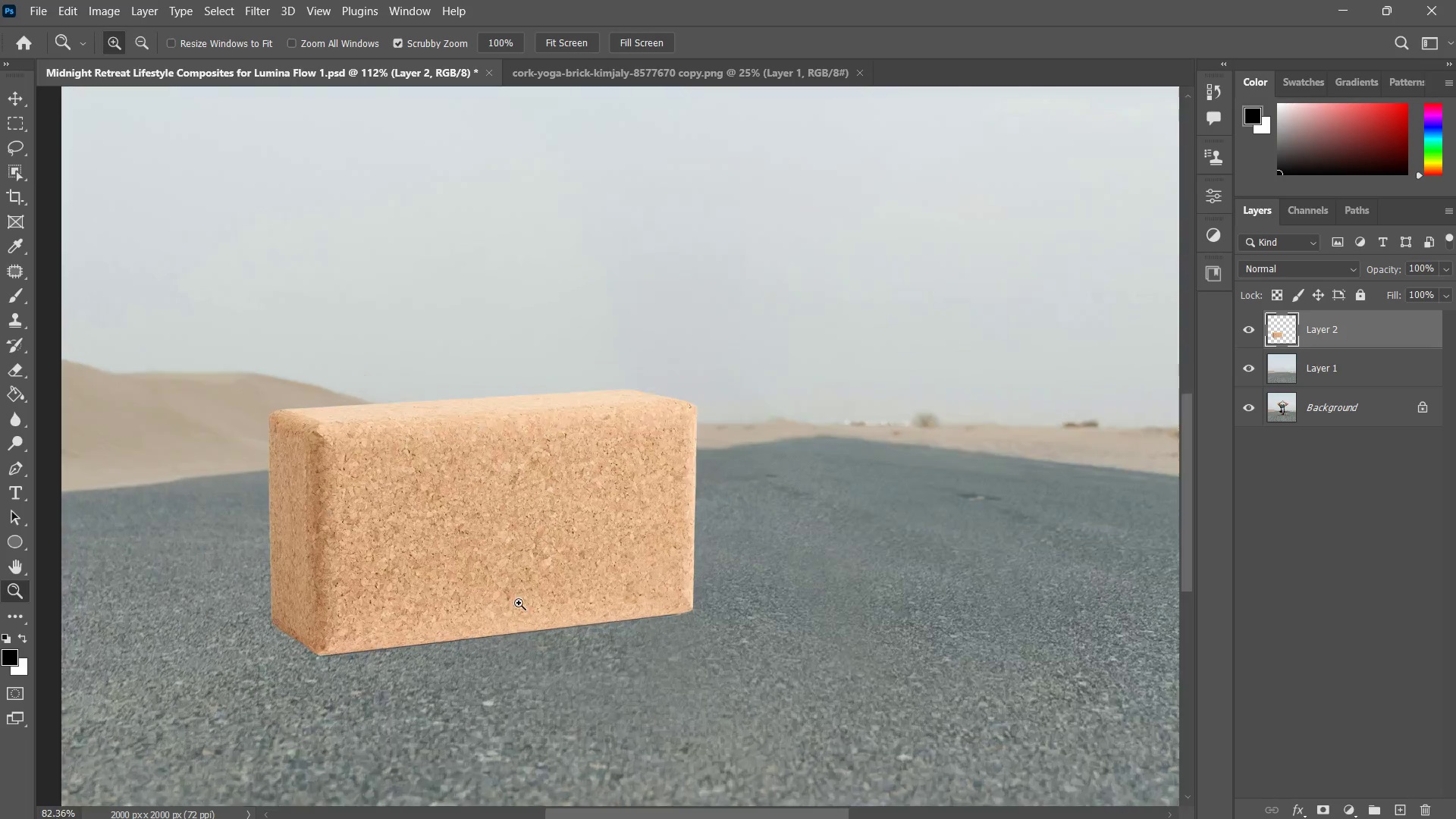 
hold_key(key=Space, duration=0.89)
 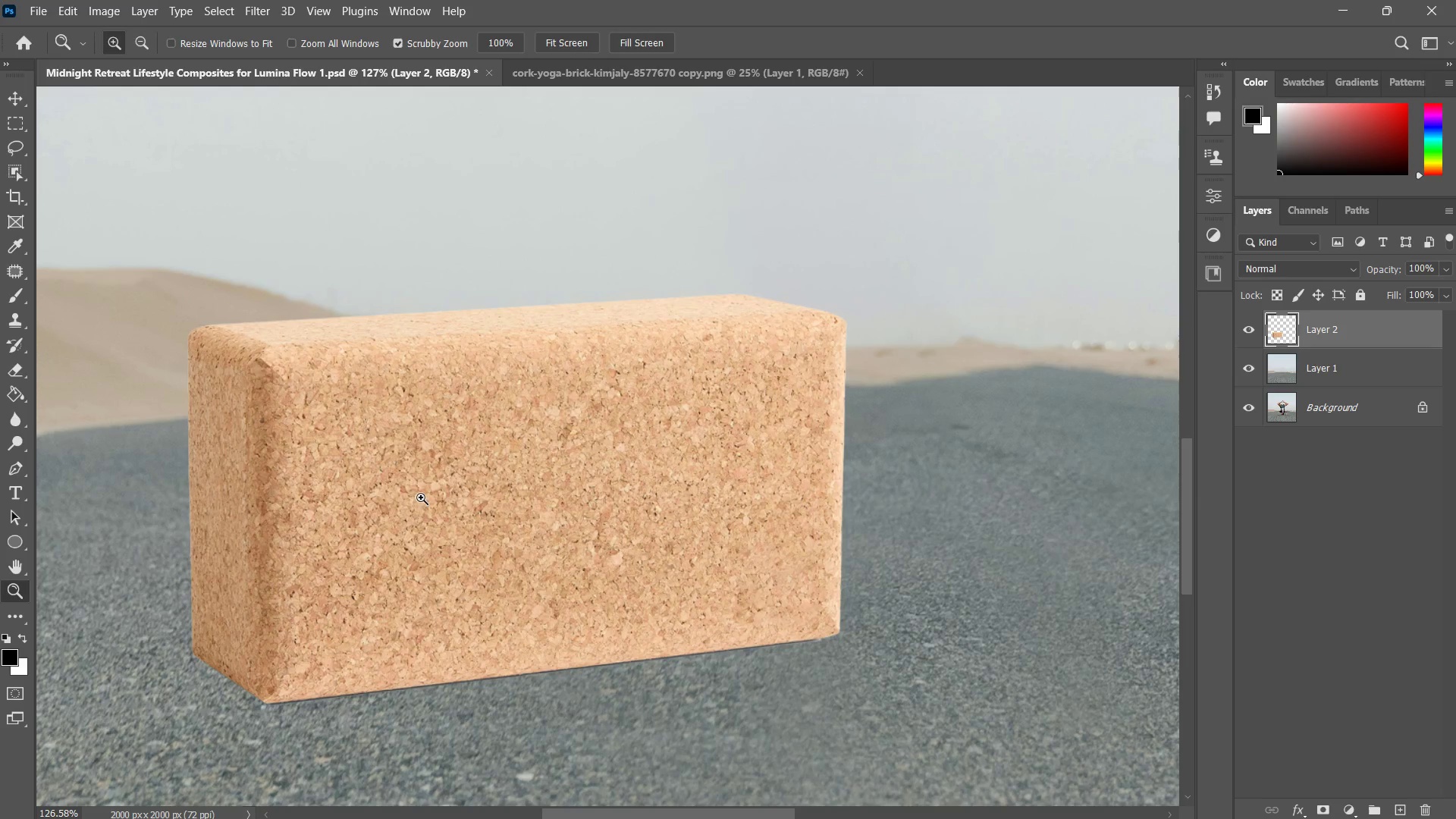 
left_click_drag(start_coordinate=[537, 593], to_coordinate=[601, 605])
 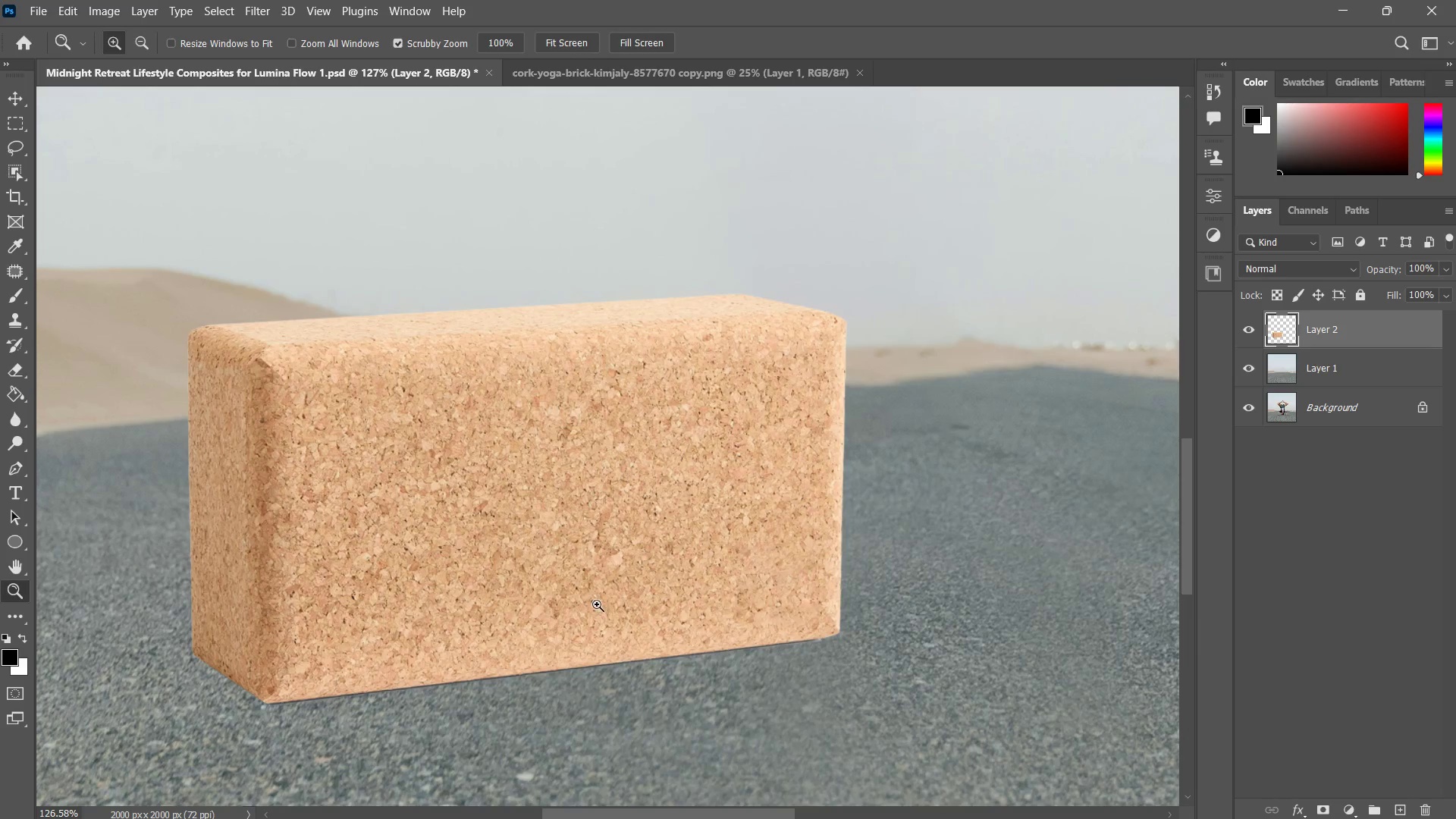 
key(T)
 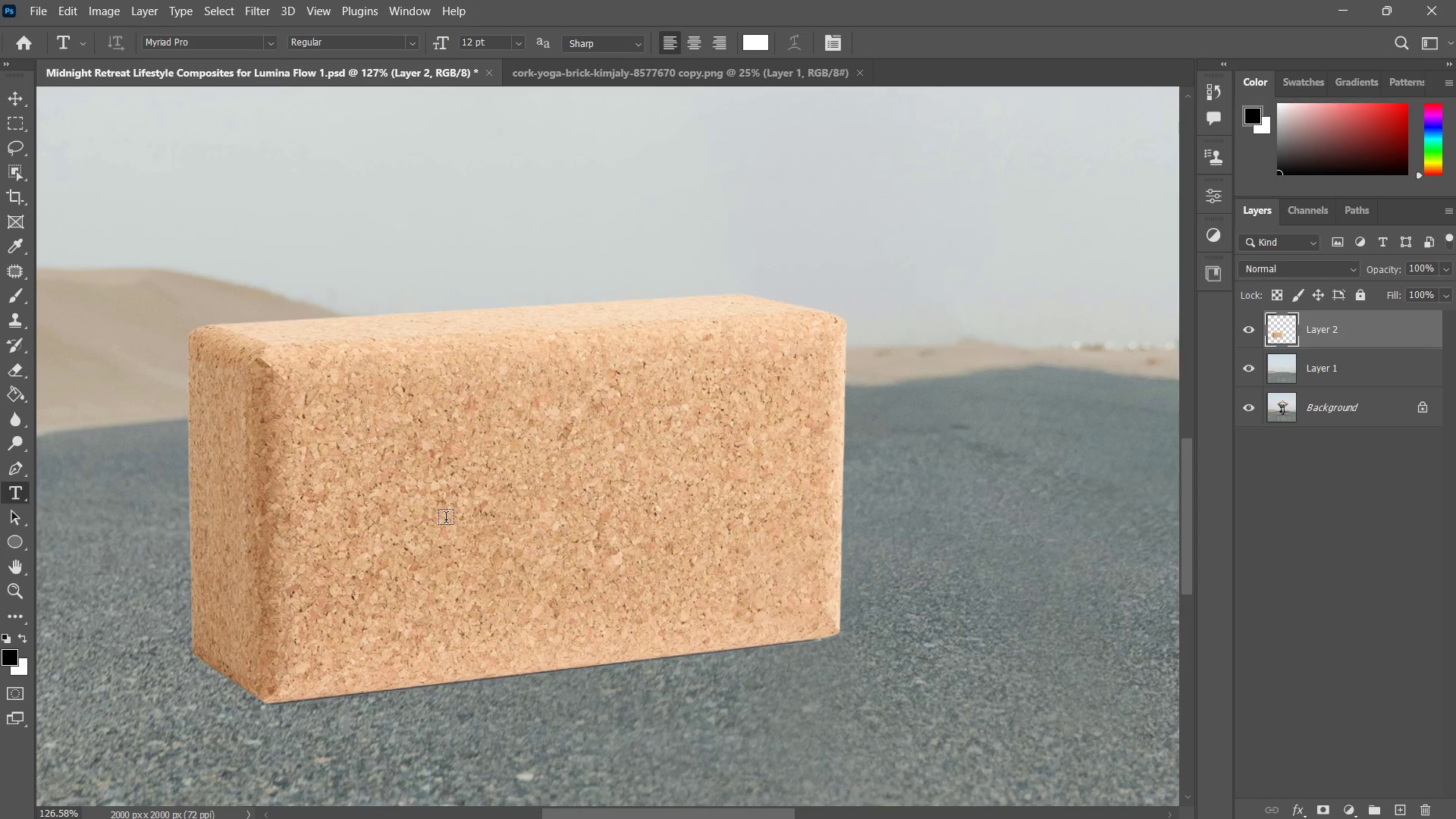 
left_click([407, 507])
 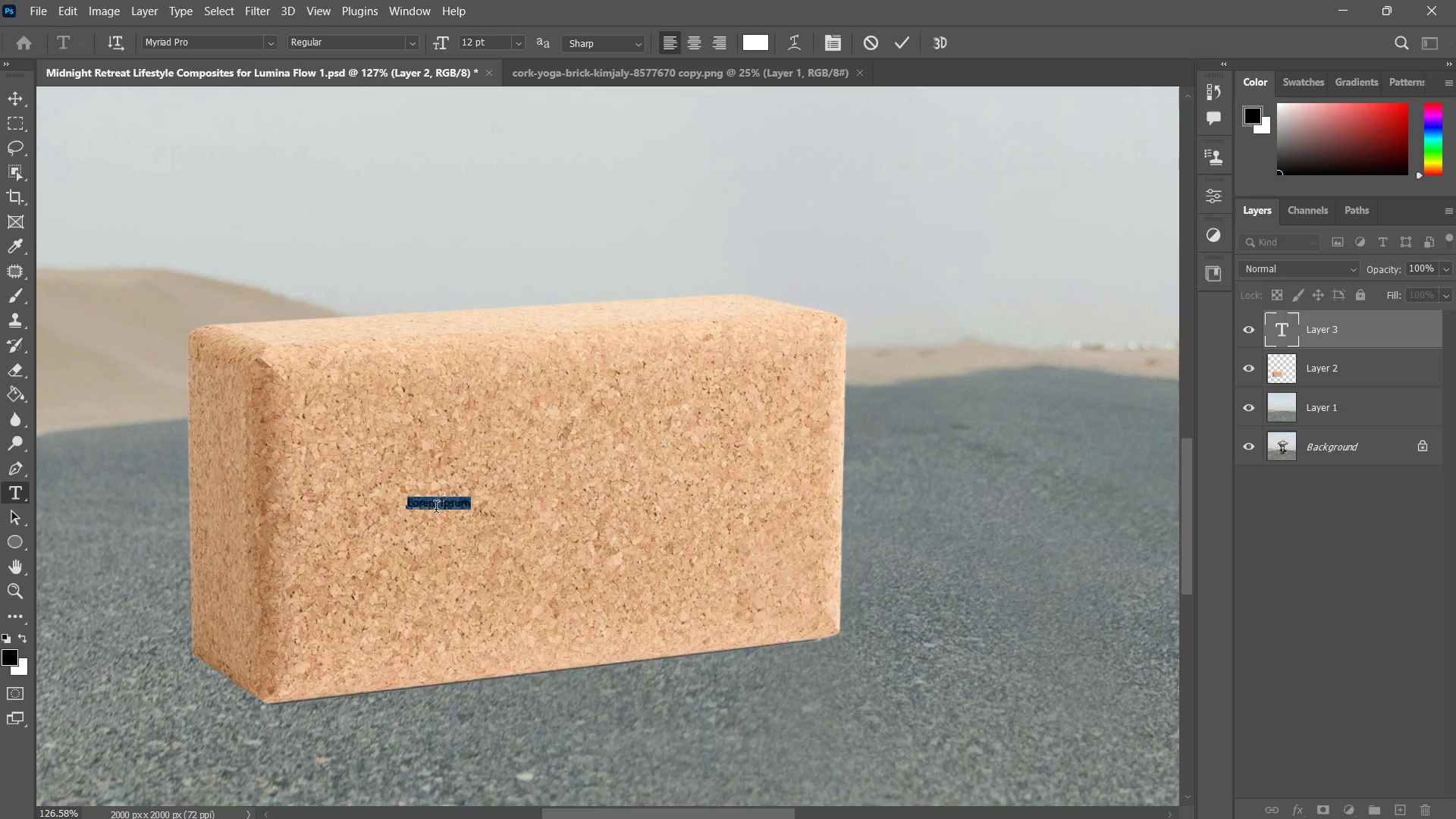 
left_click([443, 504])
 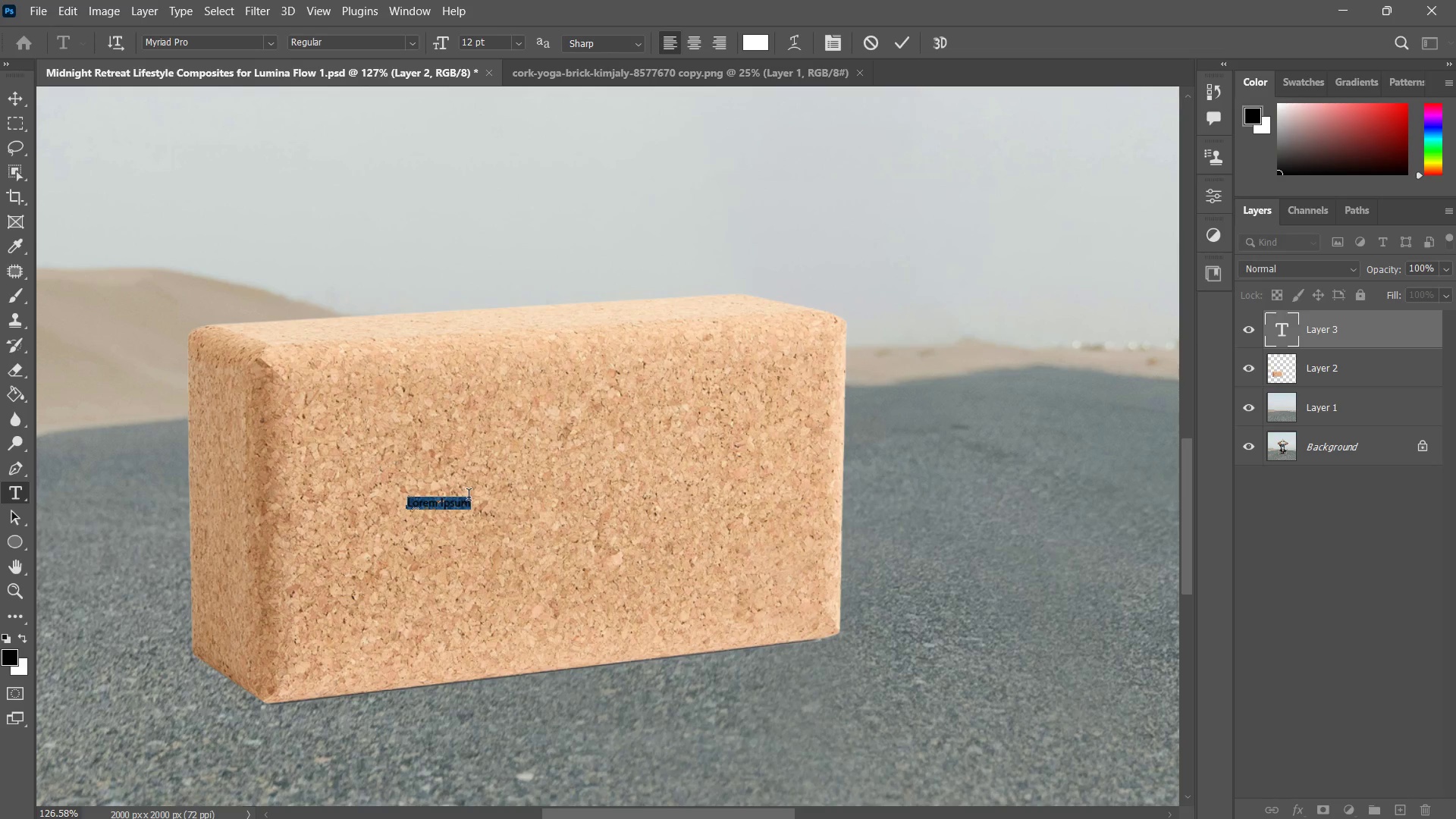 
key(Control+ControlLeft)
 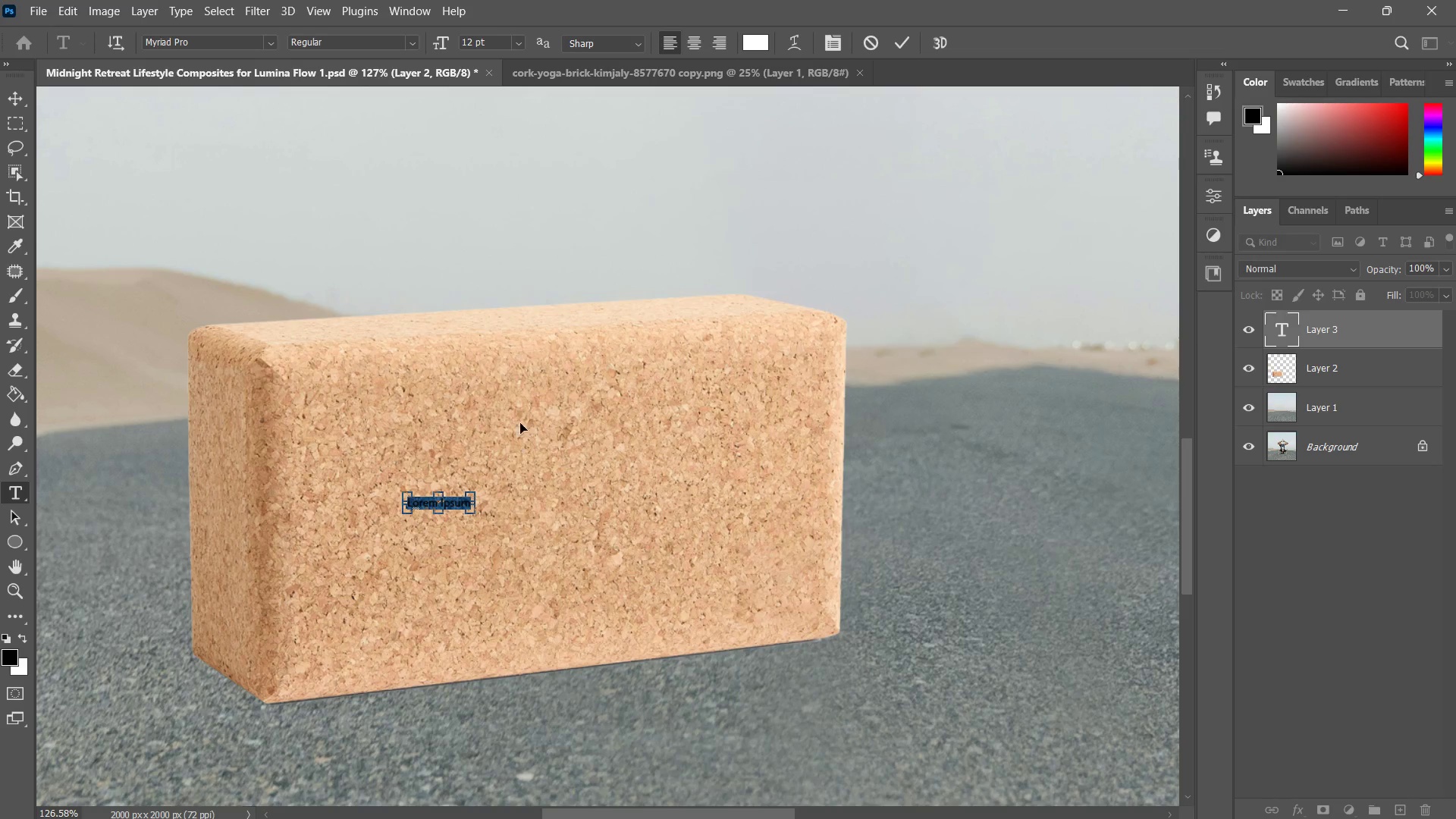 
key(Control+A)
 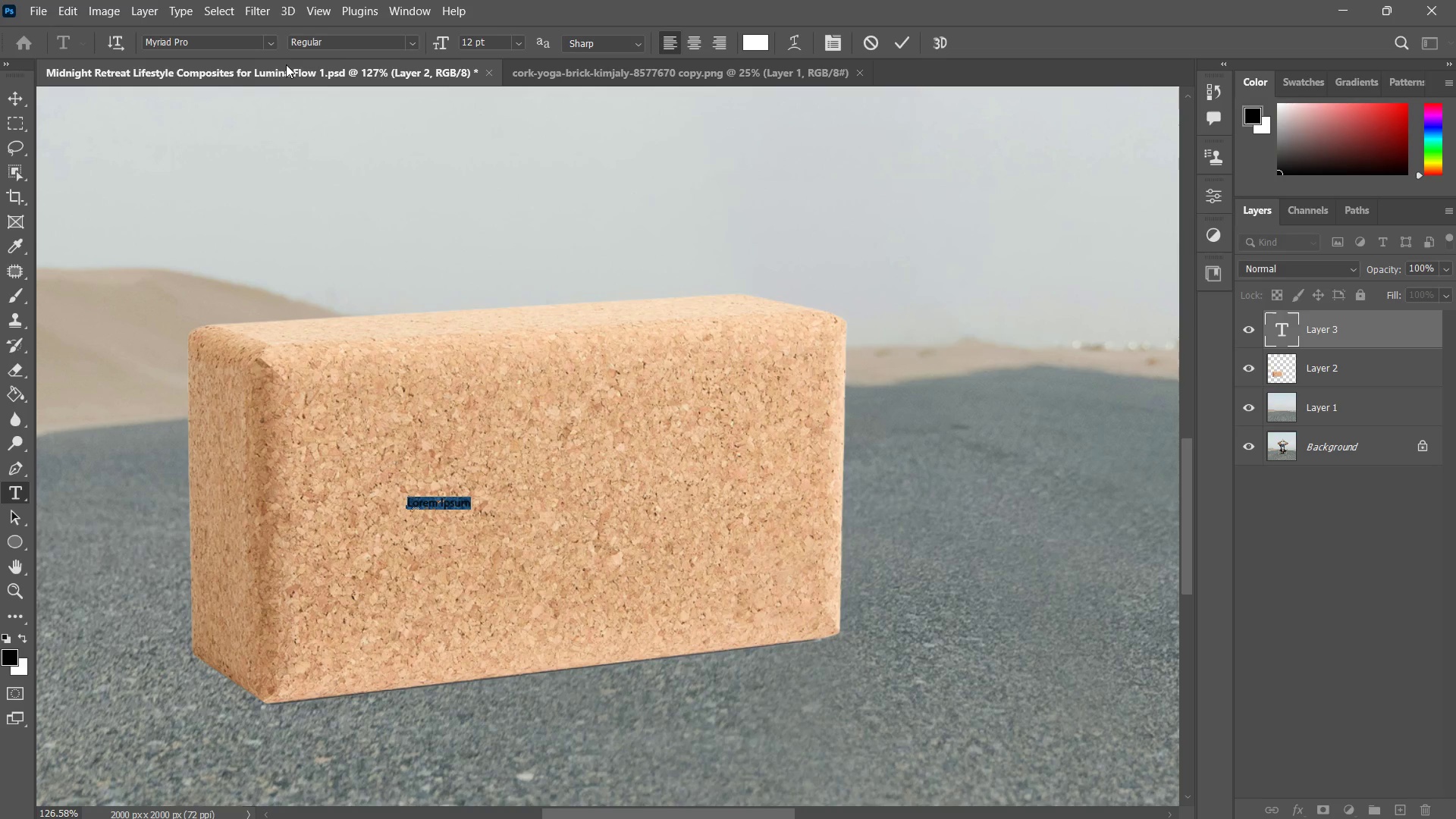 
left_click([267, 47])
 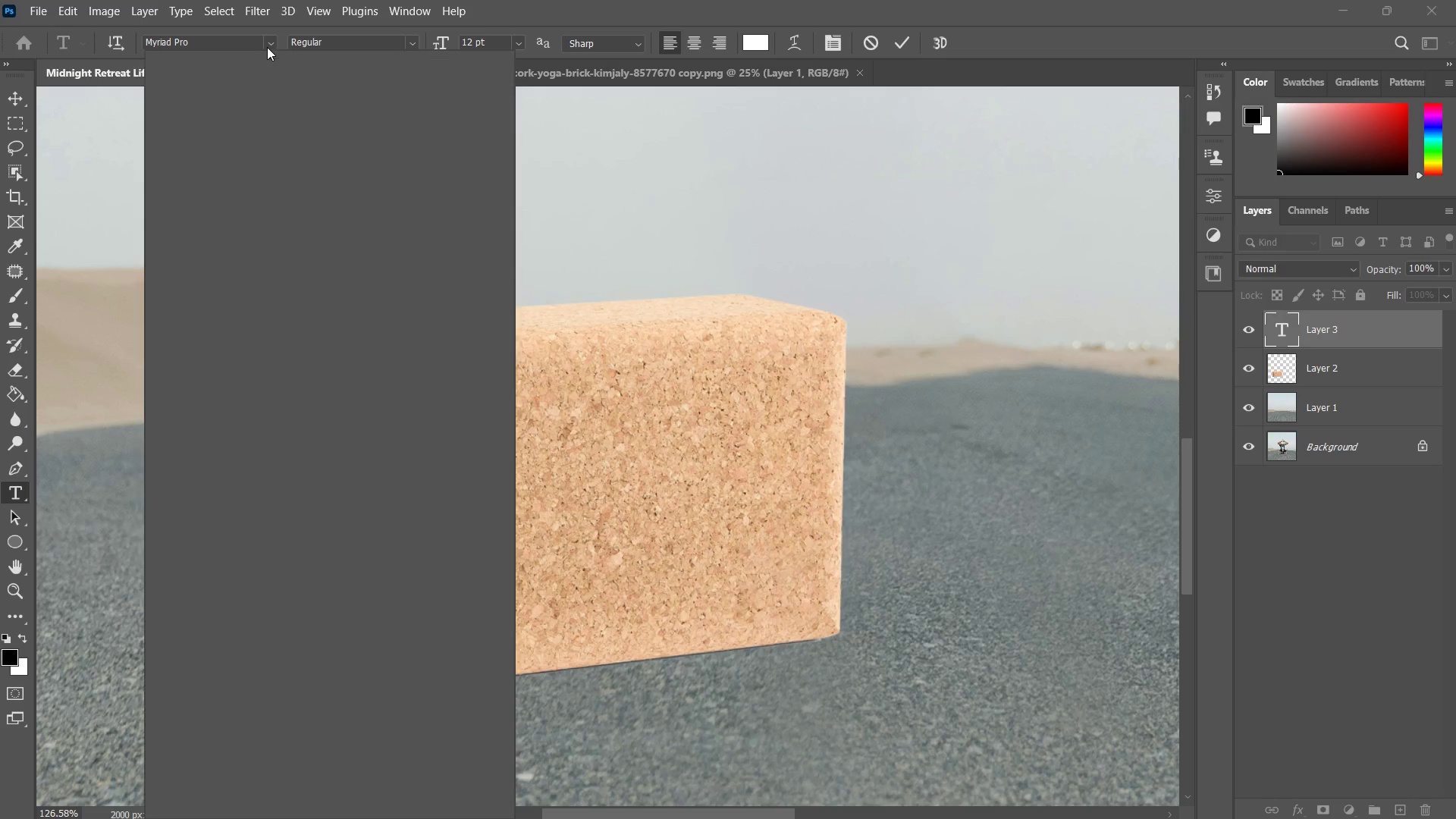 
mouse_move([275, 62])
 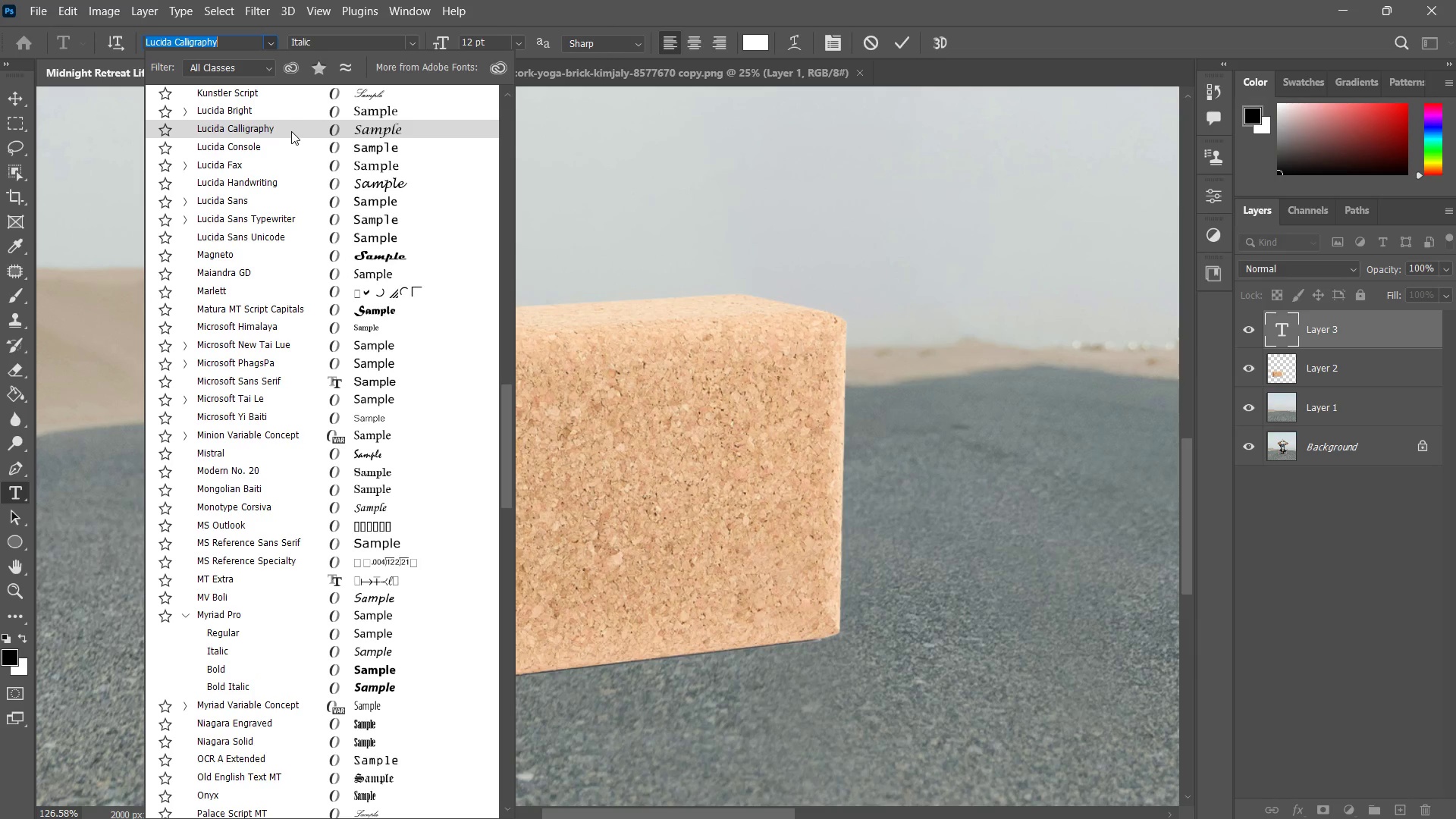 
left_click([291, 131])
 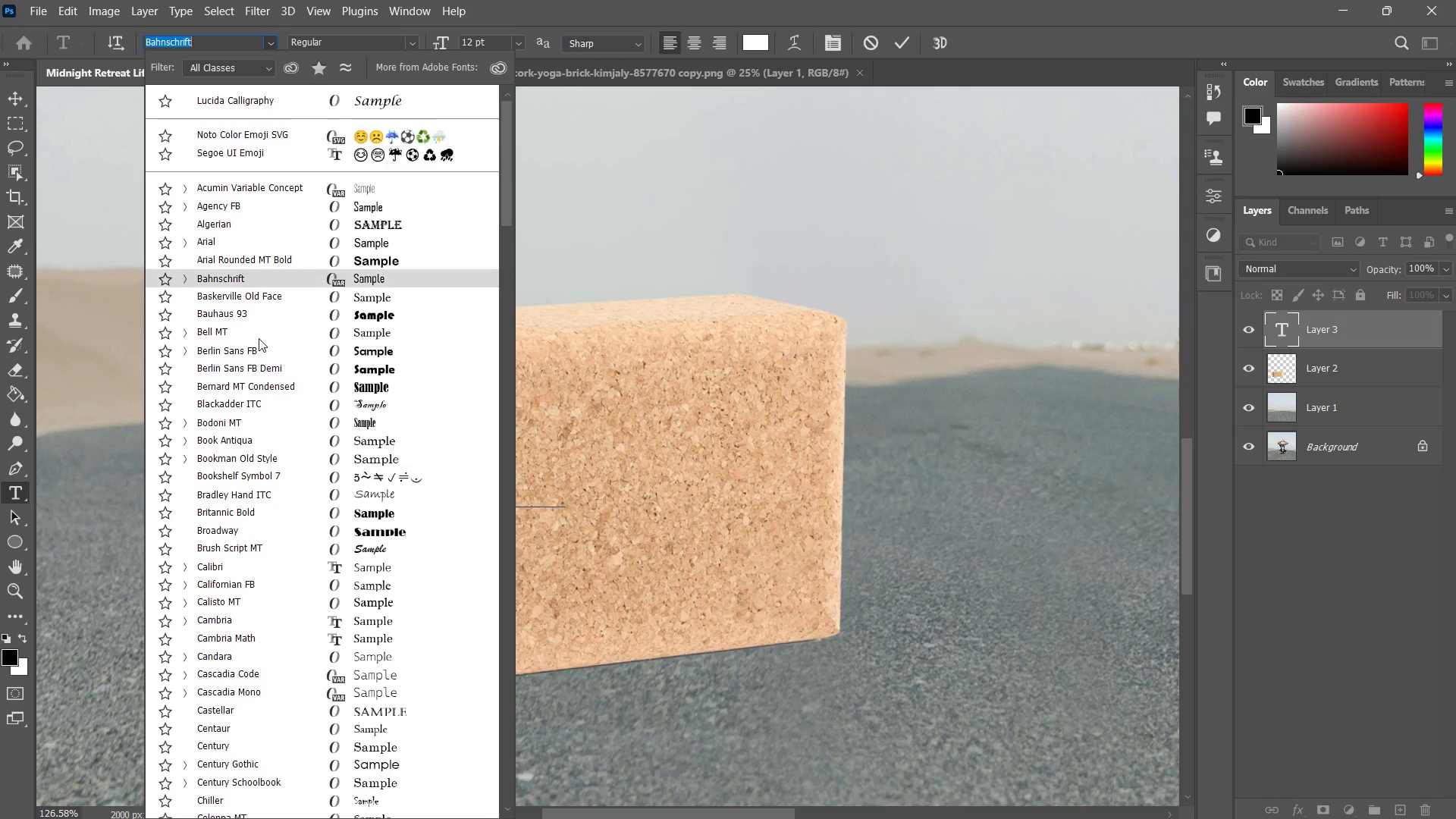 
wait(9.31)
 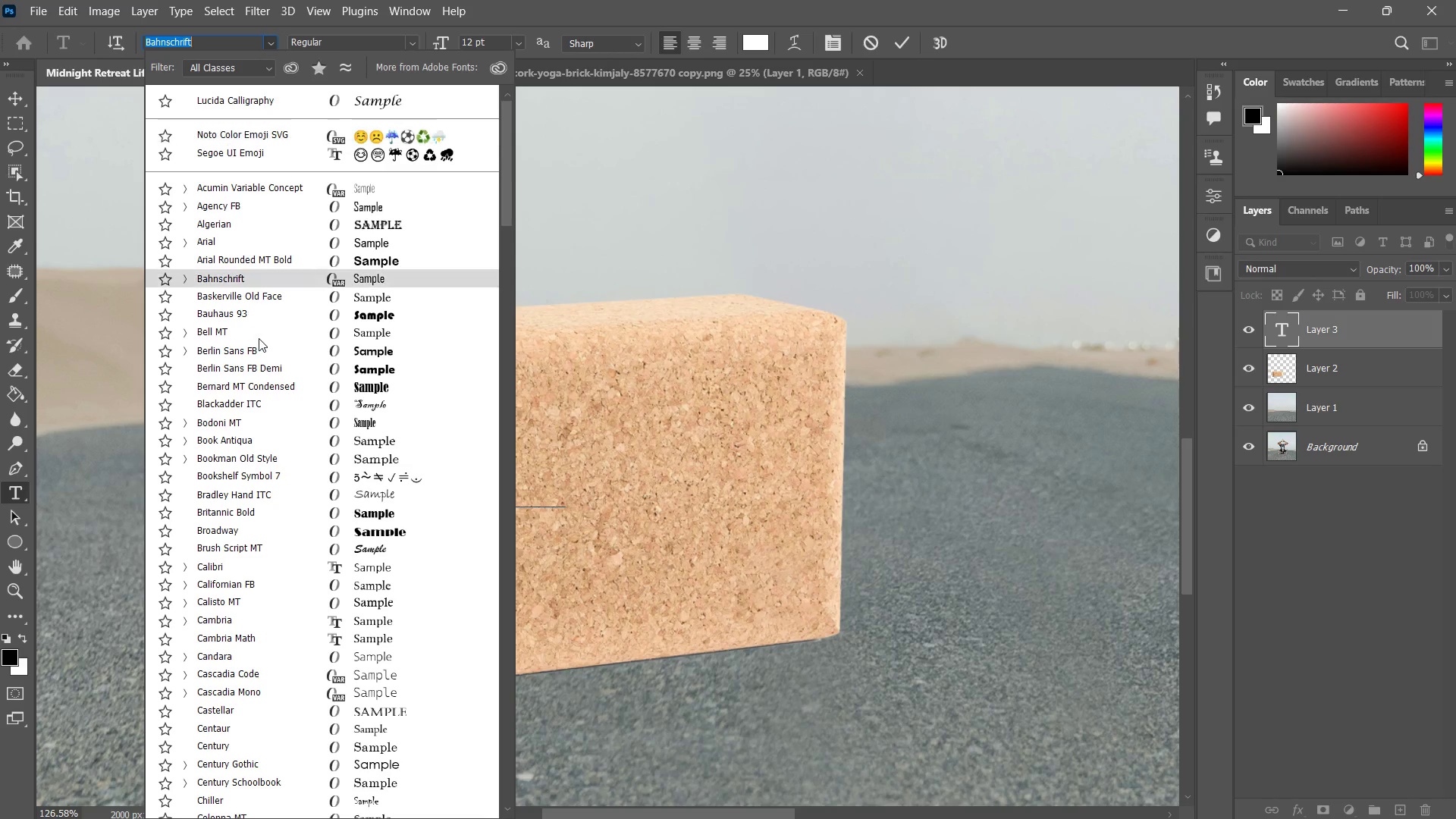 
left_click([242, 617])
 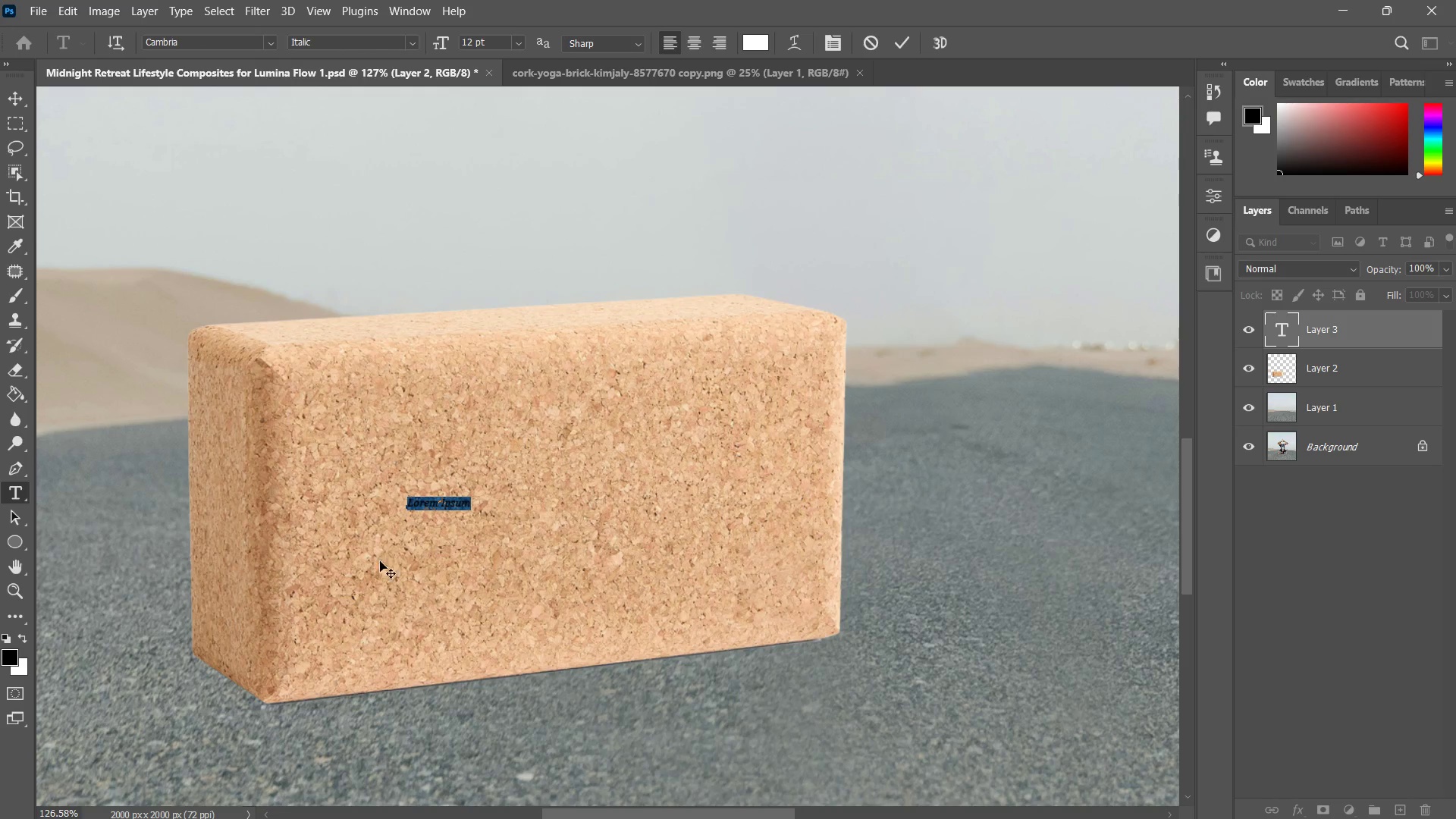 
left_click([459, 497])
 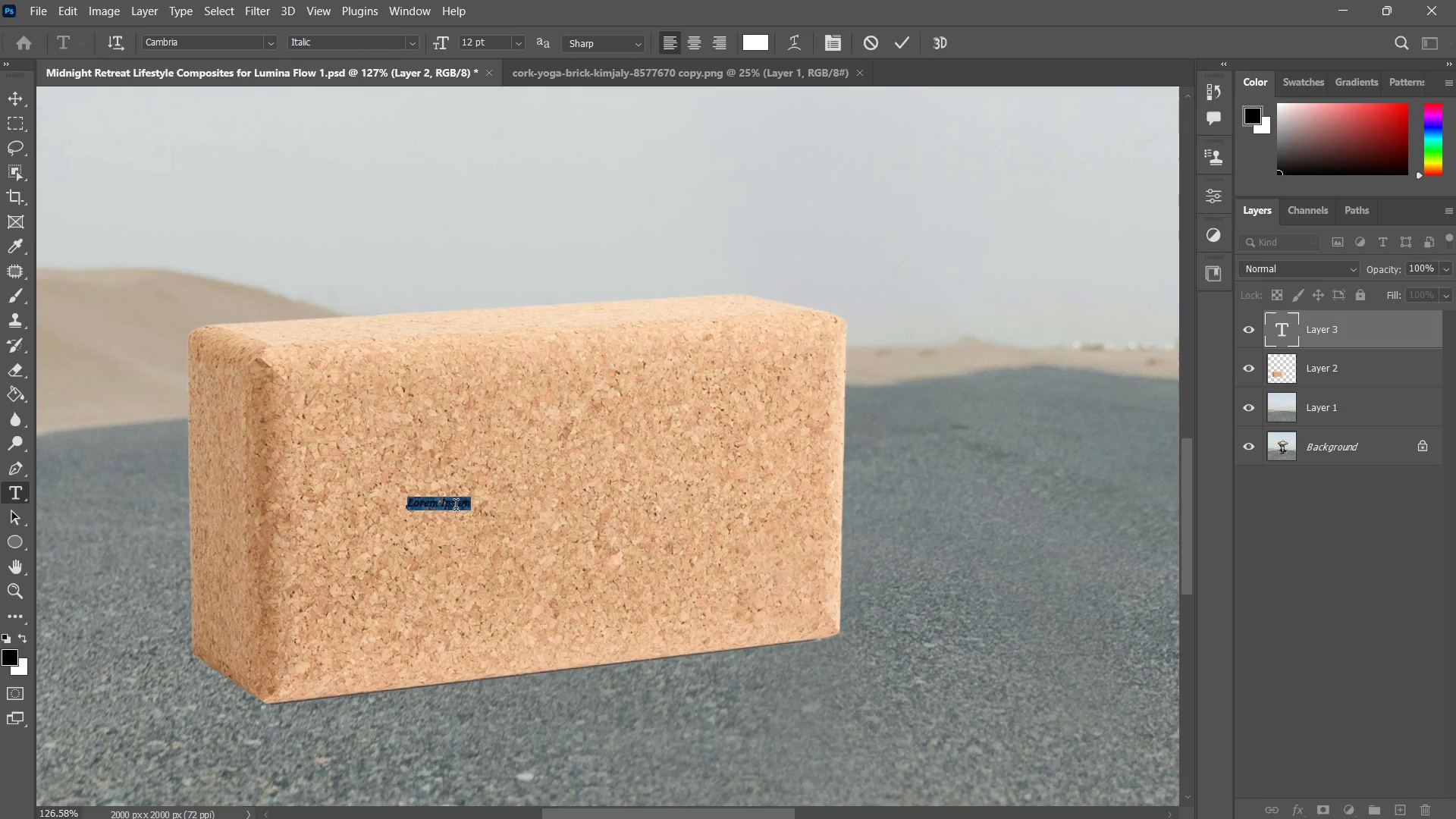 
left_click([456, 507])
 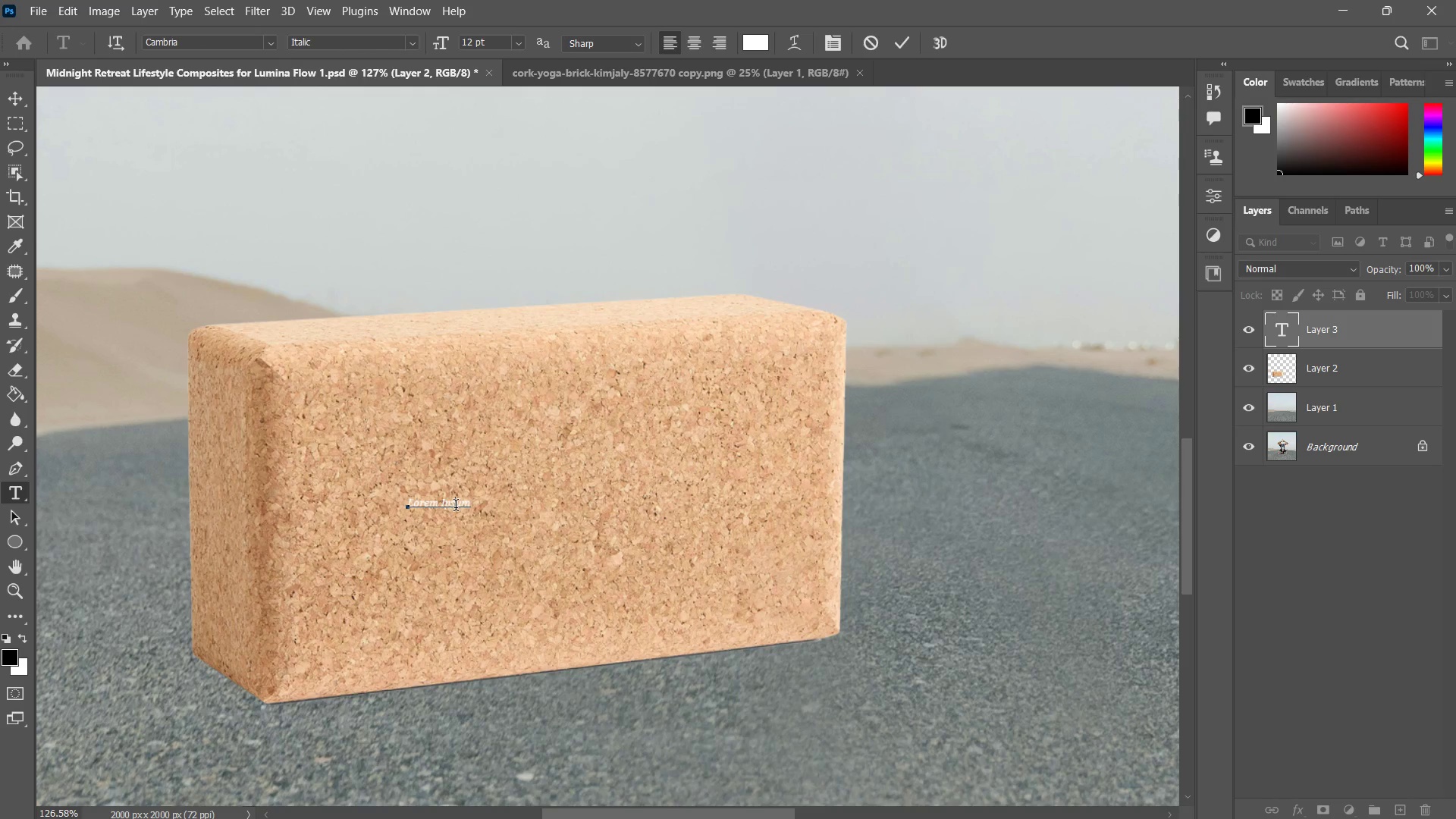 
key(Control+ControlLeft)
 